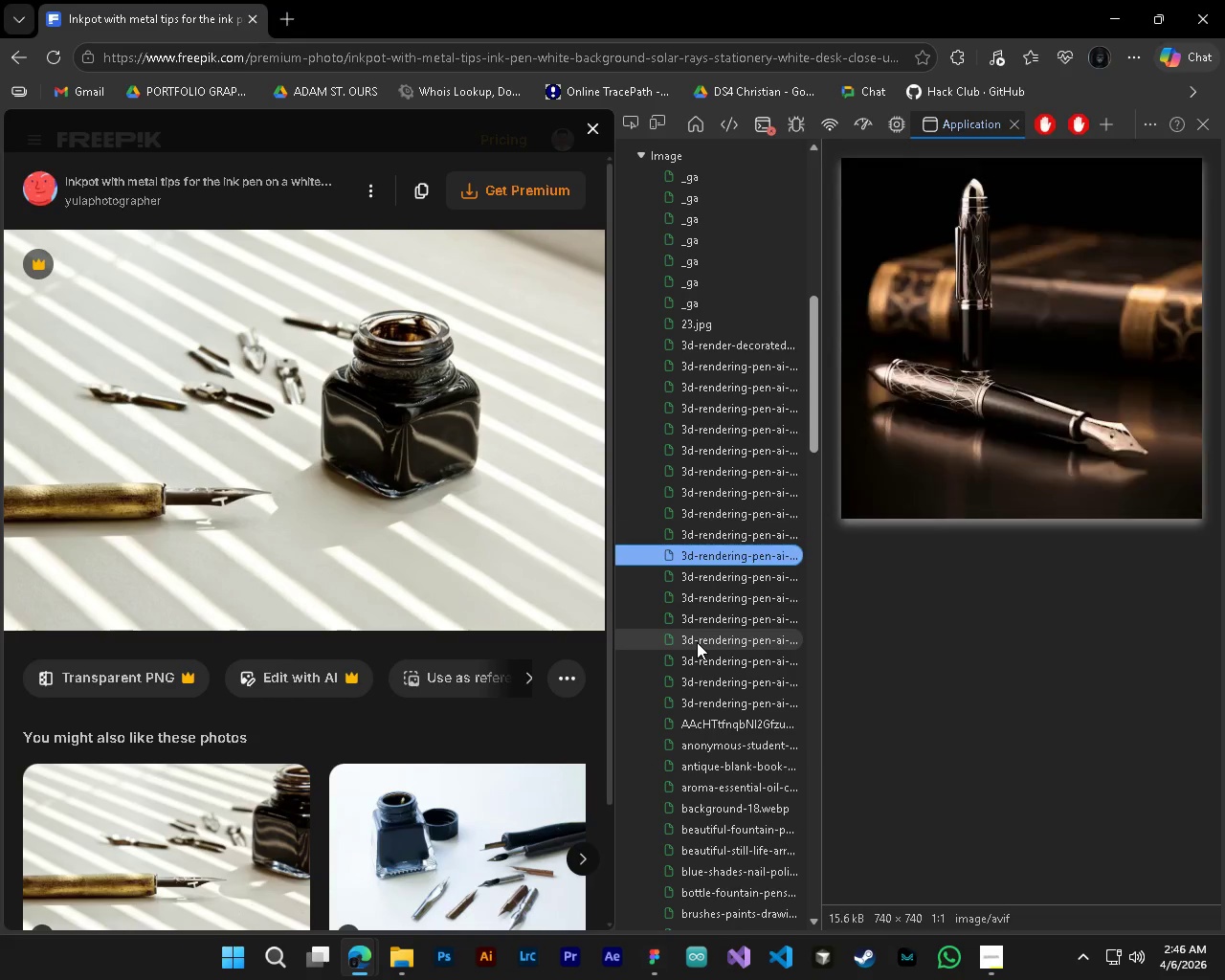 
key(ArrowDown)
 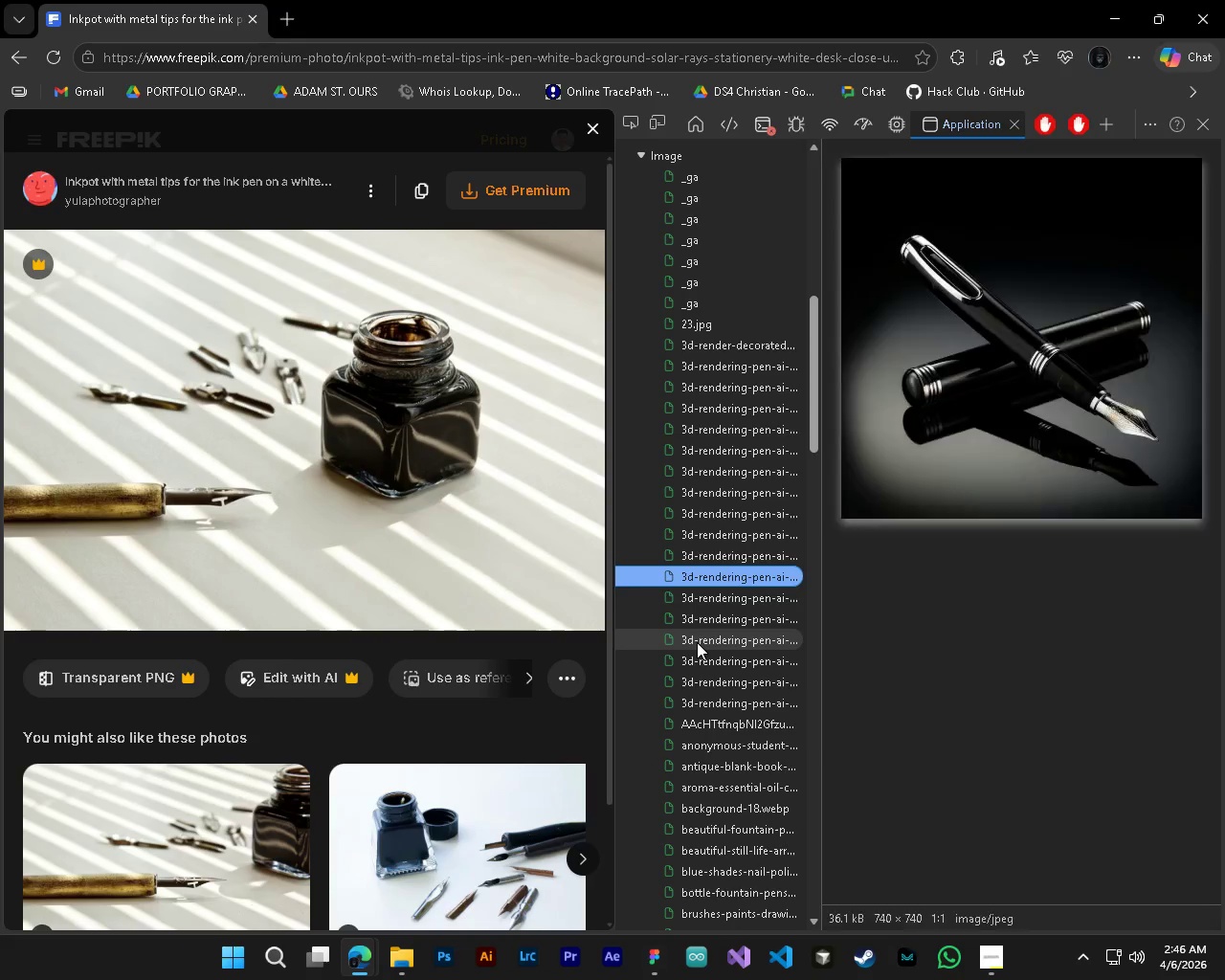 
key(ArrowDown)
 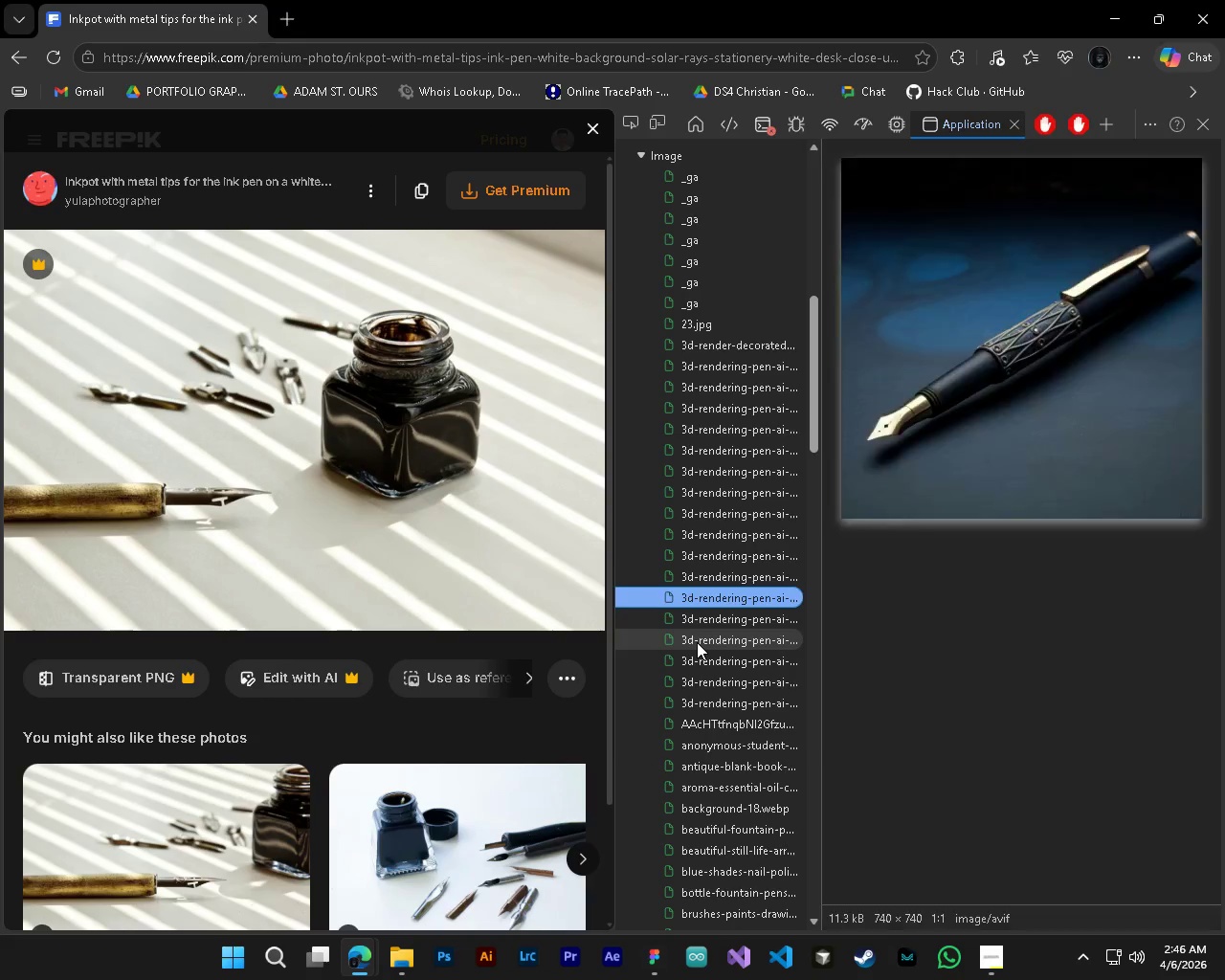 
key(ArrowDown)
 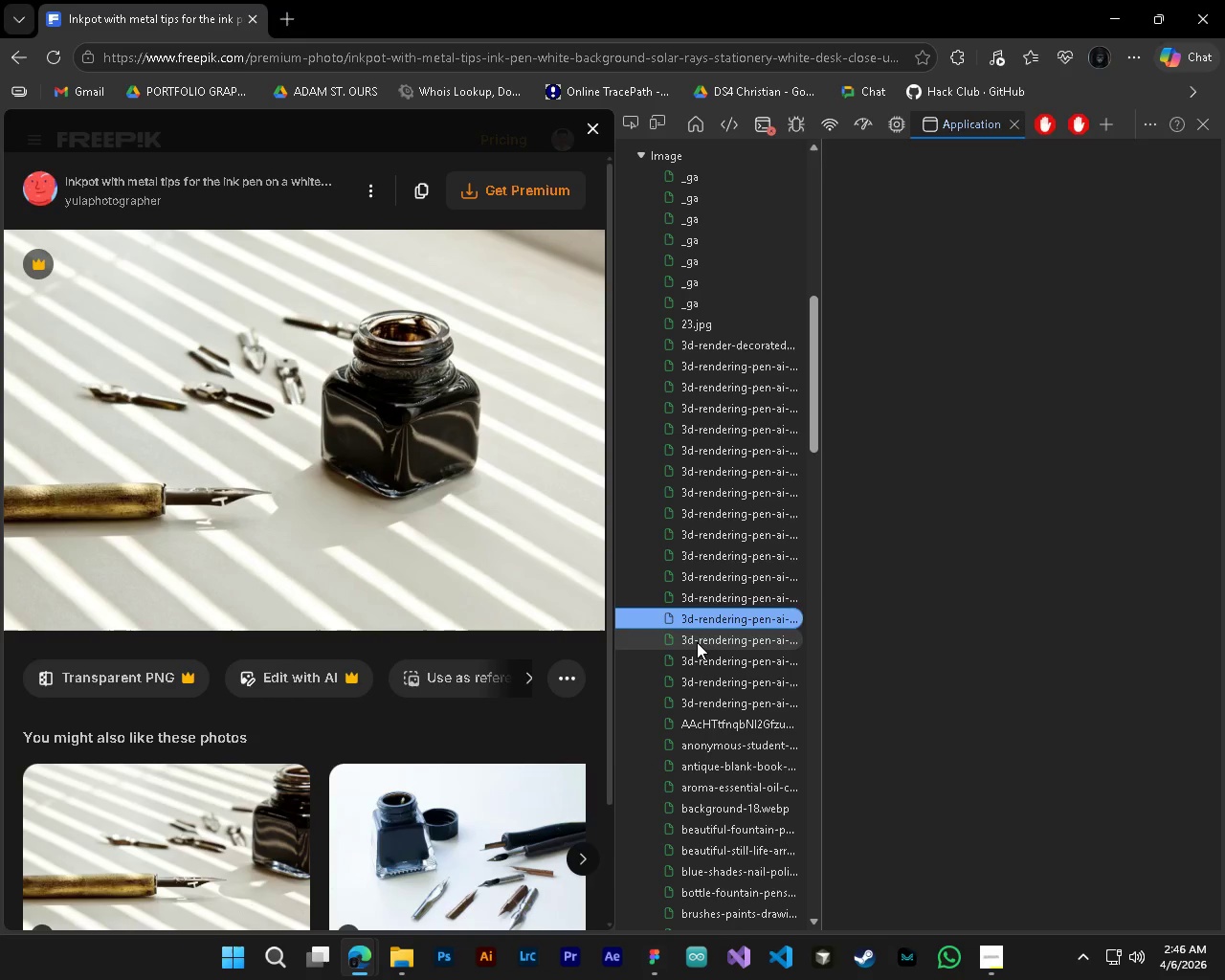 
key(ArrowDown)
 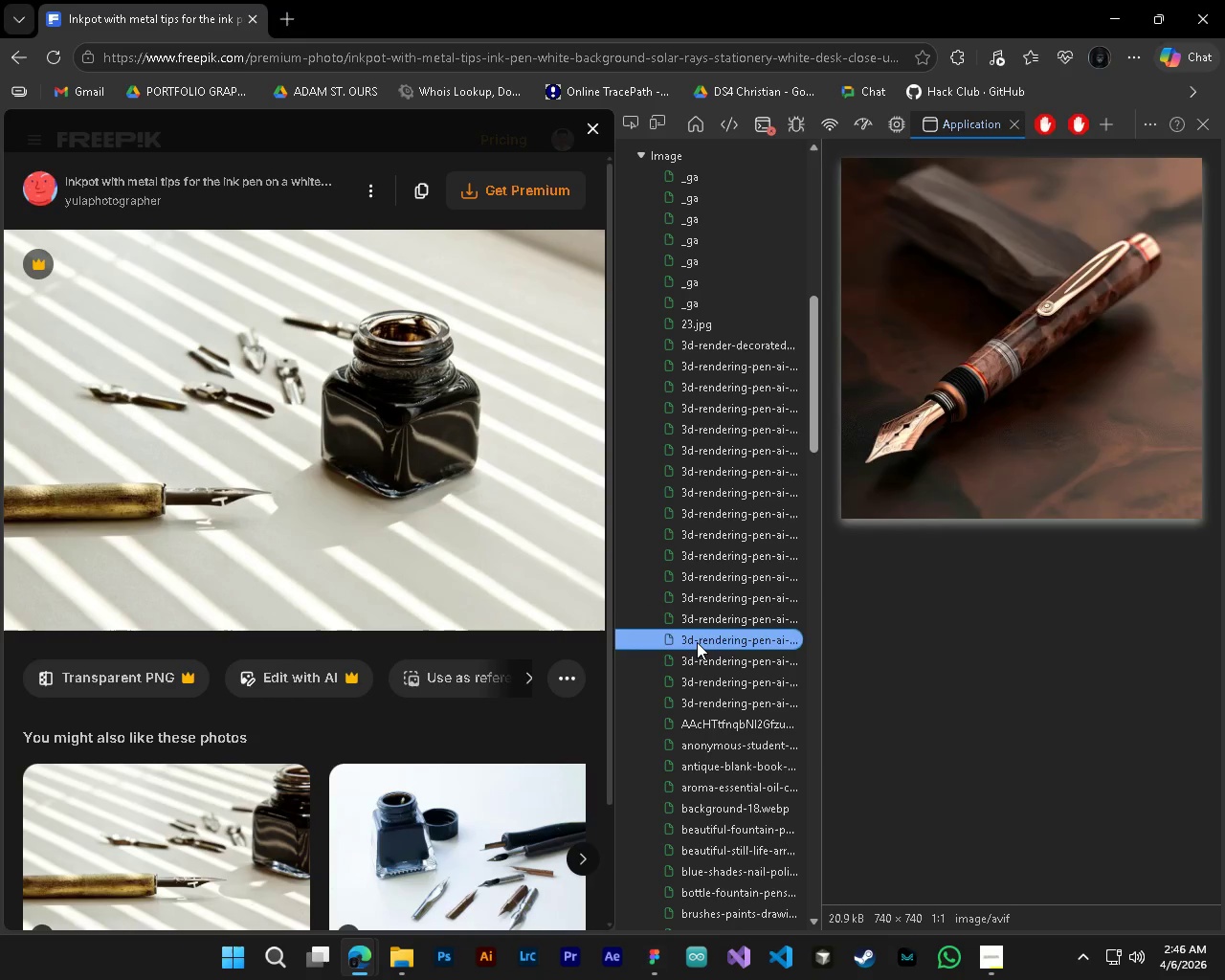 
key(ArrowDown)
 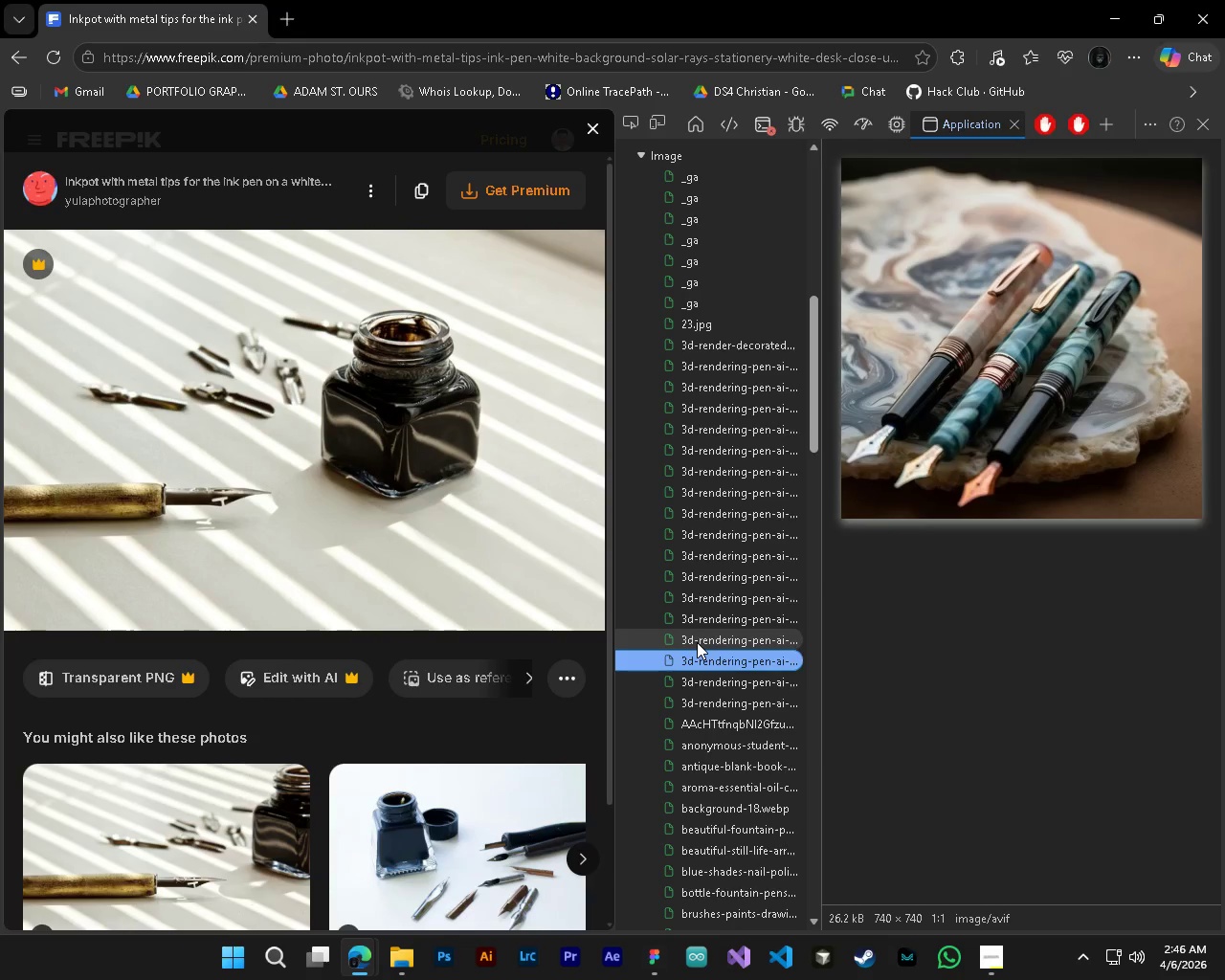 
key(ArrowDown)
 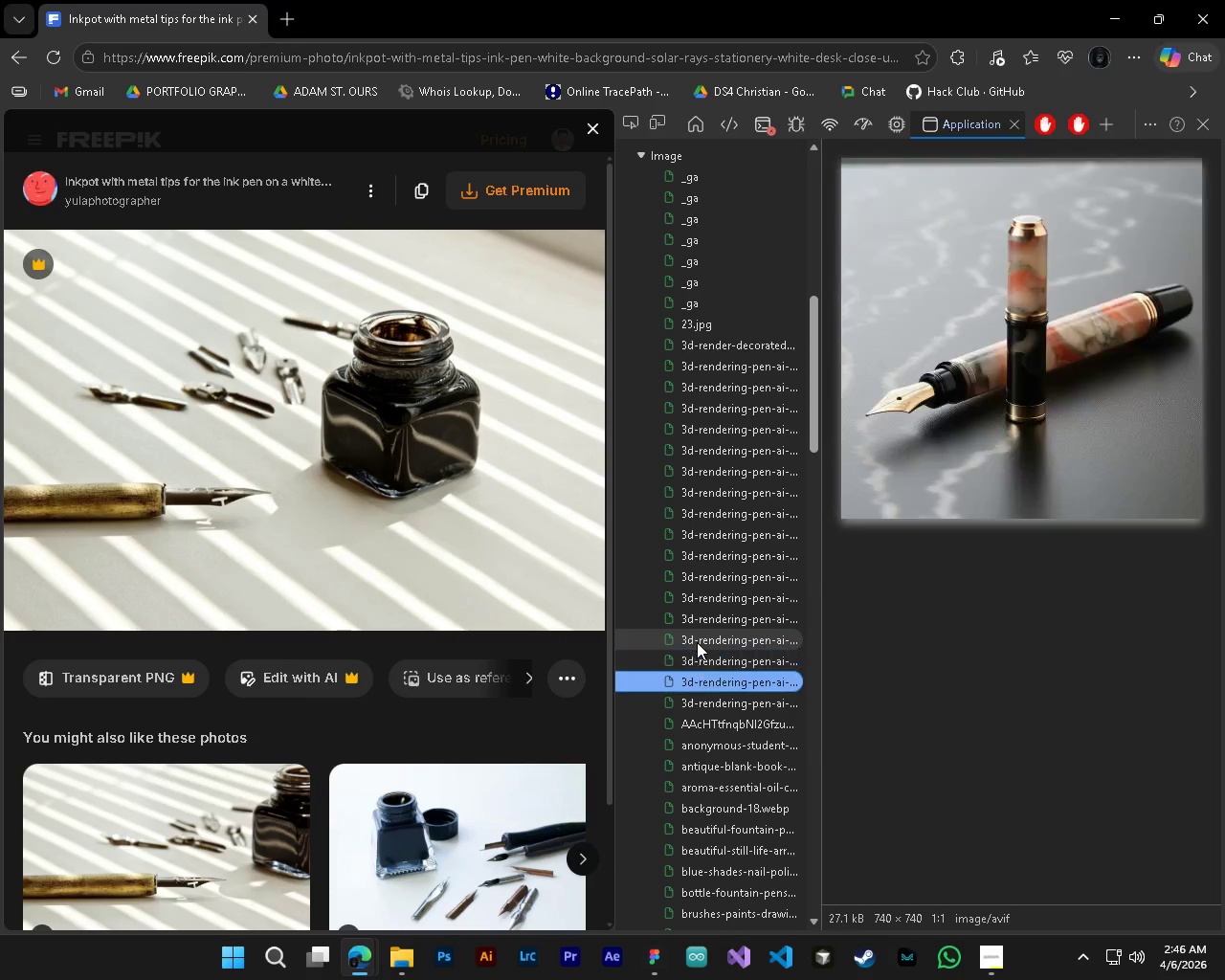 
key(ArrowDown)
 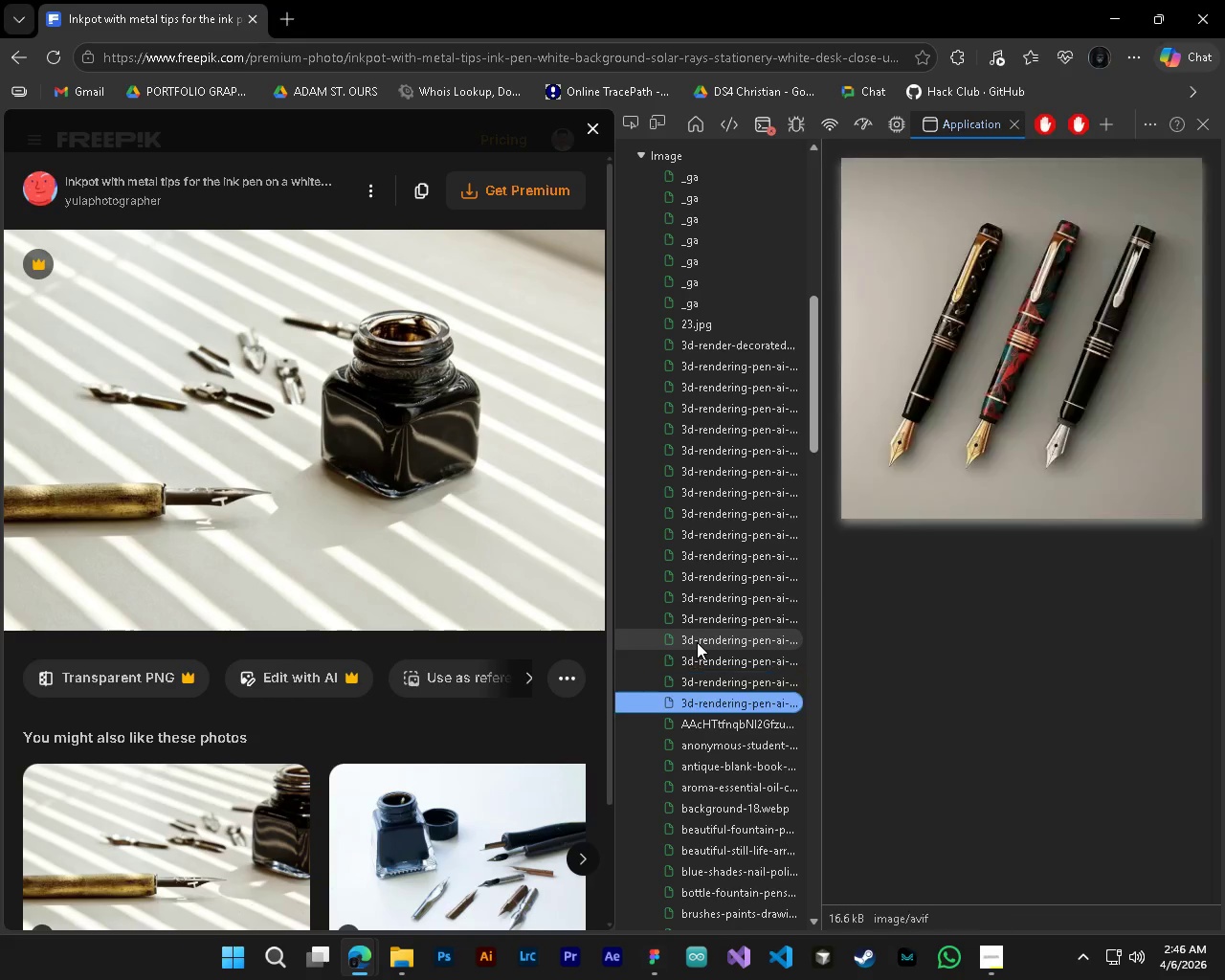 
key(ArrowDown)
 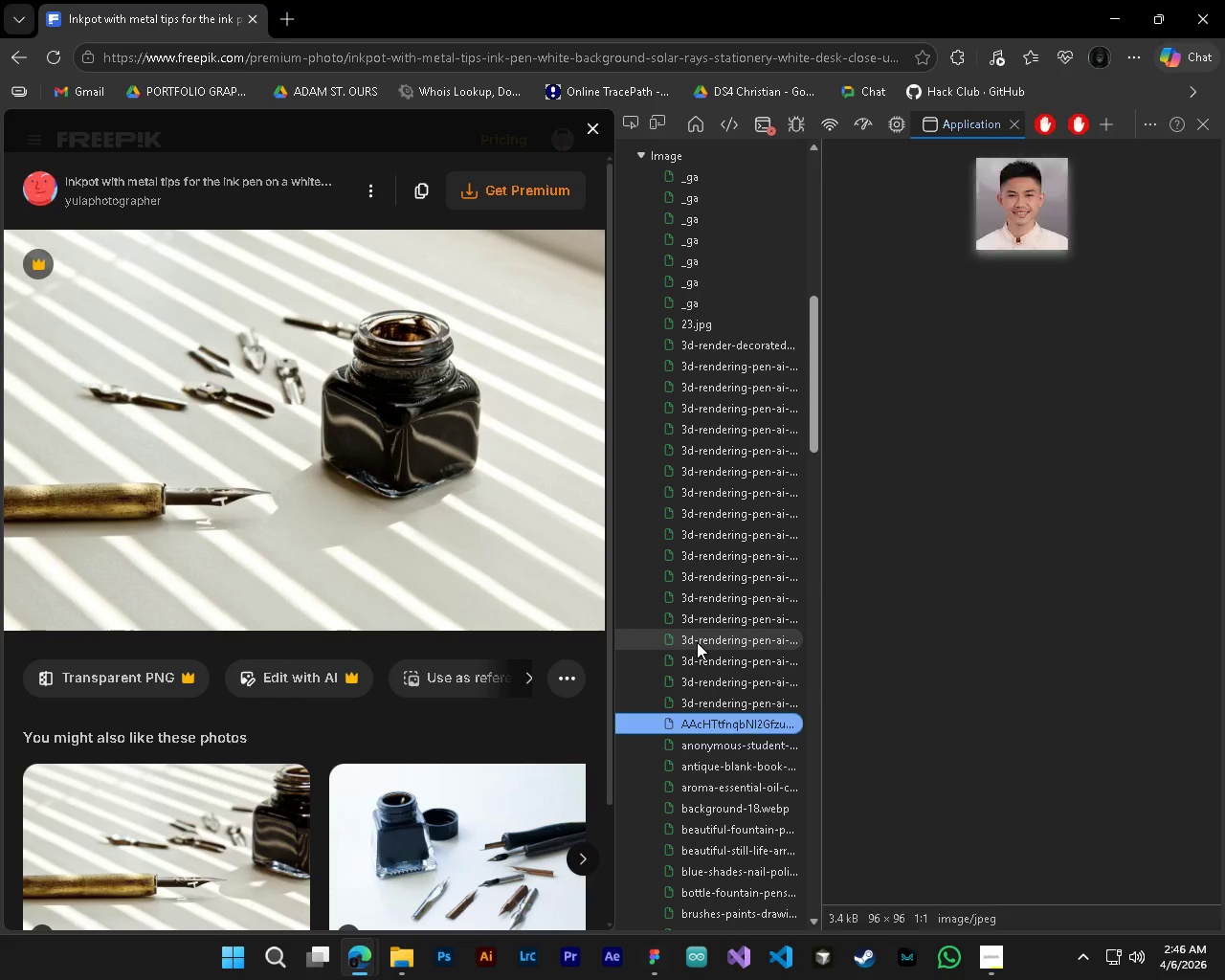 
key(ArrowDown)
 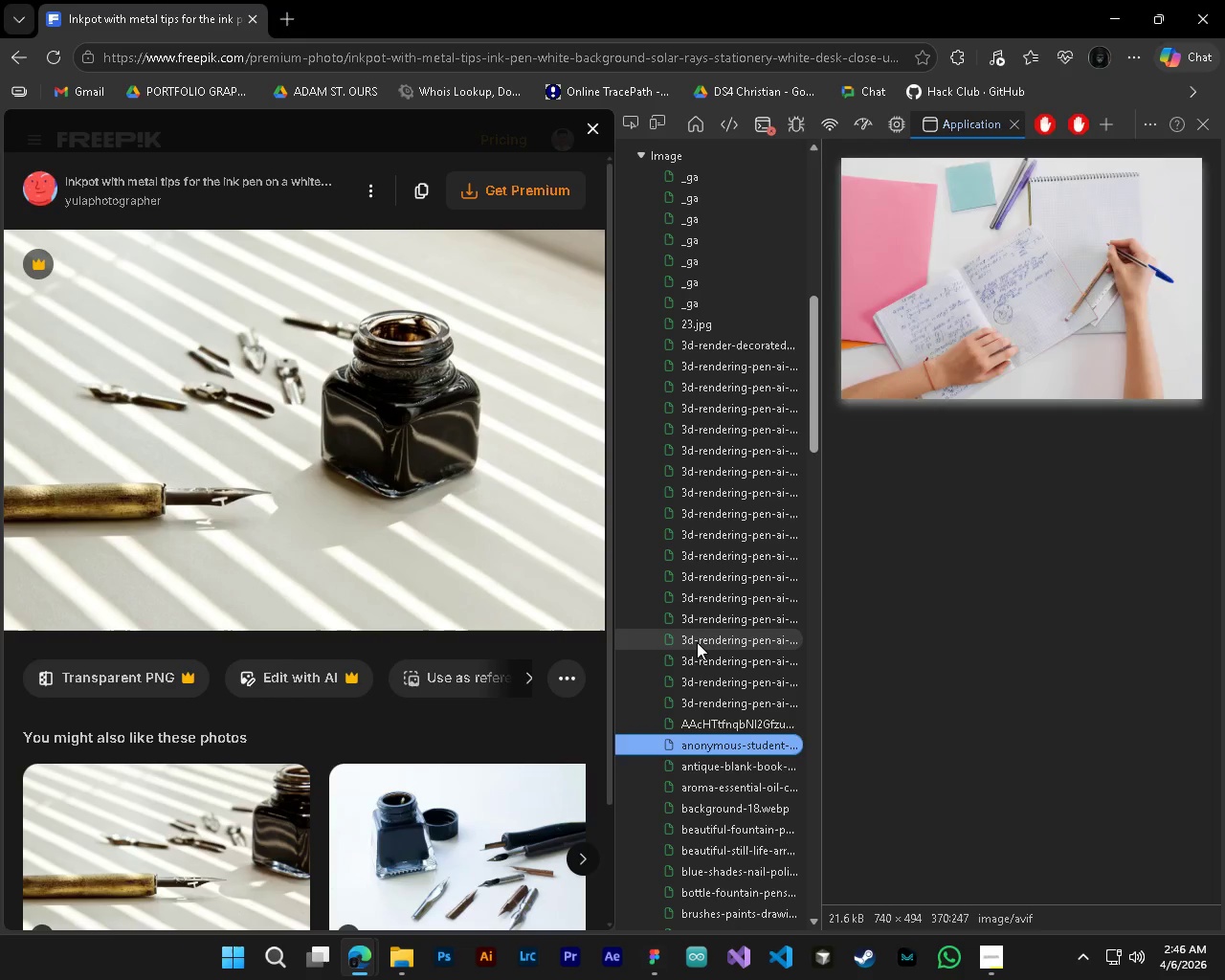 
key(ArrowDown)
 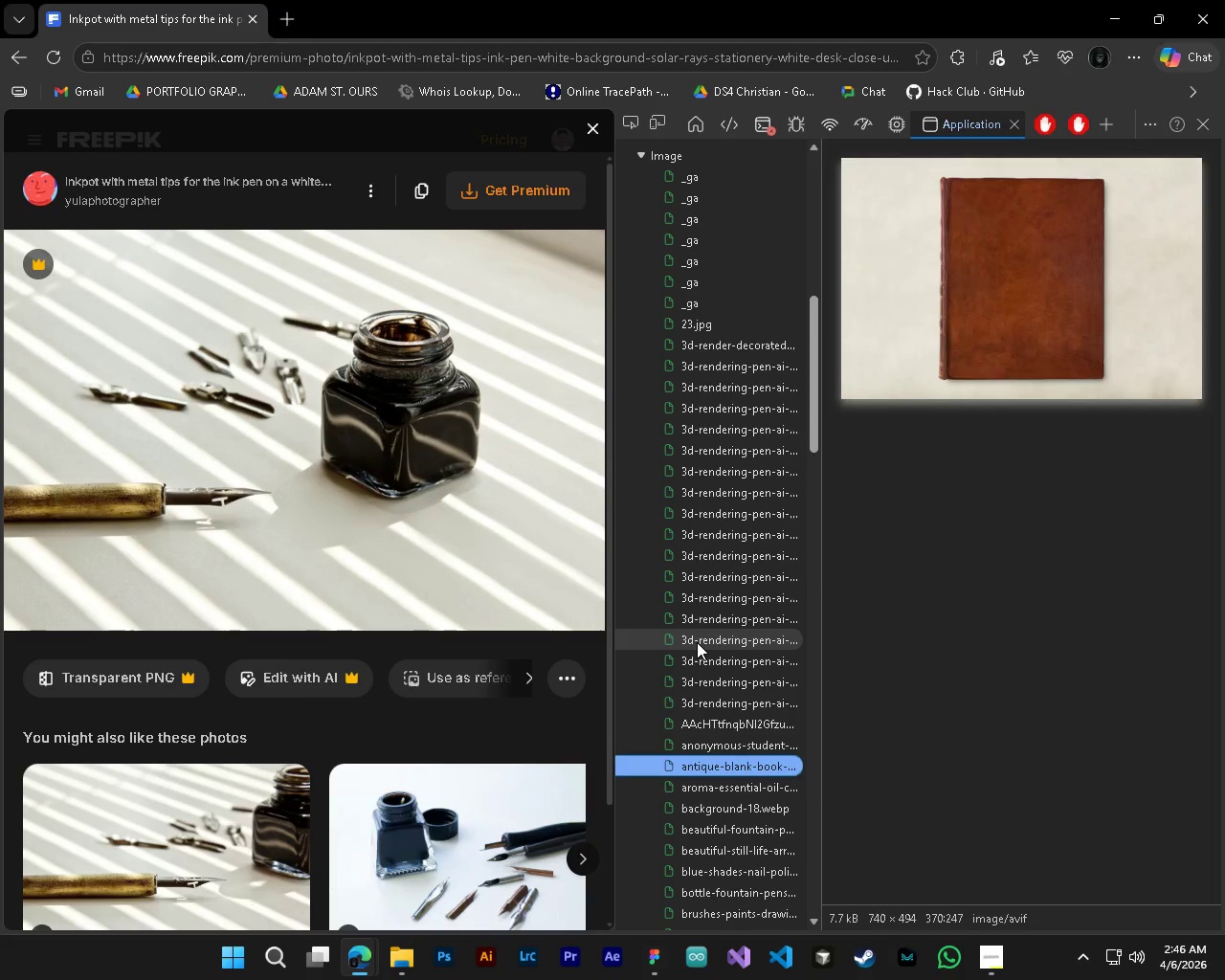 
key(ArrowDown)
 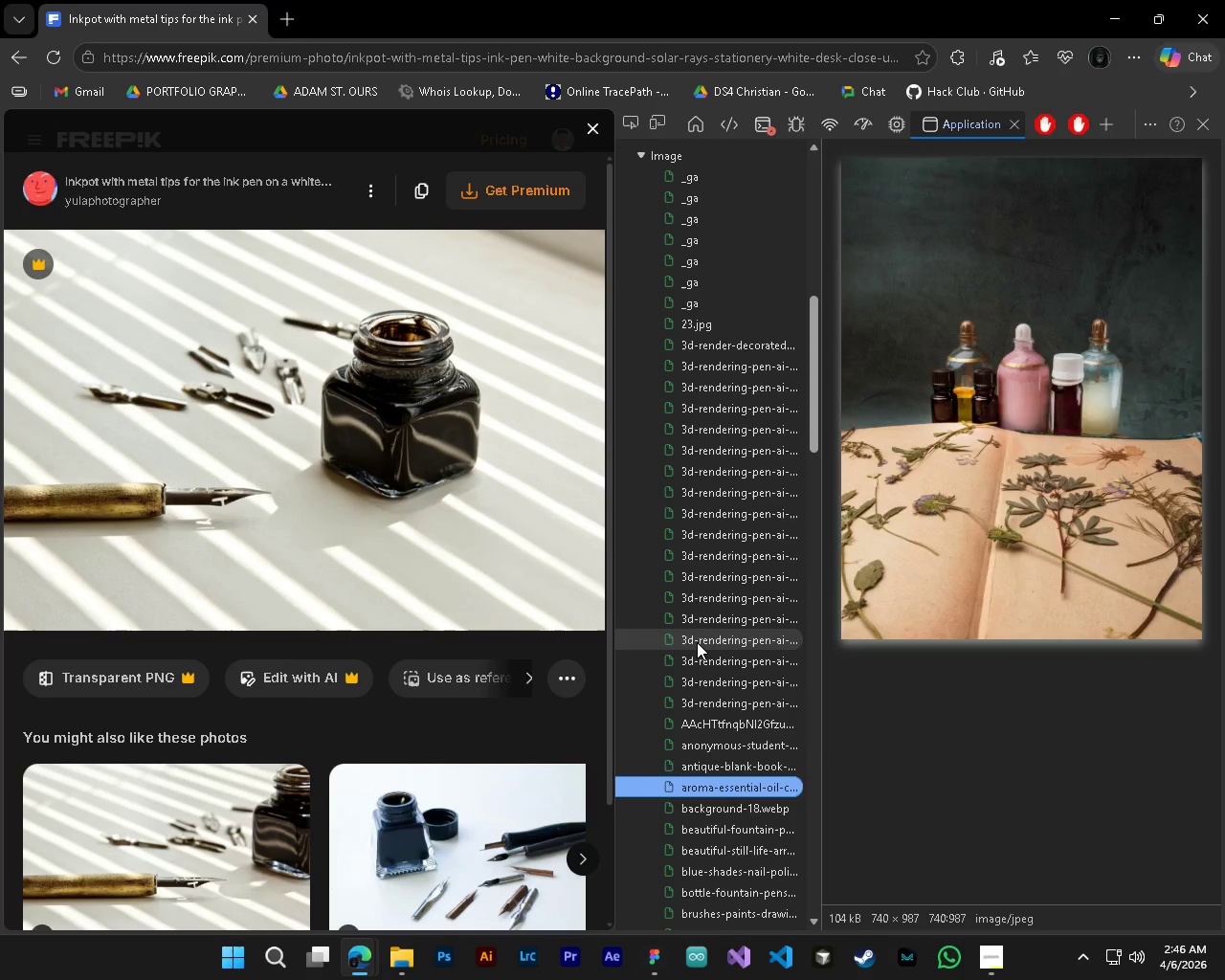 
key(ArrowDown)
 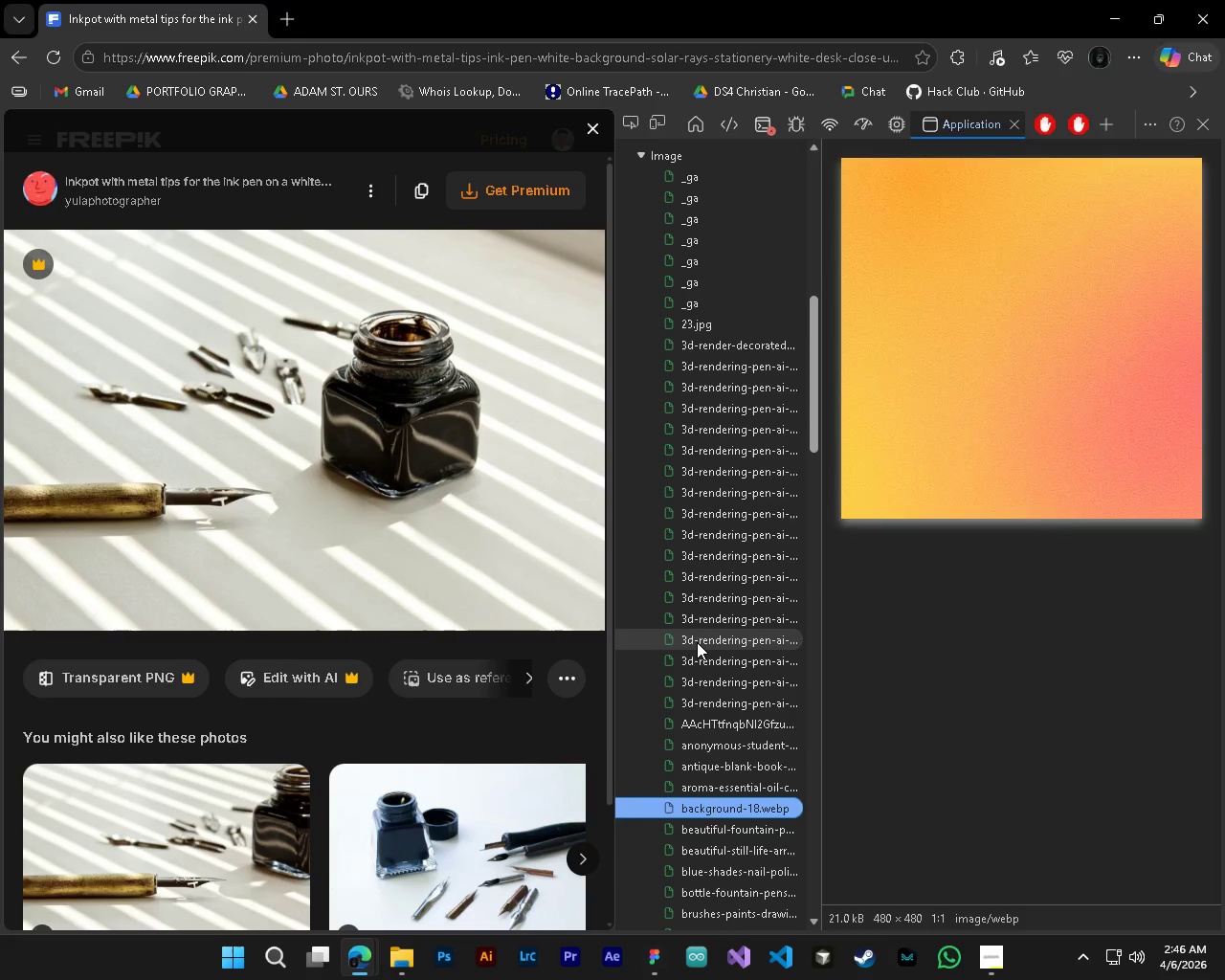 
key(ArrowDown)
 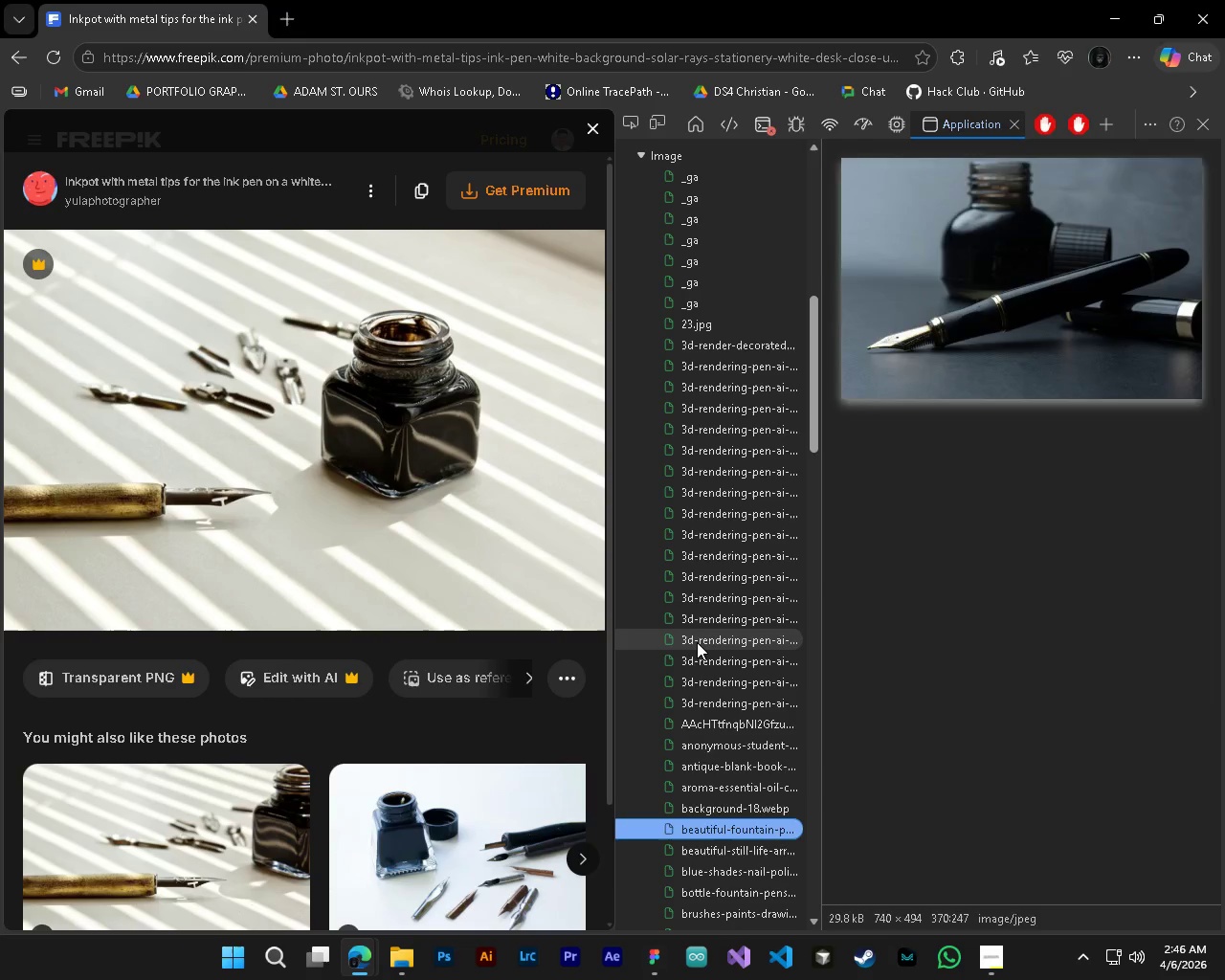 
key(ArrowDown)
 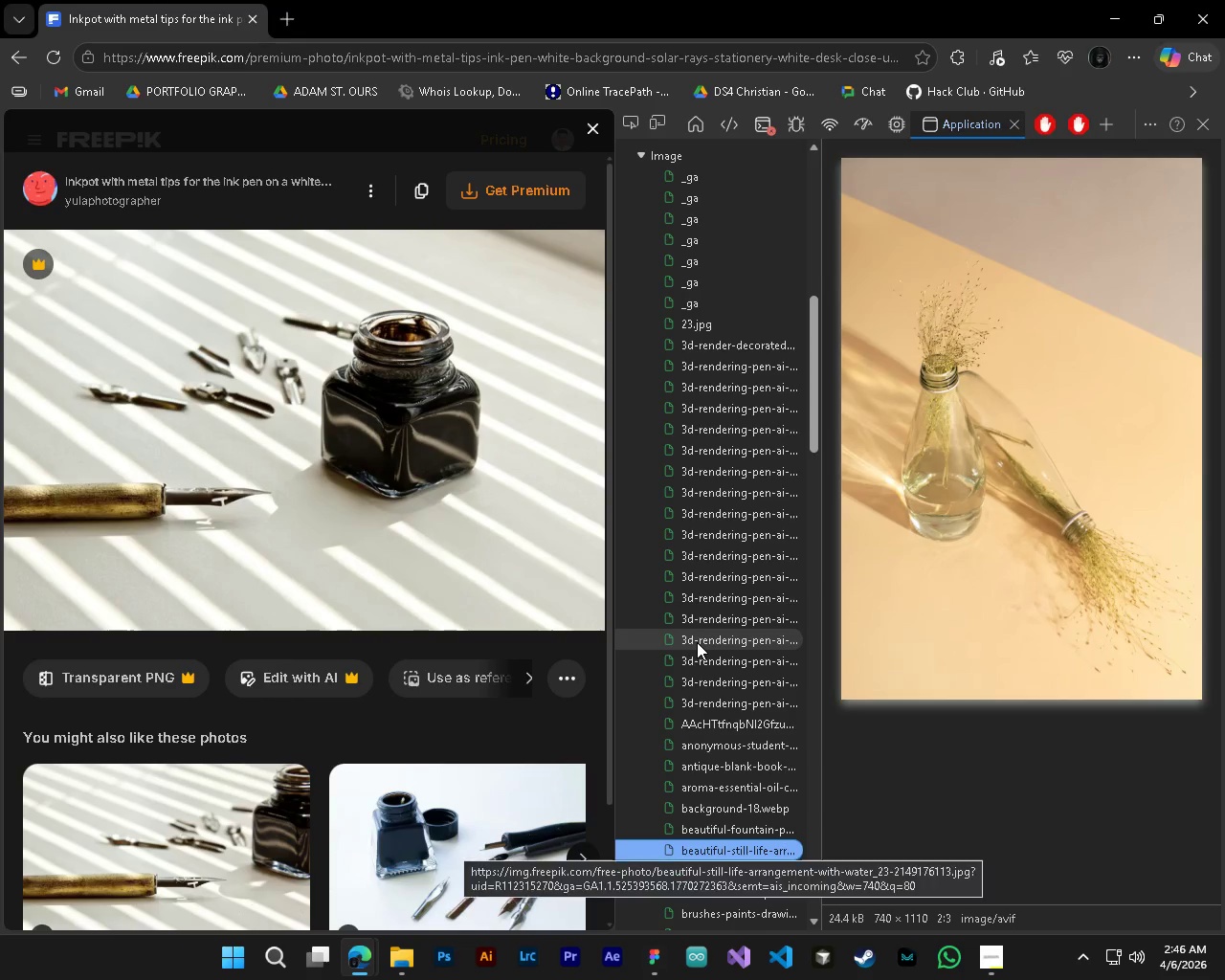 
hold_key(key=ArrowDown, duration=0.34)
 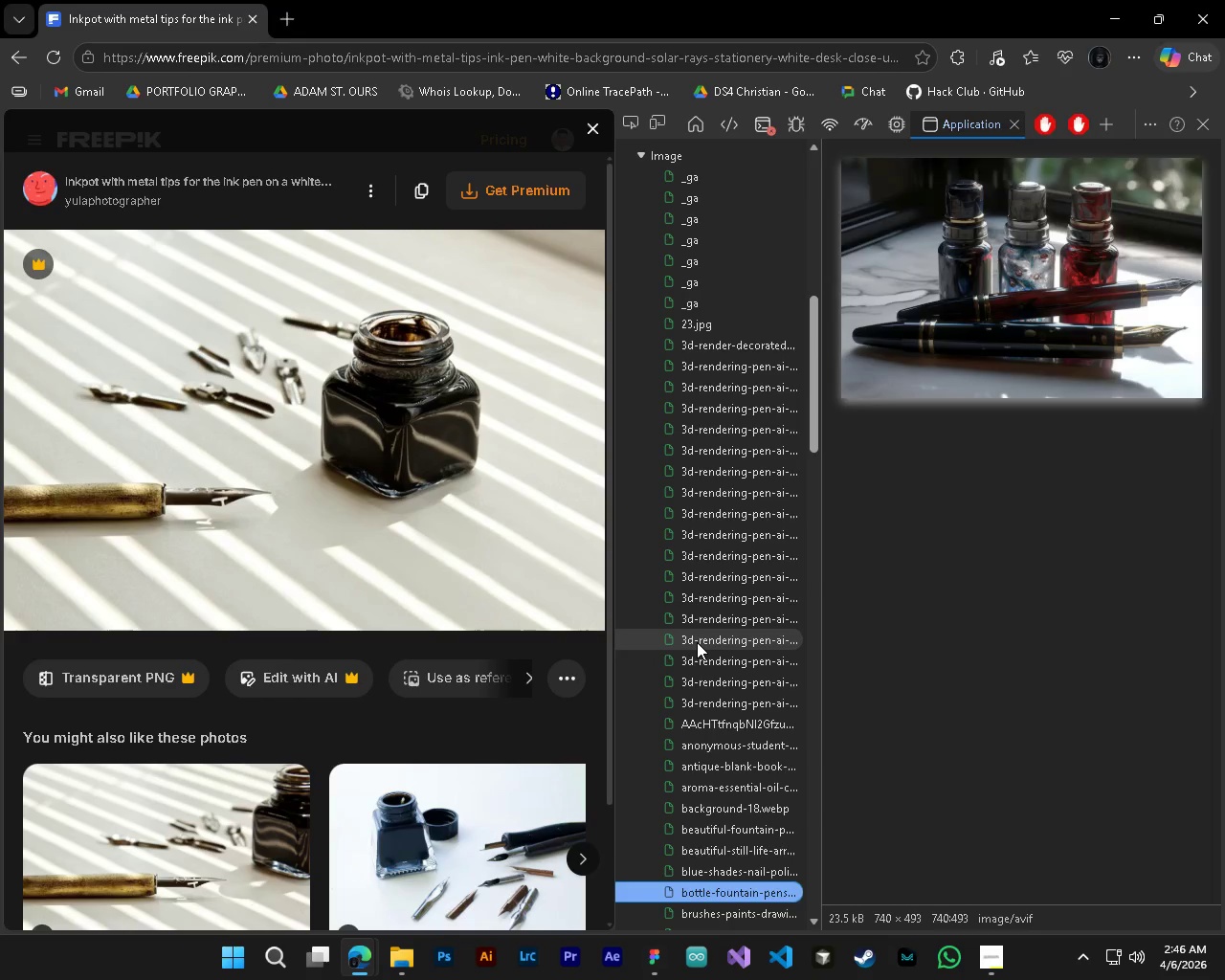 
key(ArrowDown)
 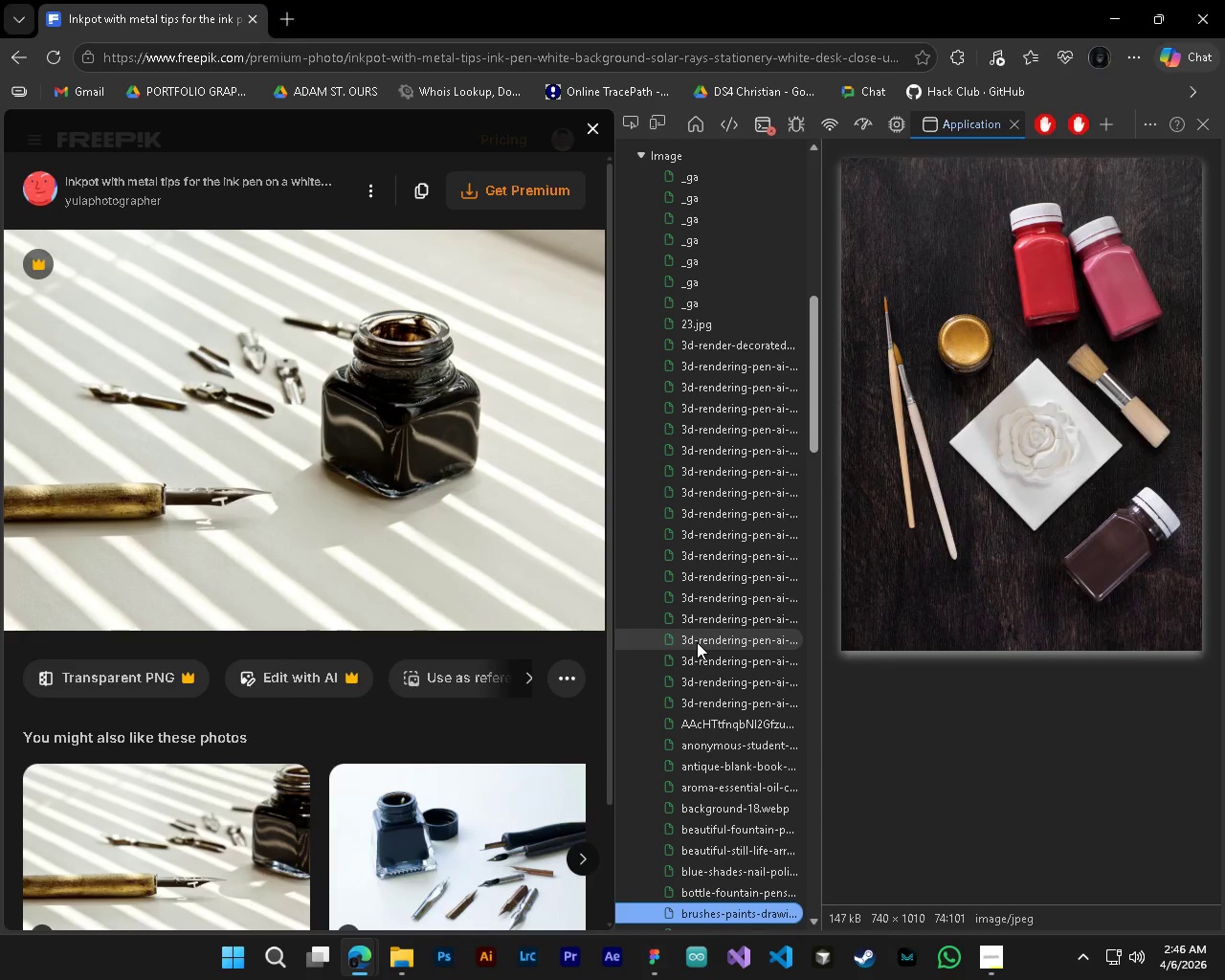 
key(ArrowUp)
 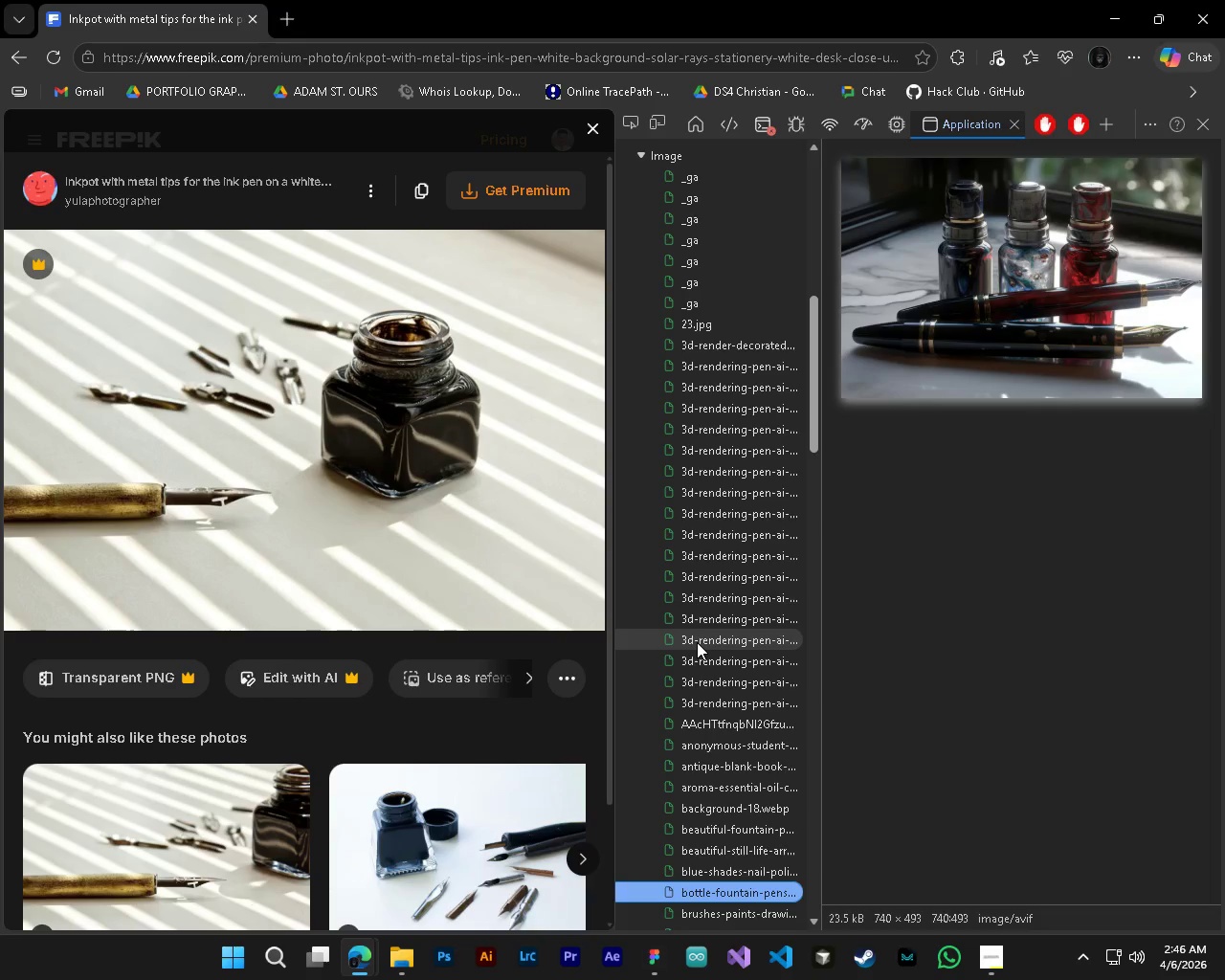 
key(ArrowUp)
 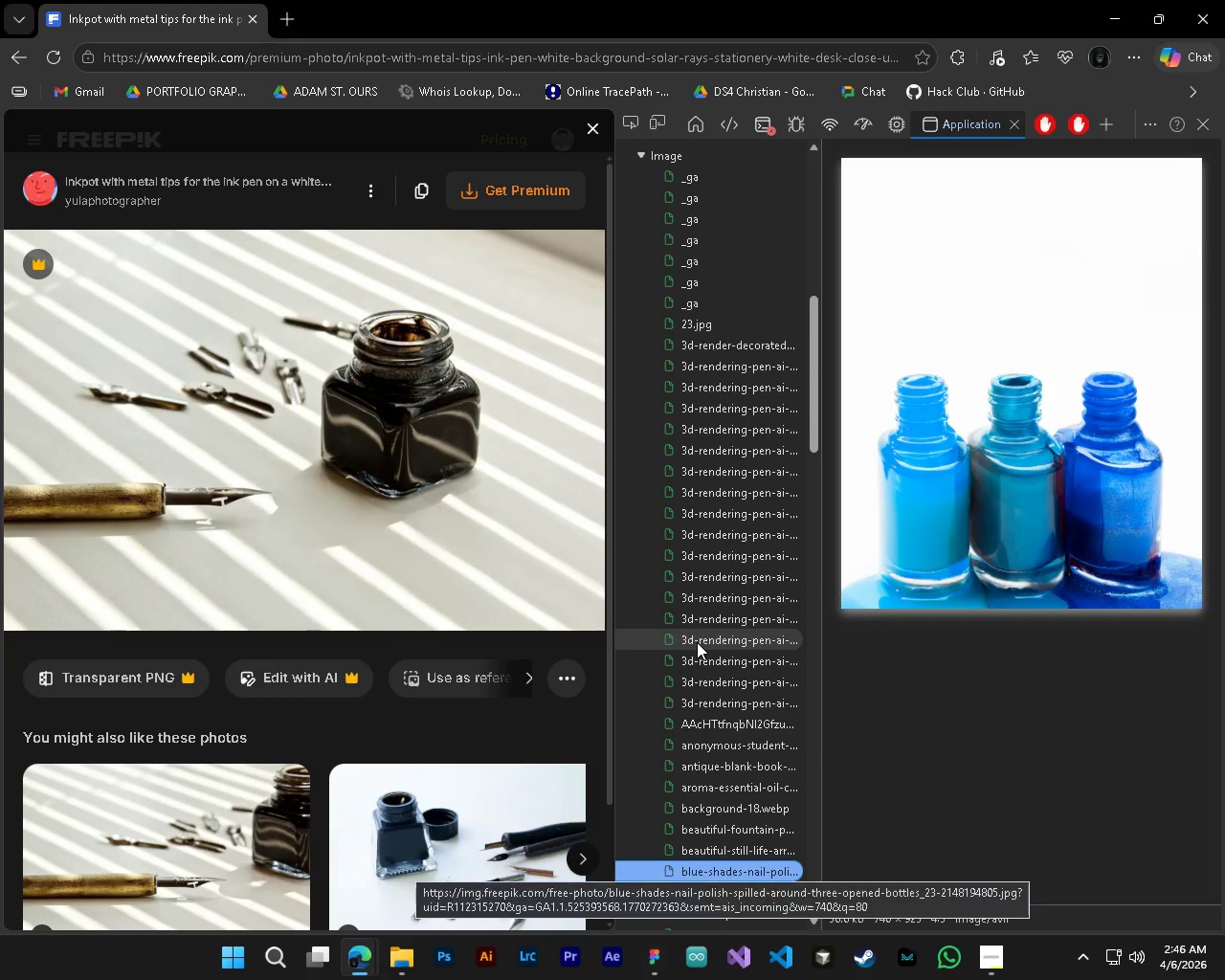 
key(ArrowUp)
 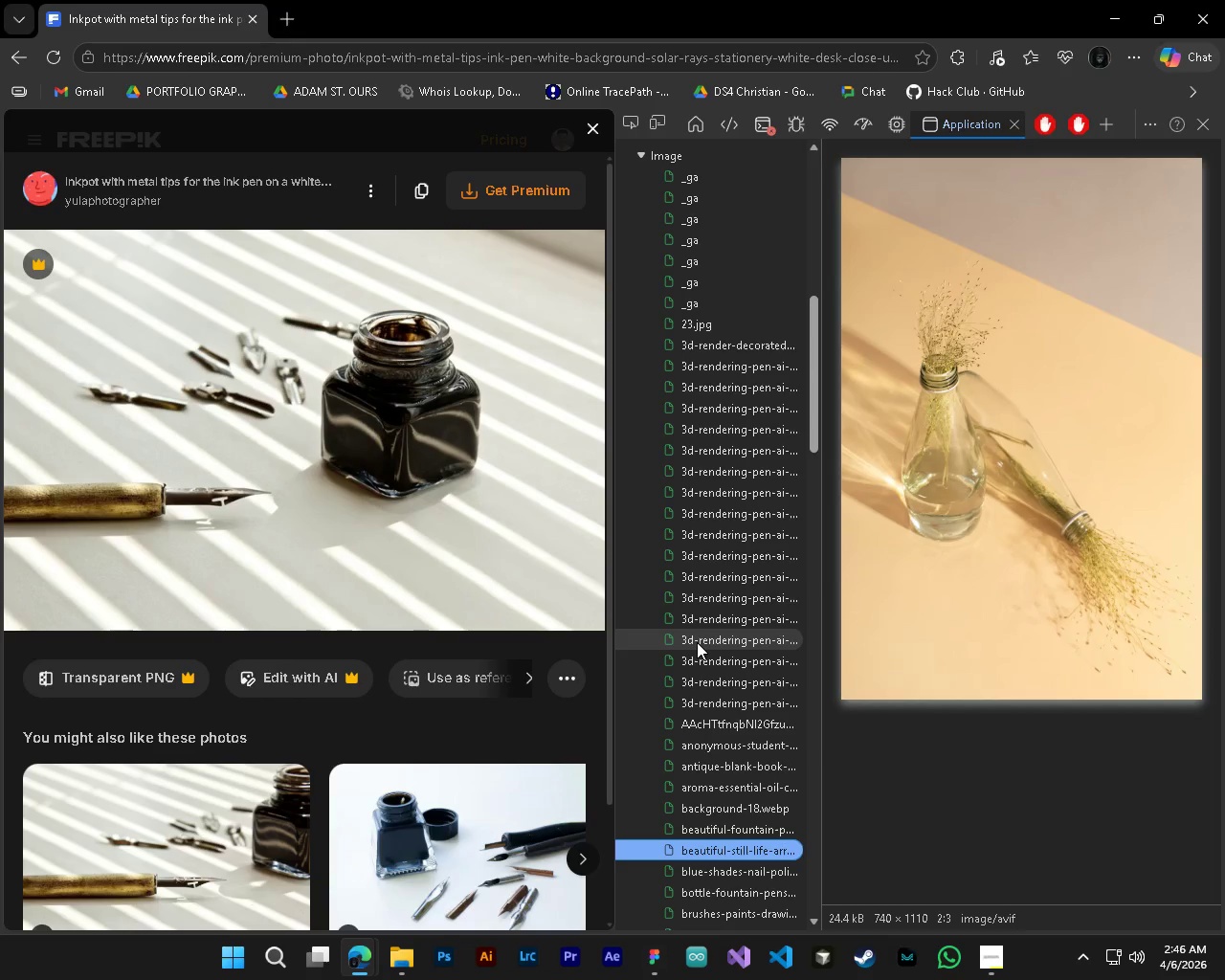 
key(ArrowDown)
 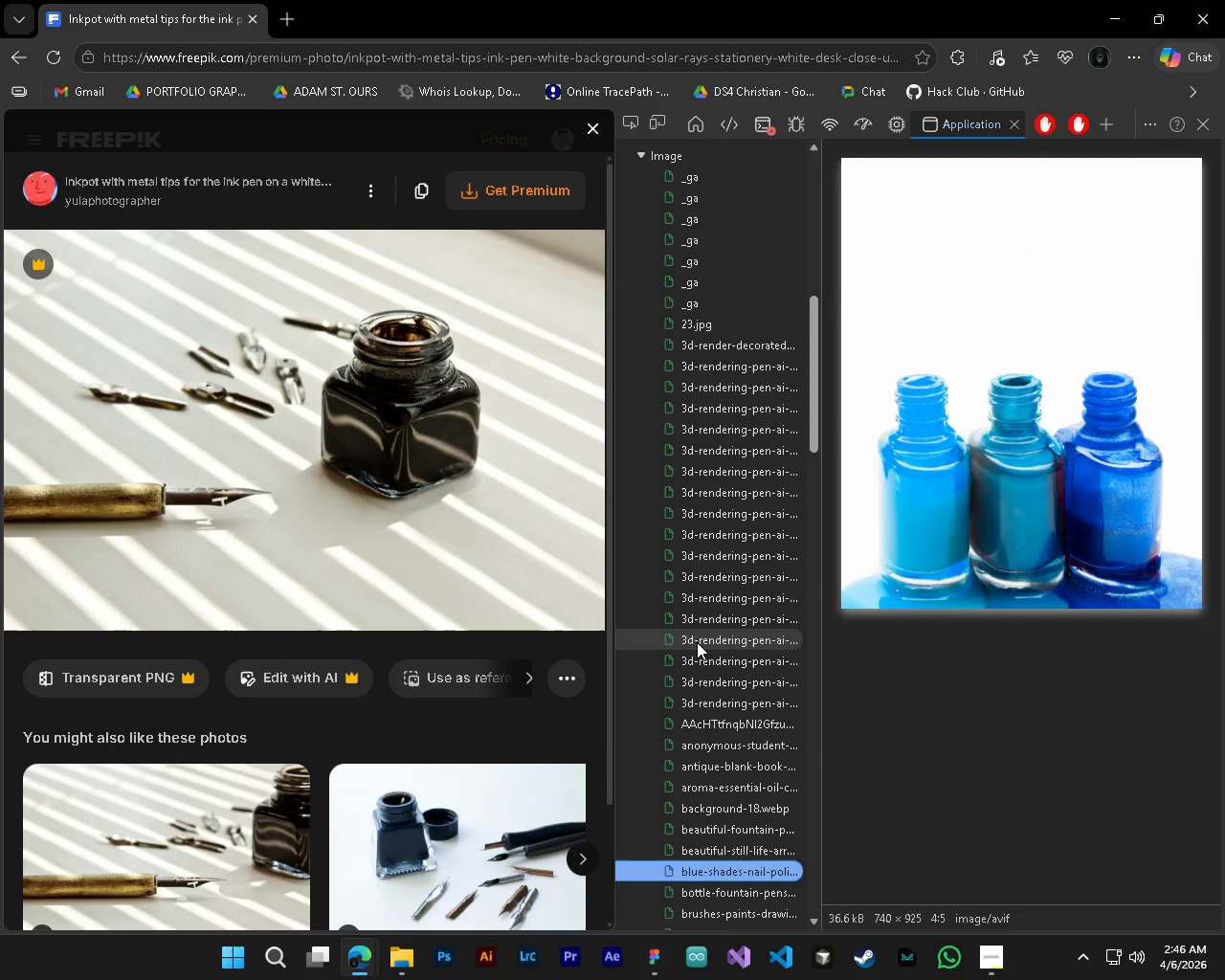 
key(ArrowDown)
 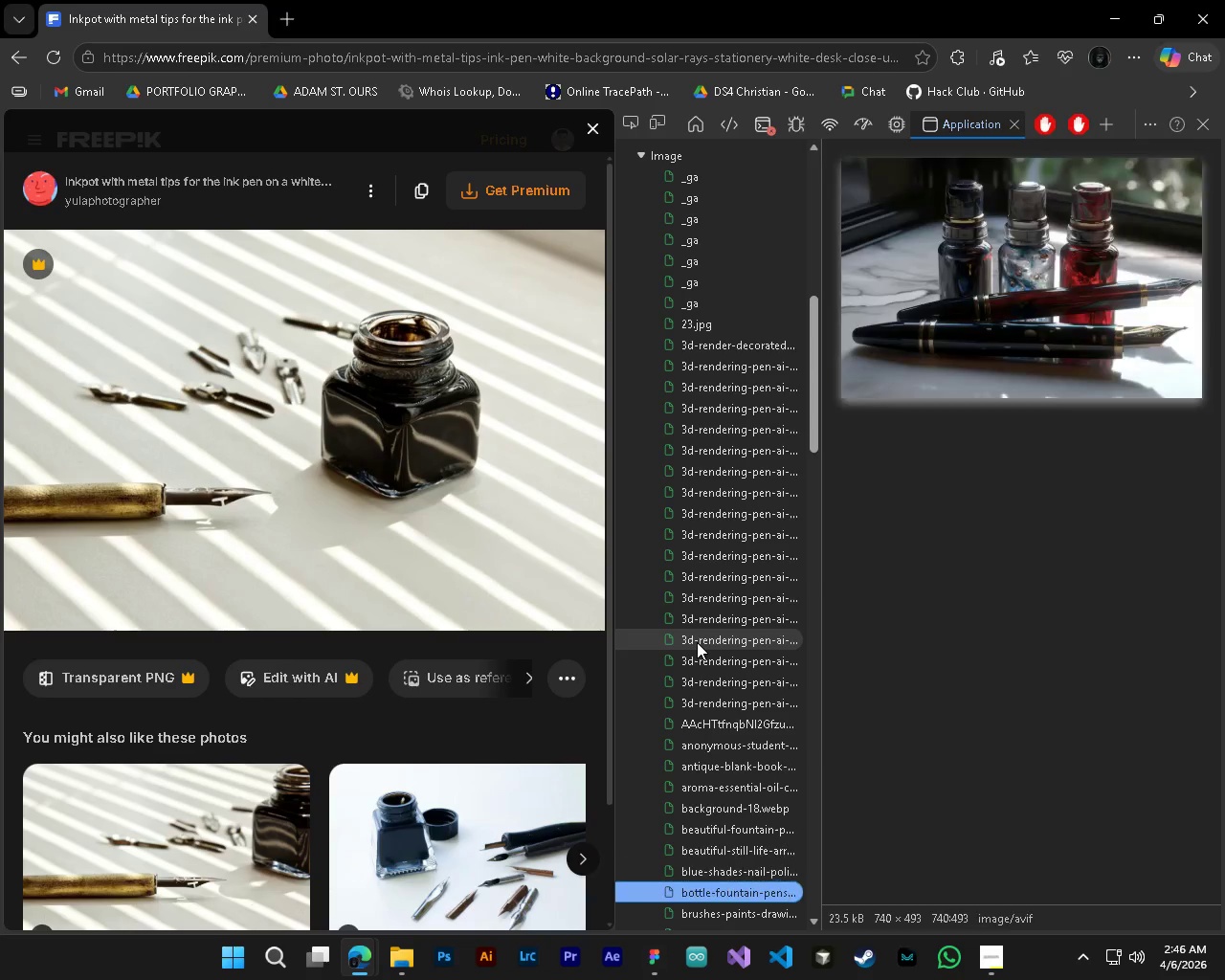 
key(ArrowDown)
 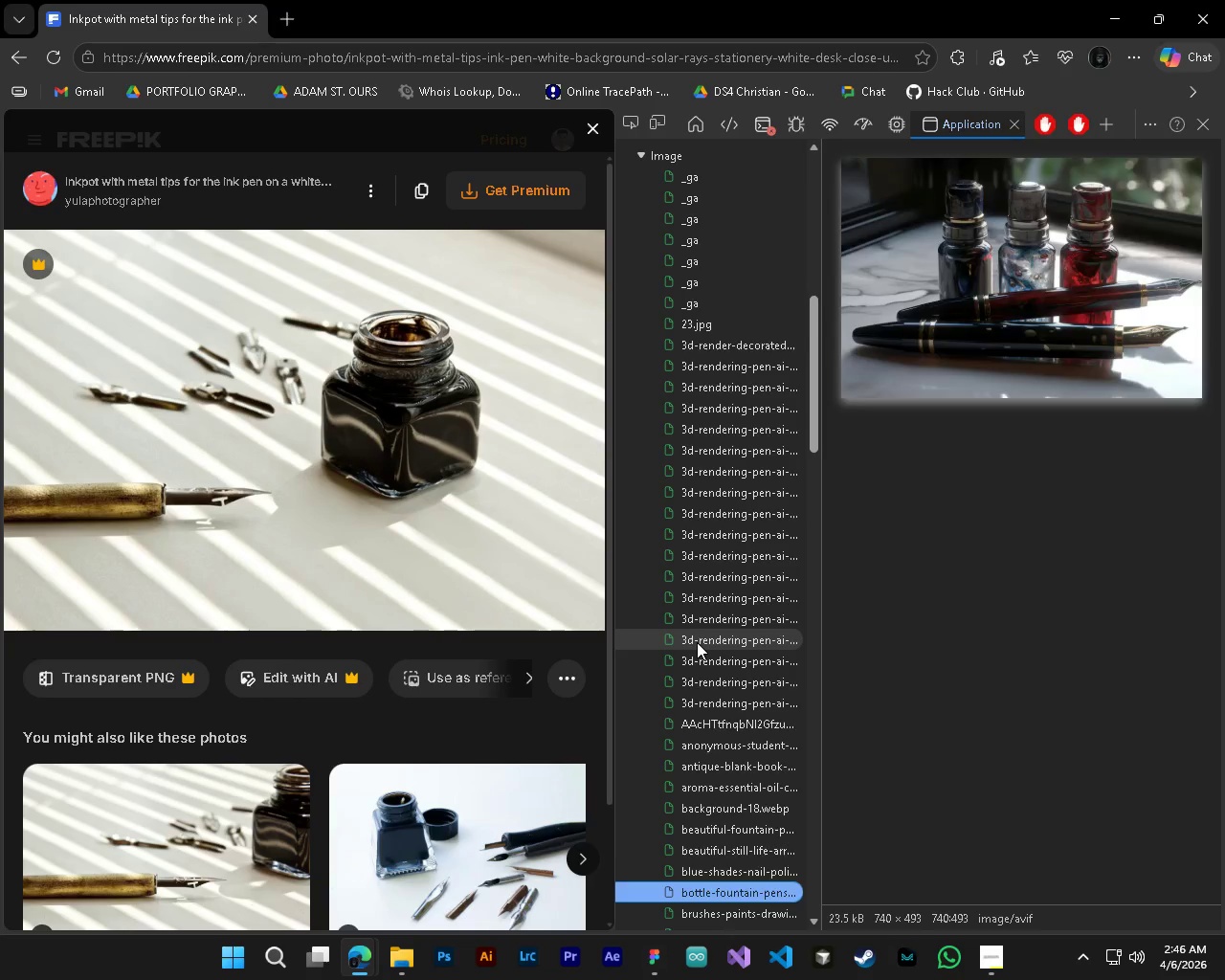 
key(ArrowDown)
 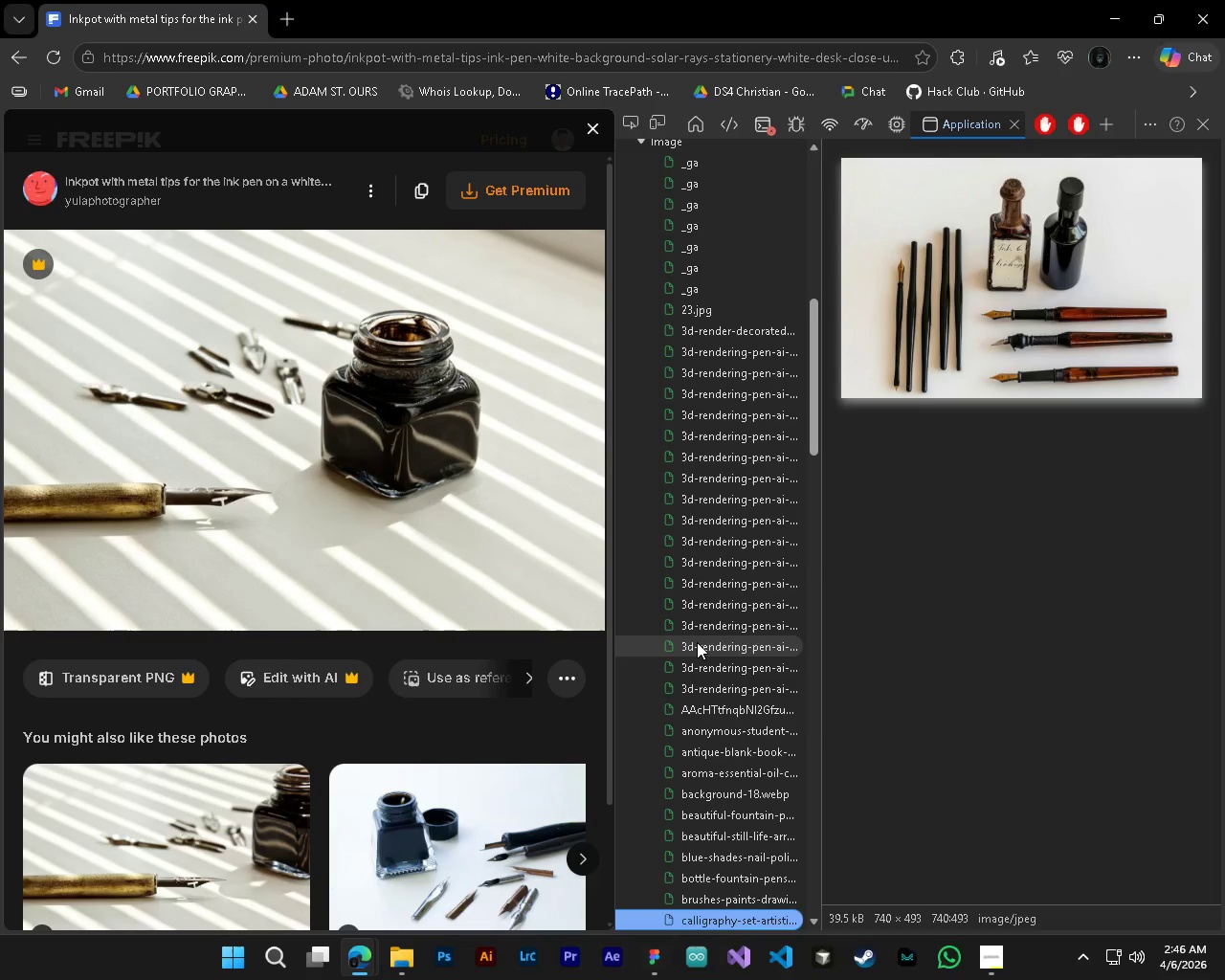 
key(ArrowUp)
 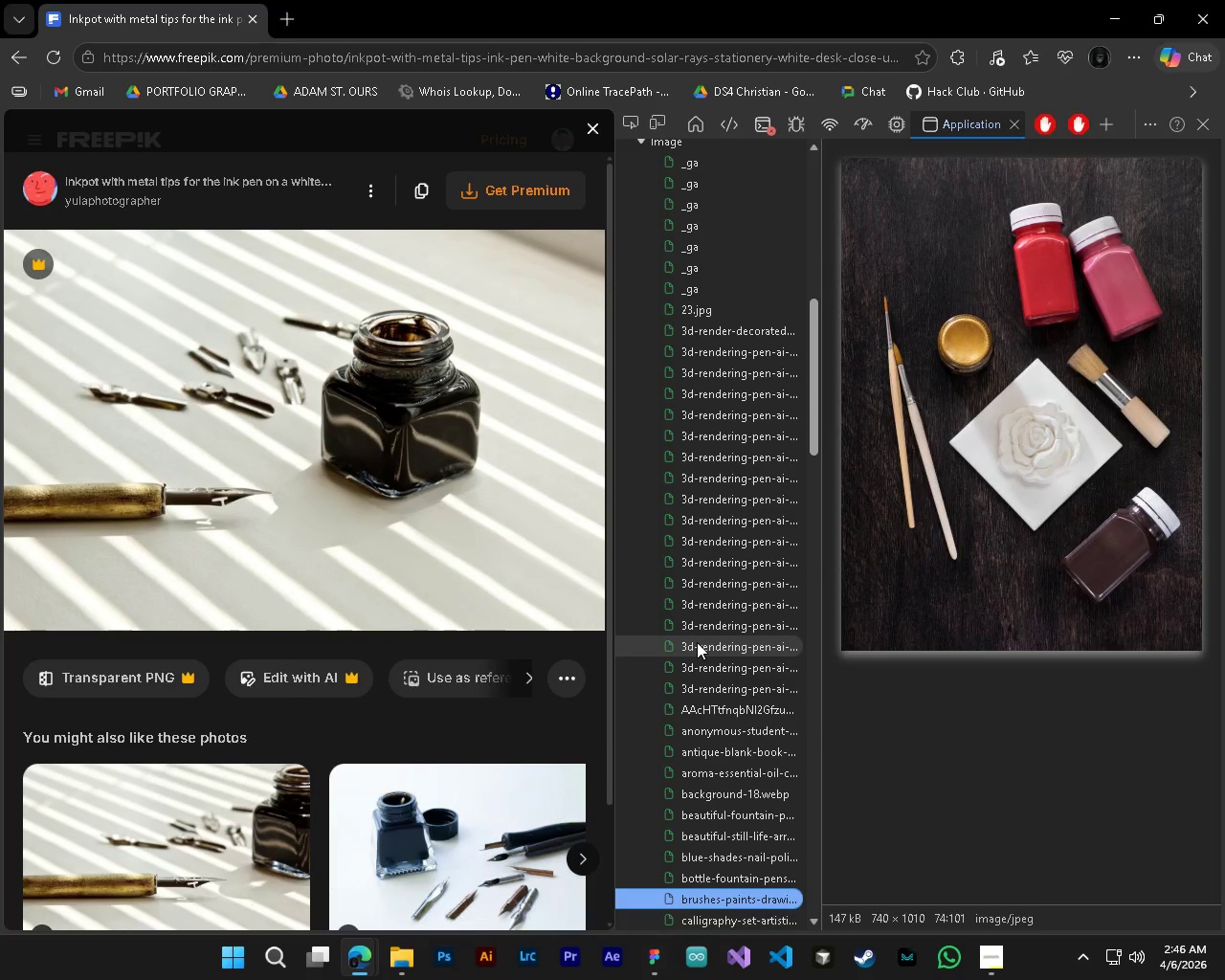 
key(ArrowDown)
 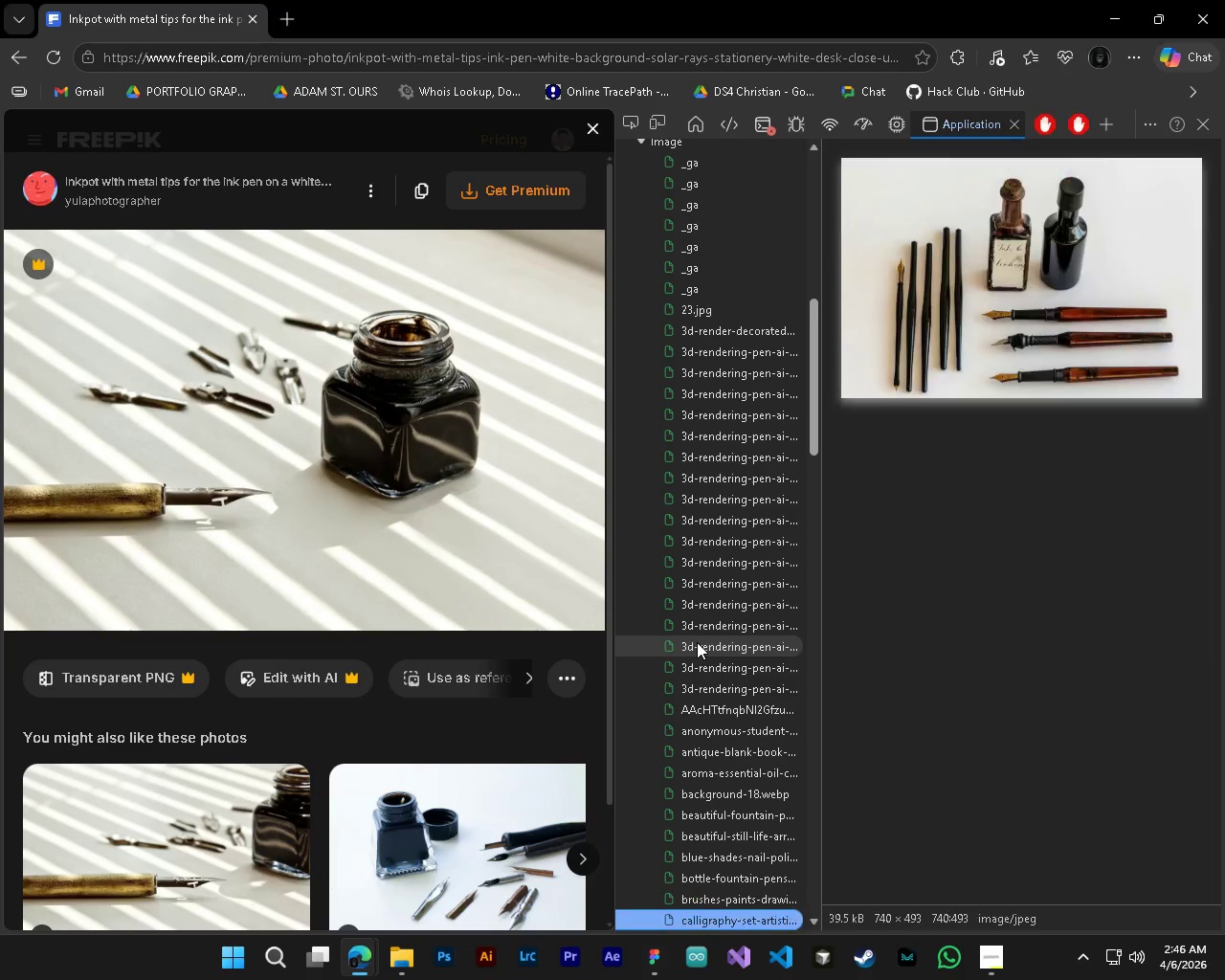 
key(ArrowDown)
 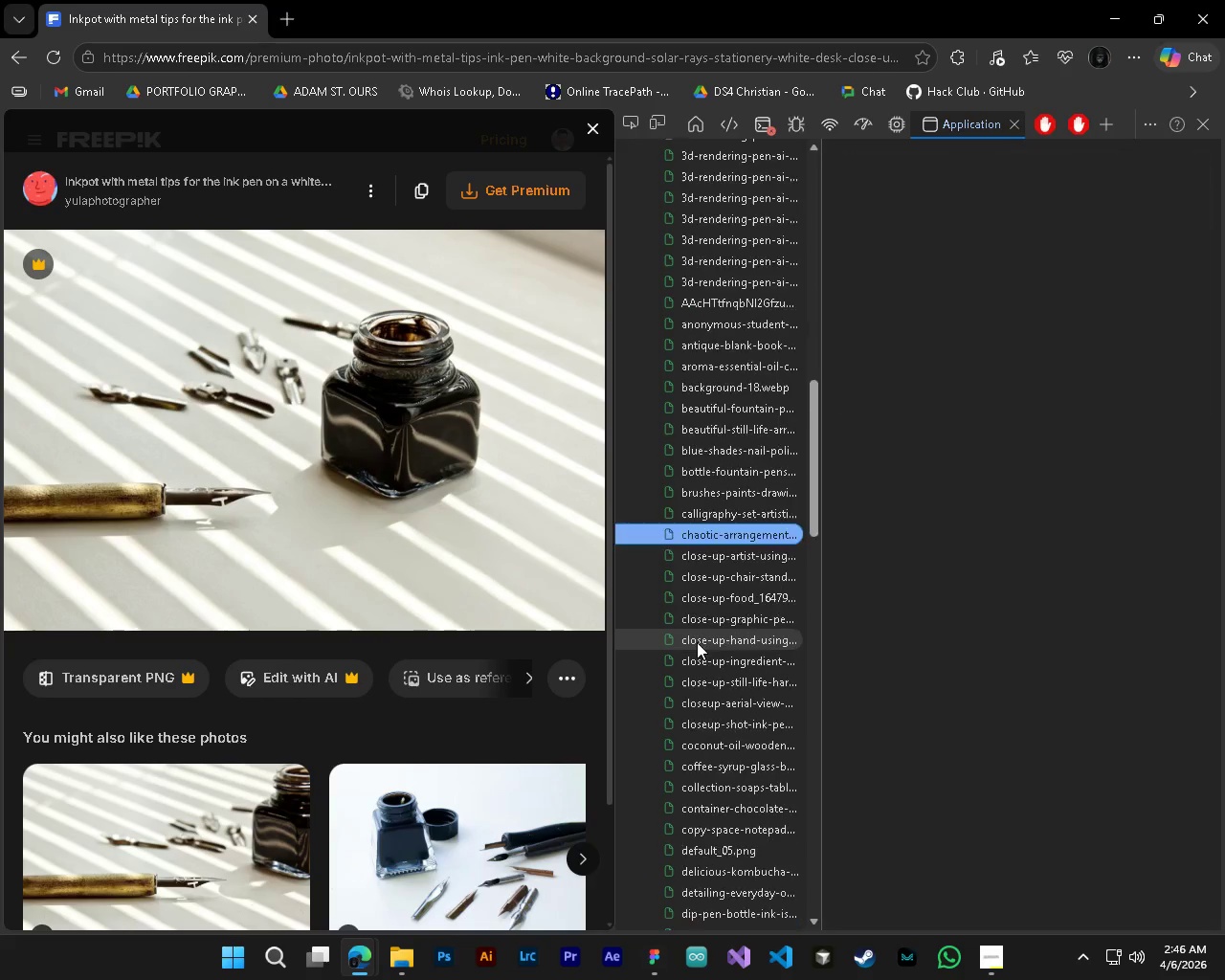 
key(ArrowDown)
 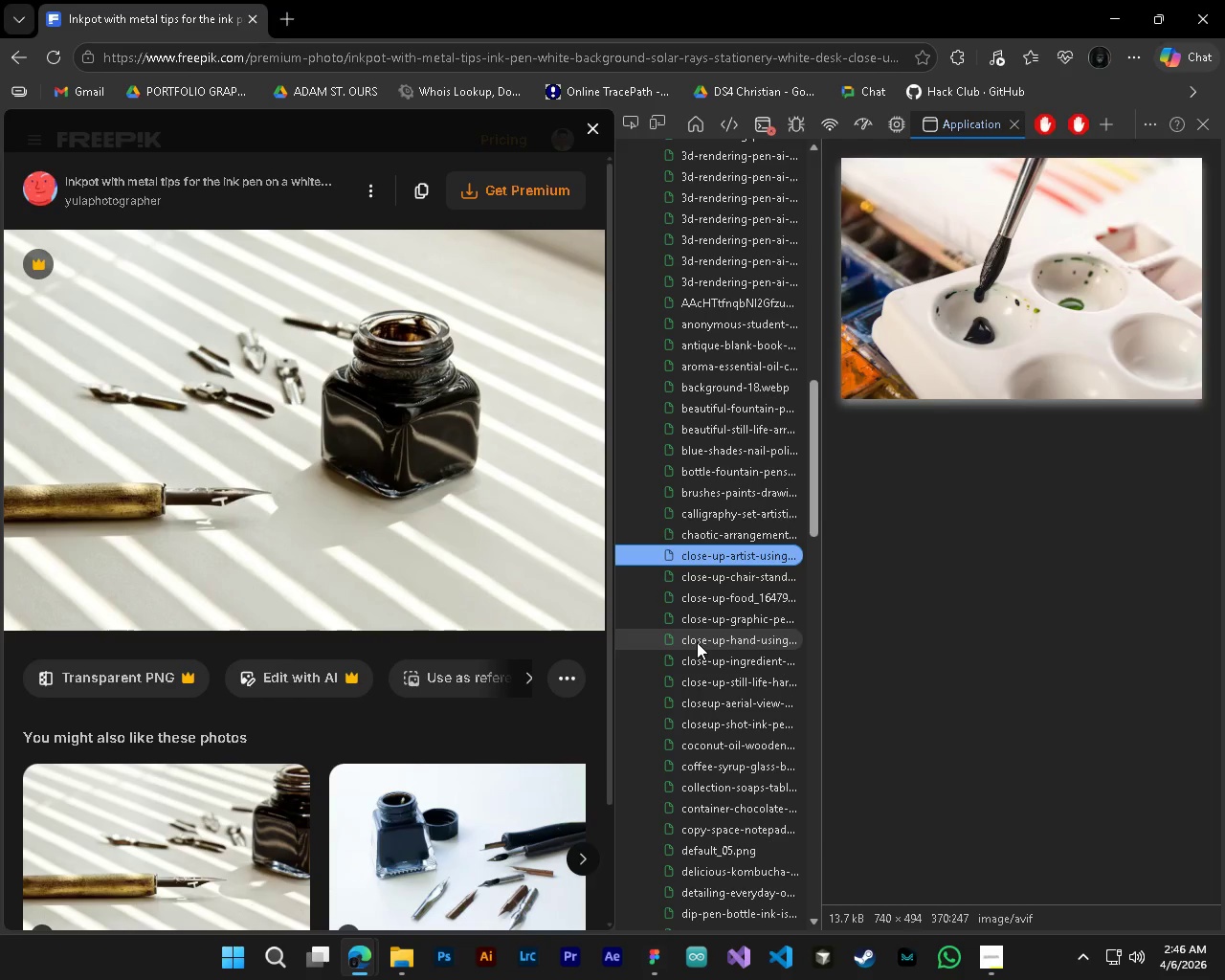 
key(ArrowUp)
 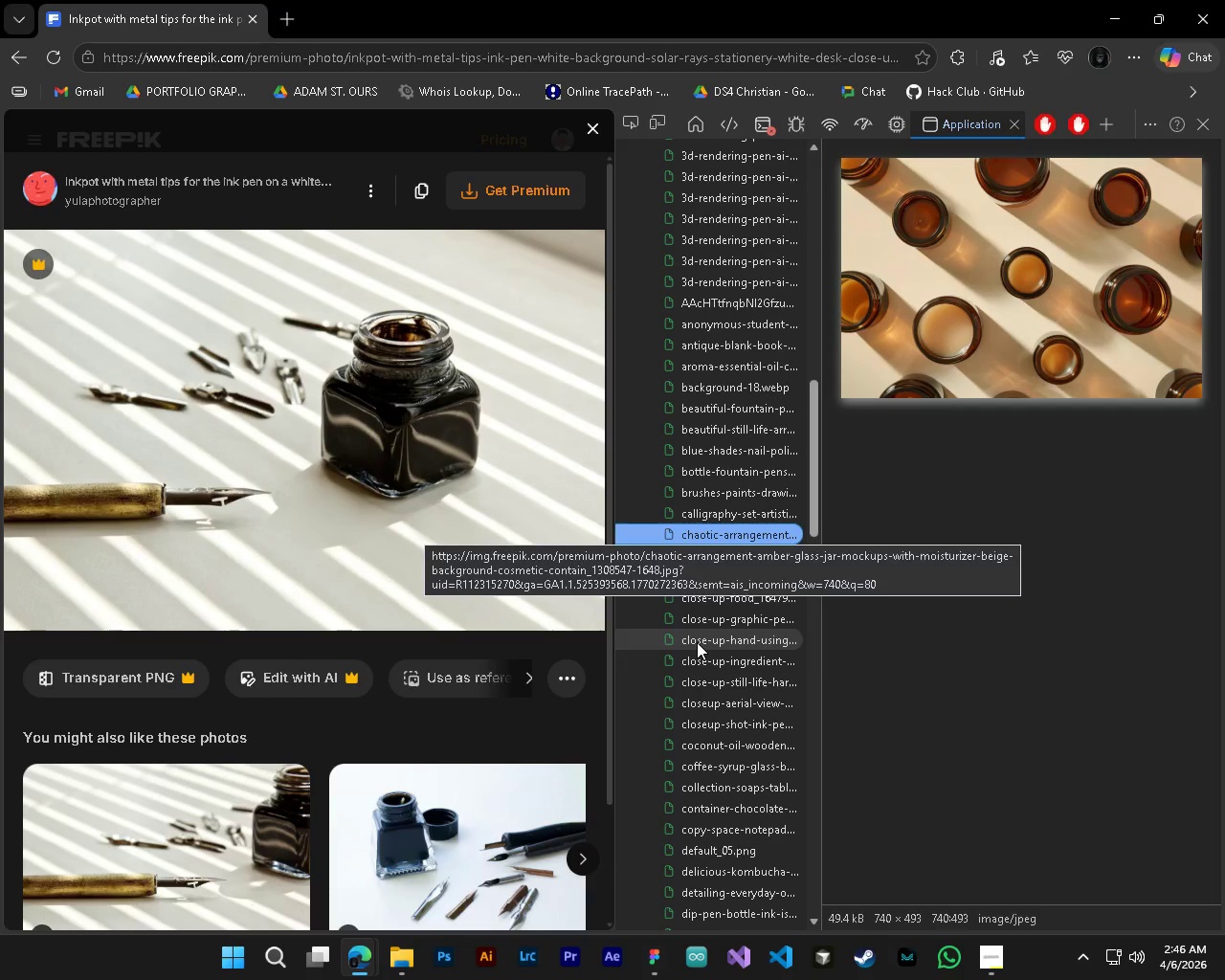 
key(ArrowDown)
 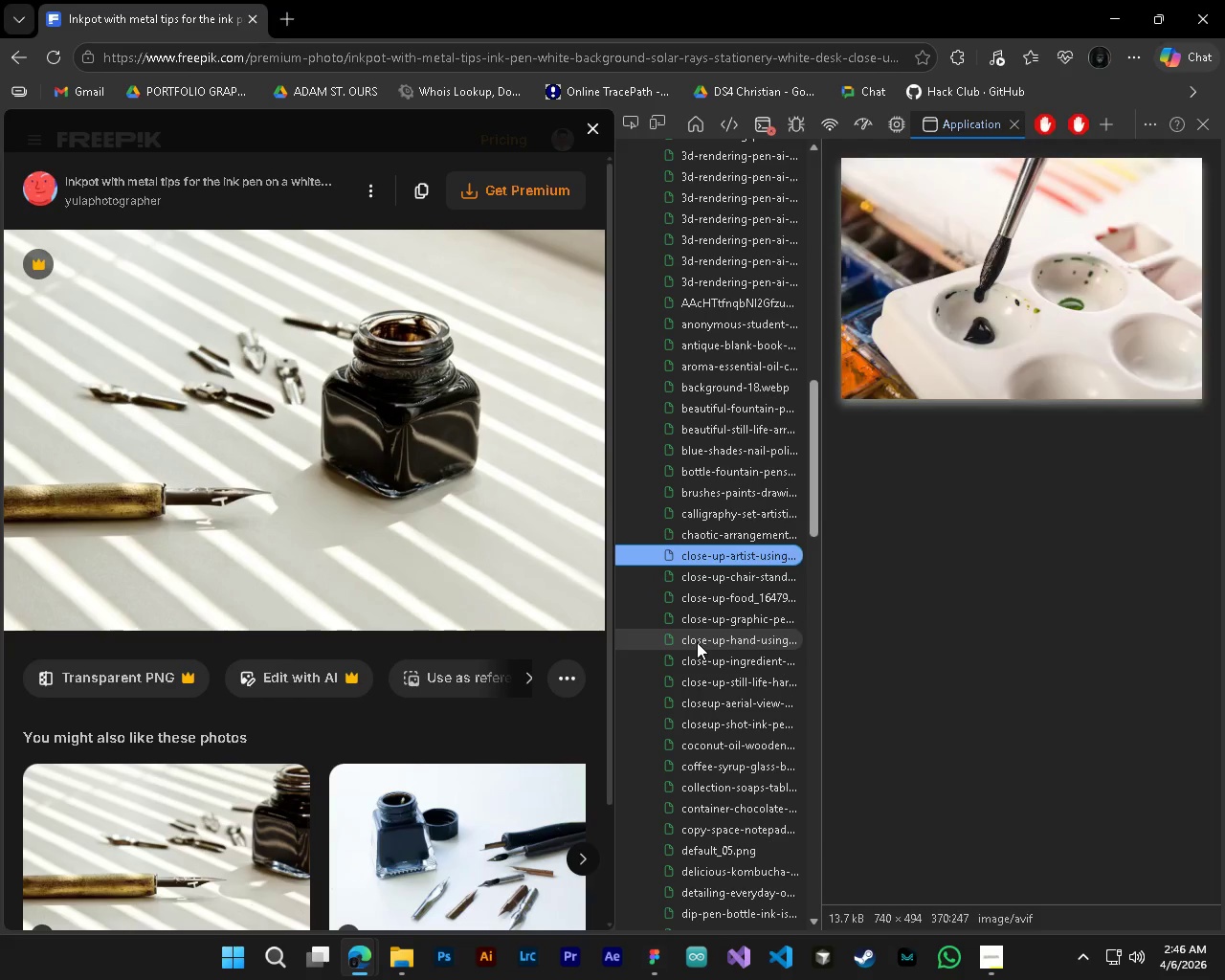 
key(ArrowDown)
 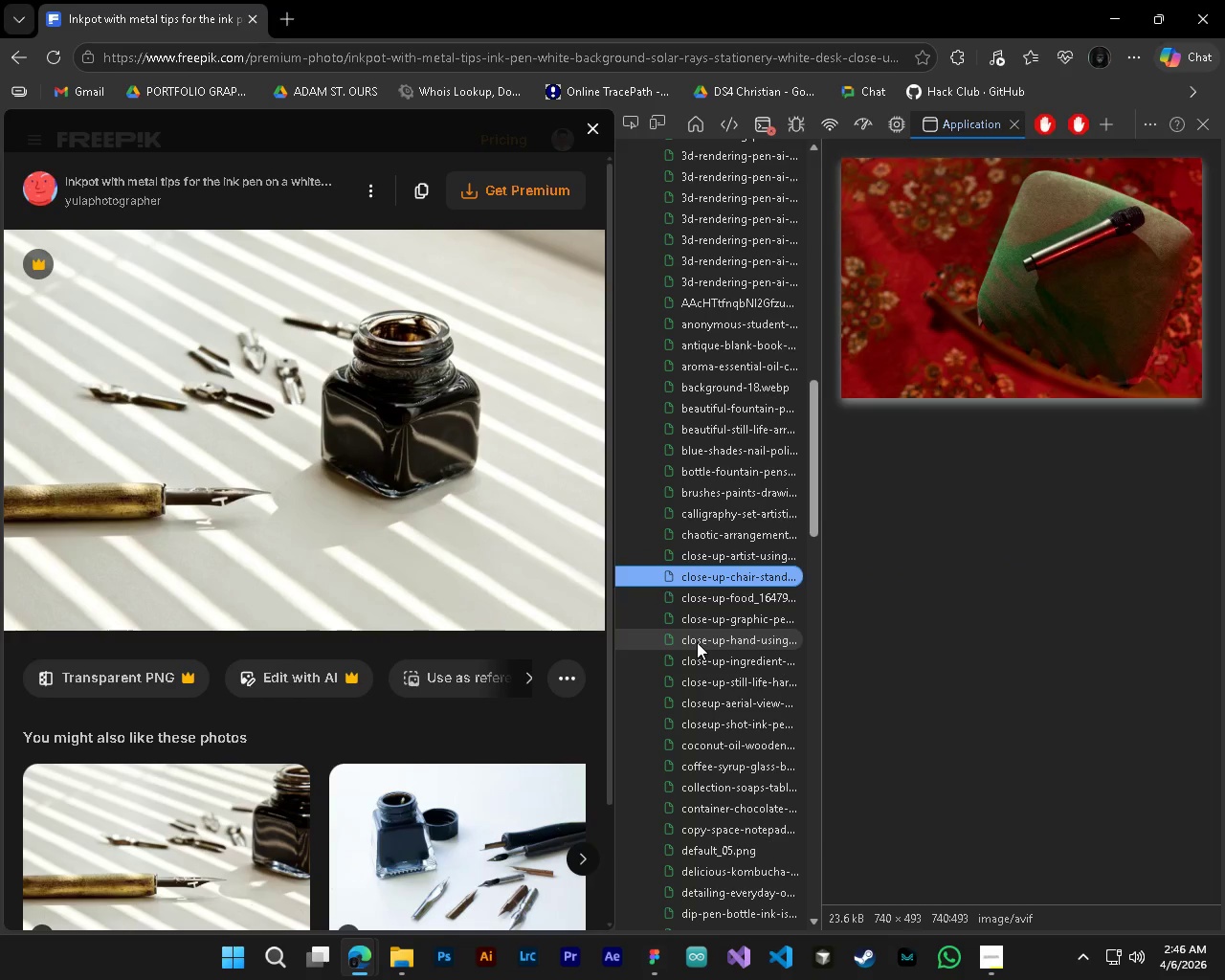 
key(ArrowDown)
 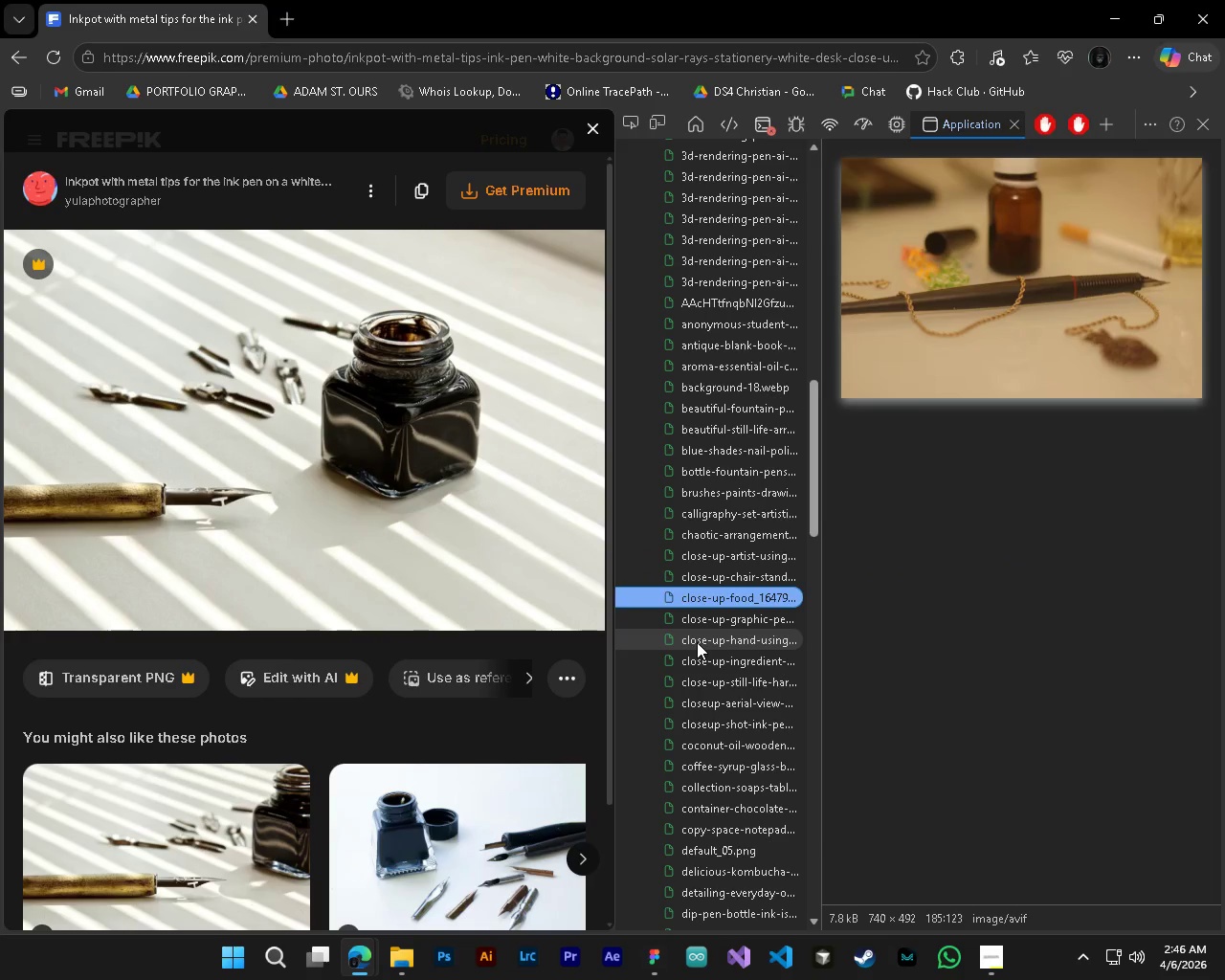 
key(ArrowDown)
 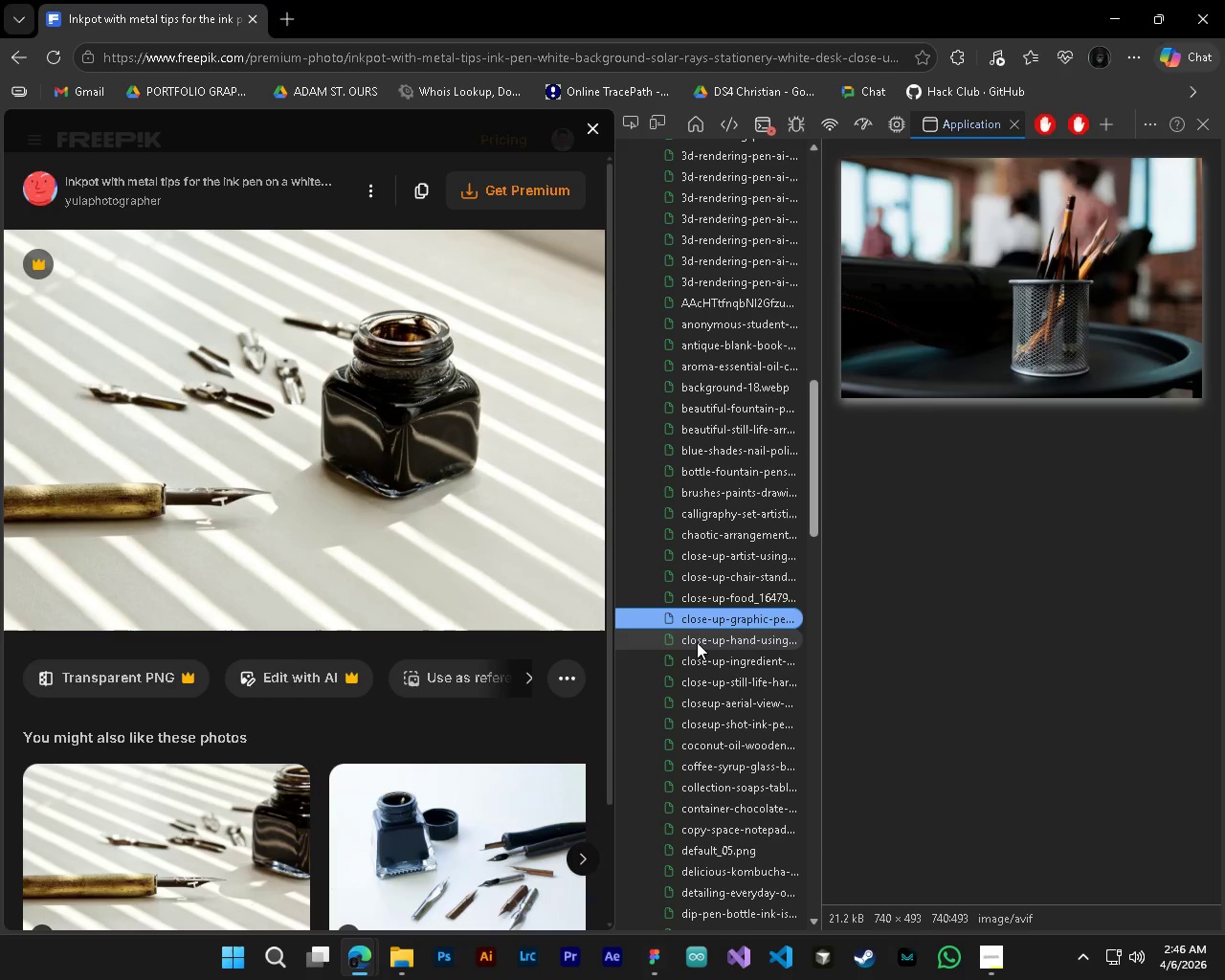 
key(ArrowDown)
 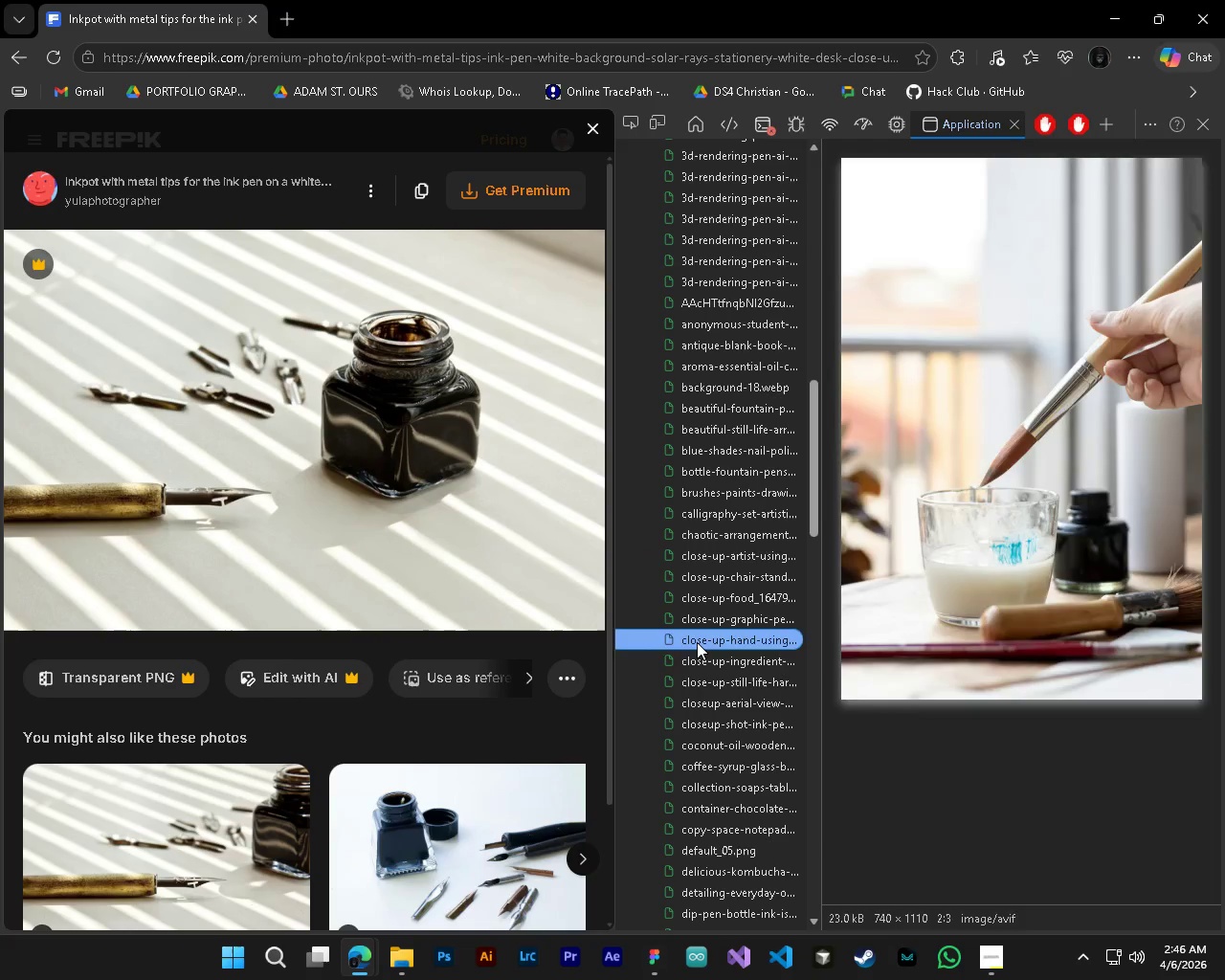 
key(ArrowDown)
 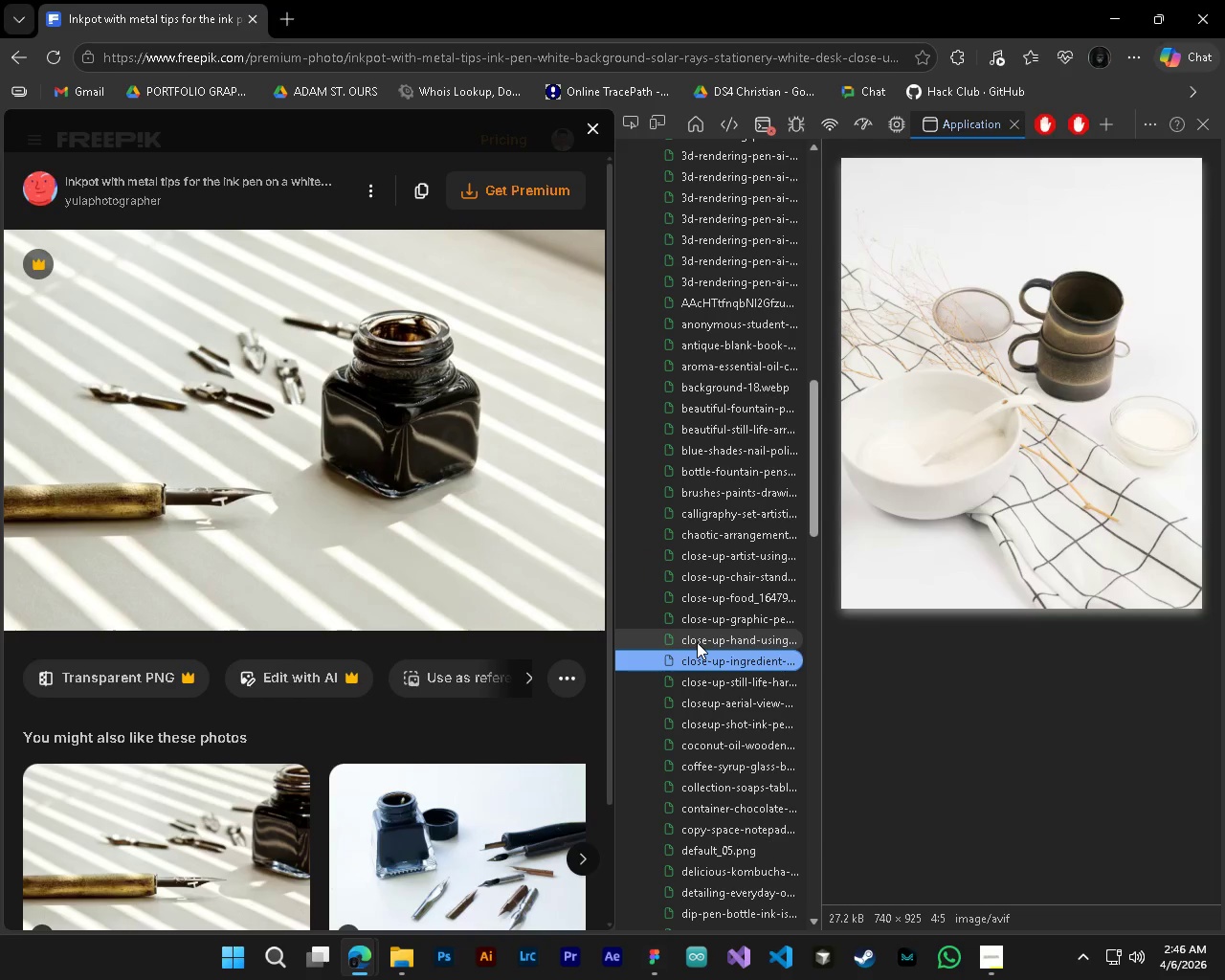 
key(ArrowDown)
 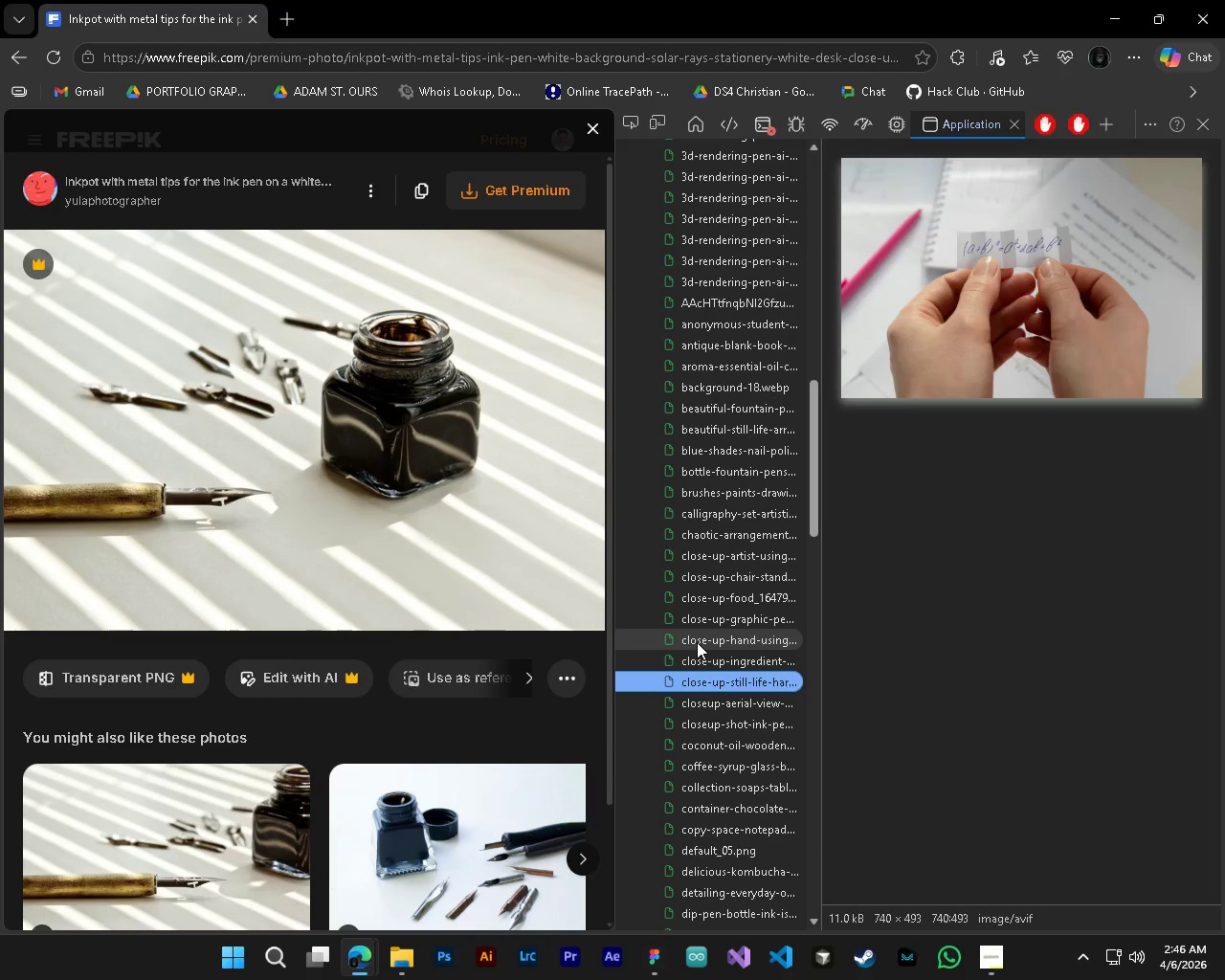 
key(ArrowDown)
 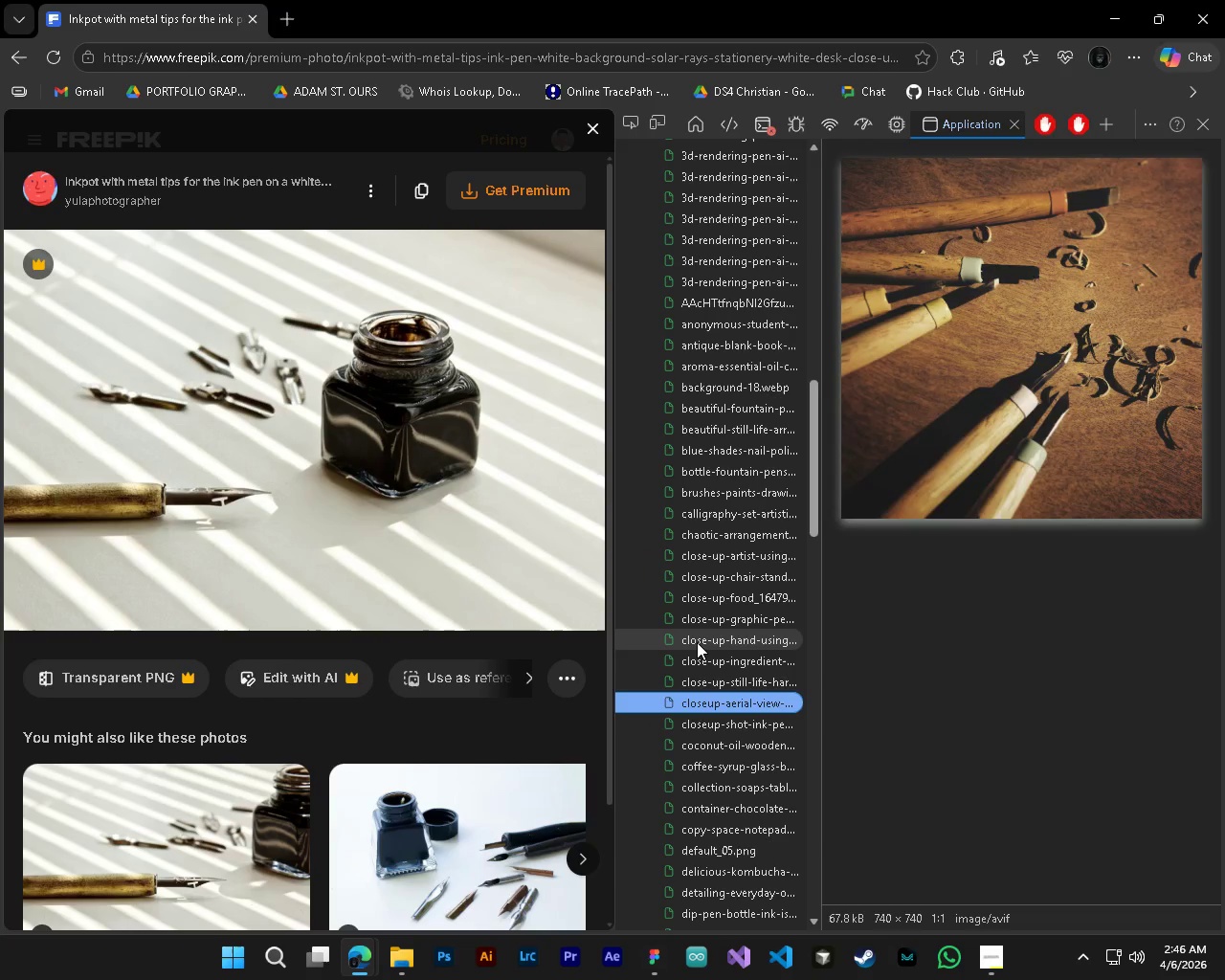 
key(ArrowDown)
 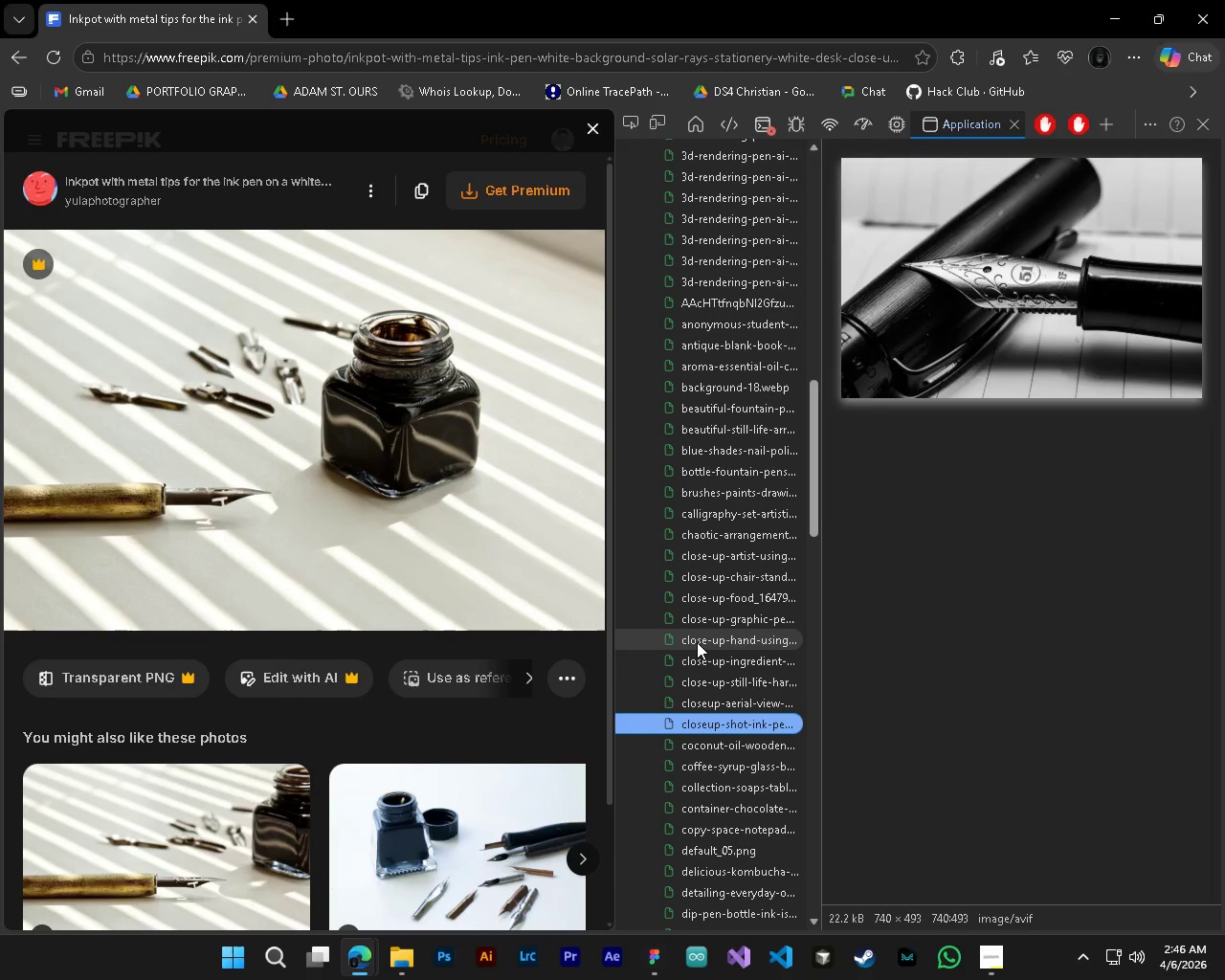 
key(ArrowDown)
 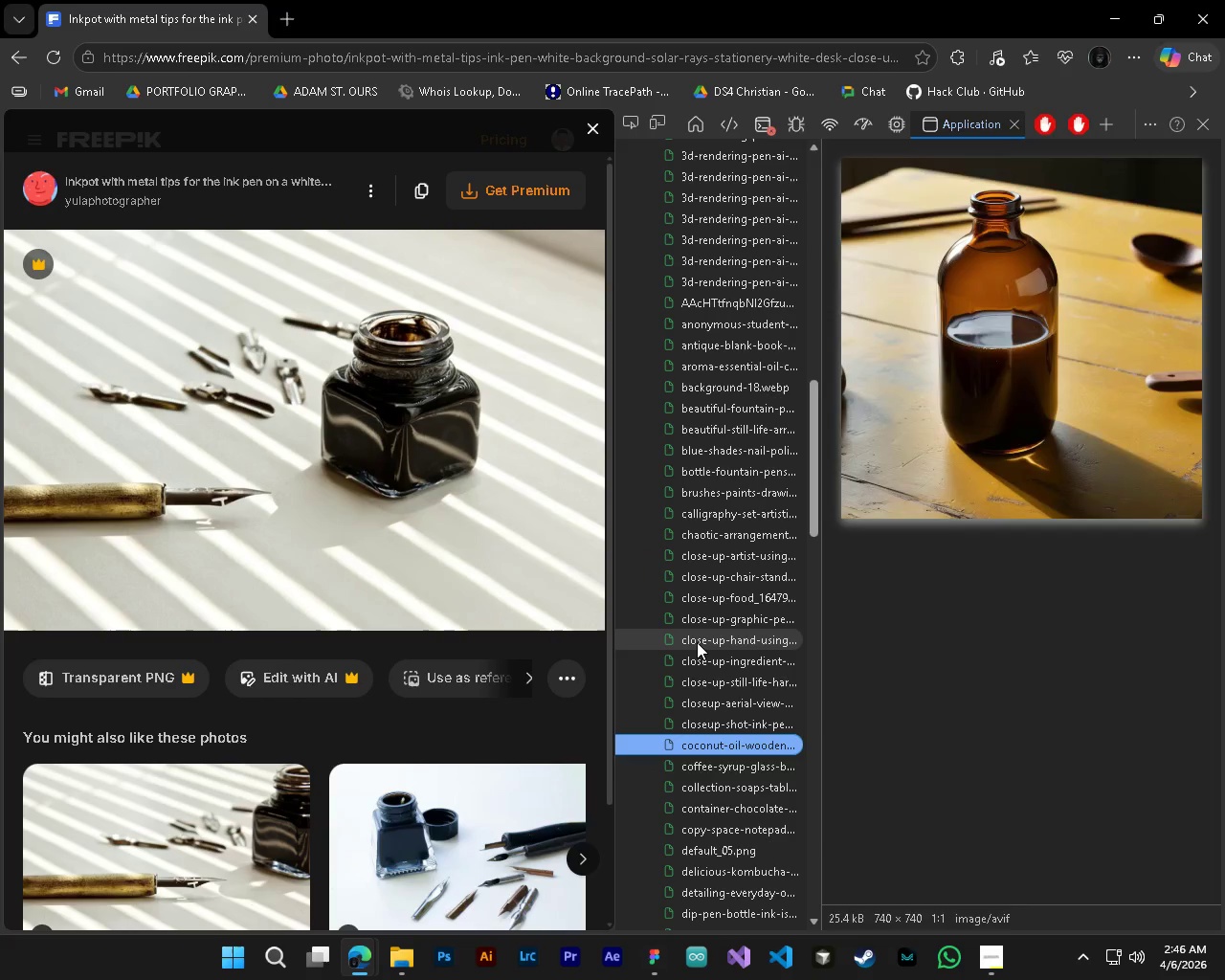 
key(ArrowDown)
 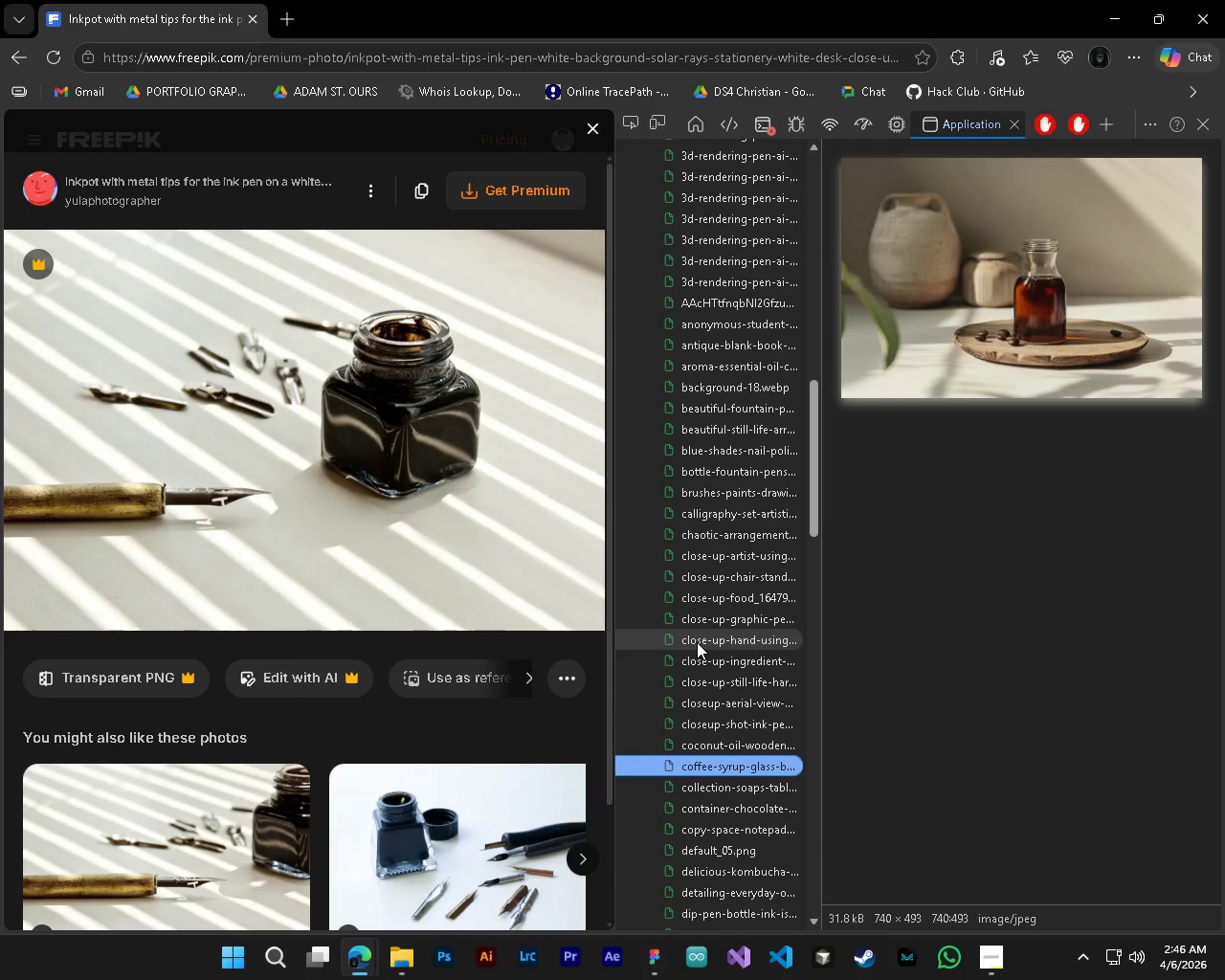 
key(ArrowDown)
 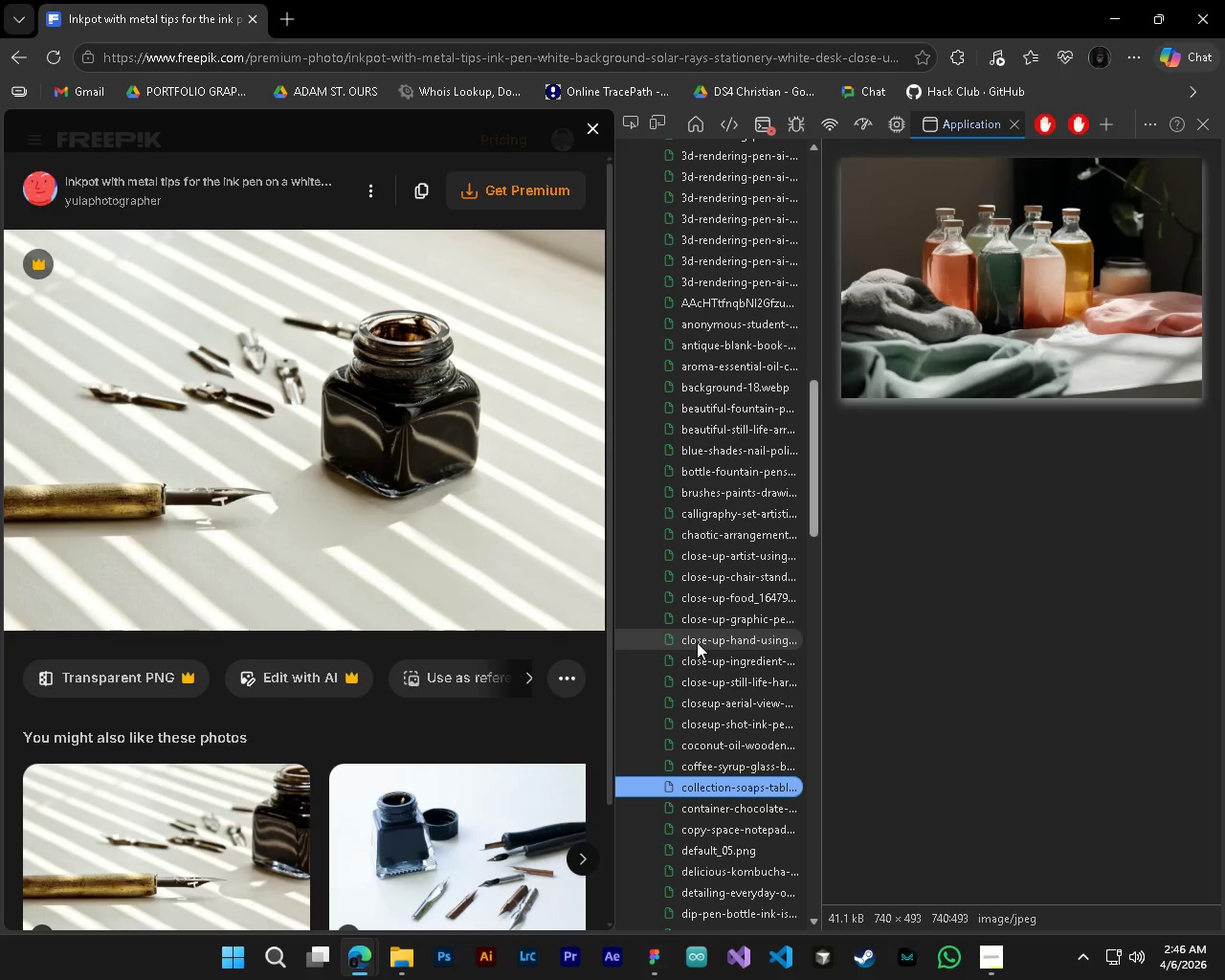 
key(ArrowDown)
 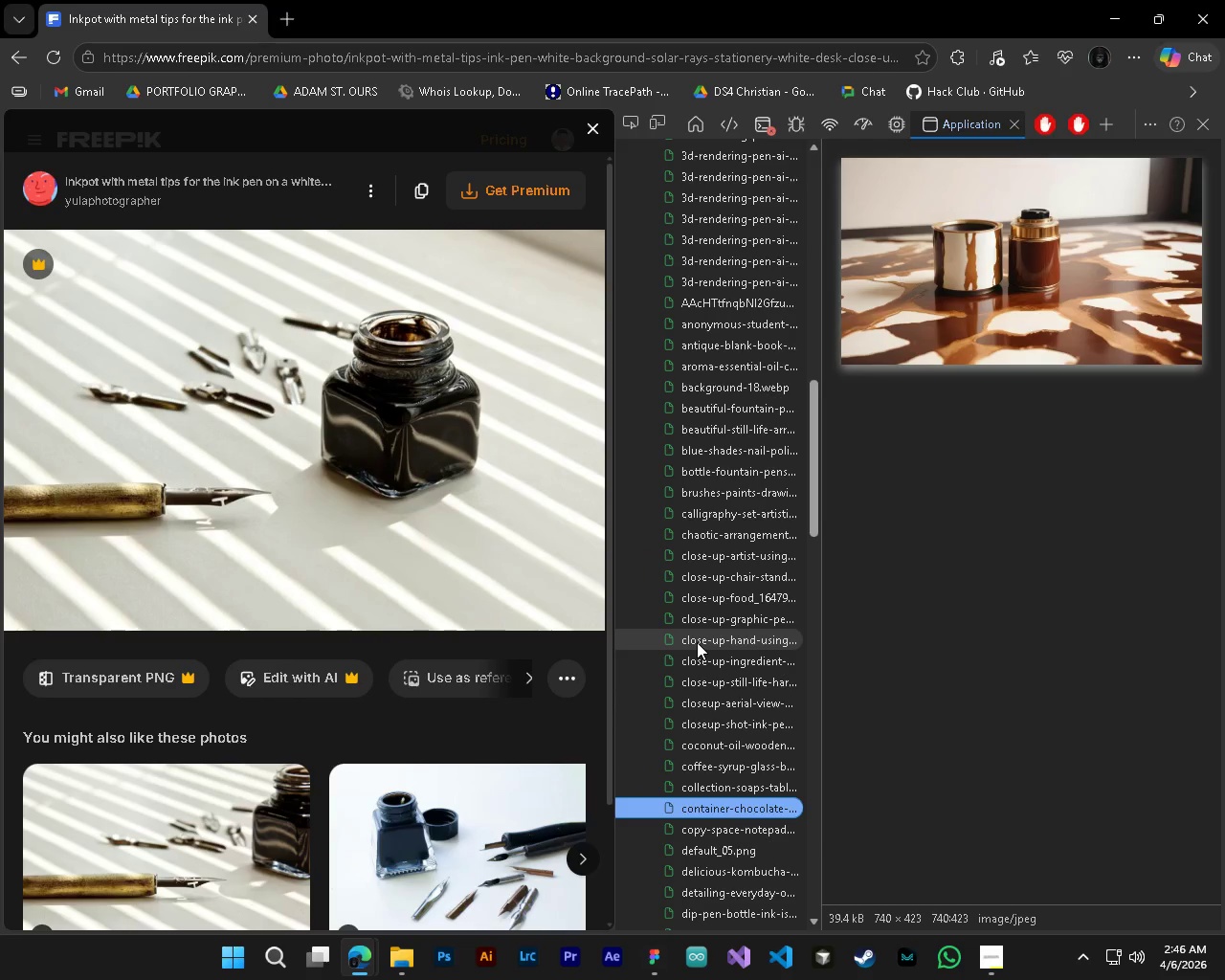 
hold_key(key=ArrowDown, duration=0.58)
 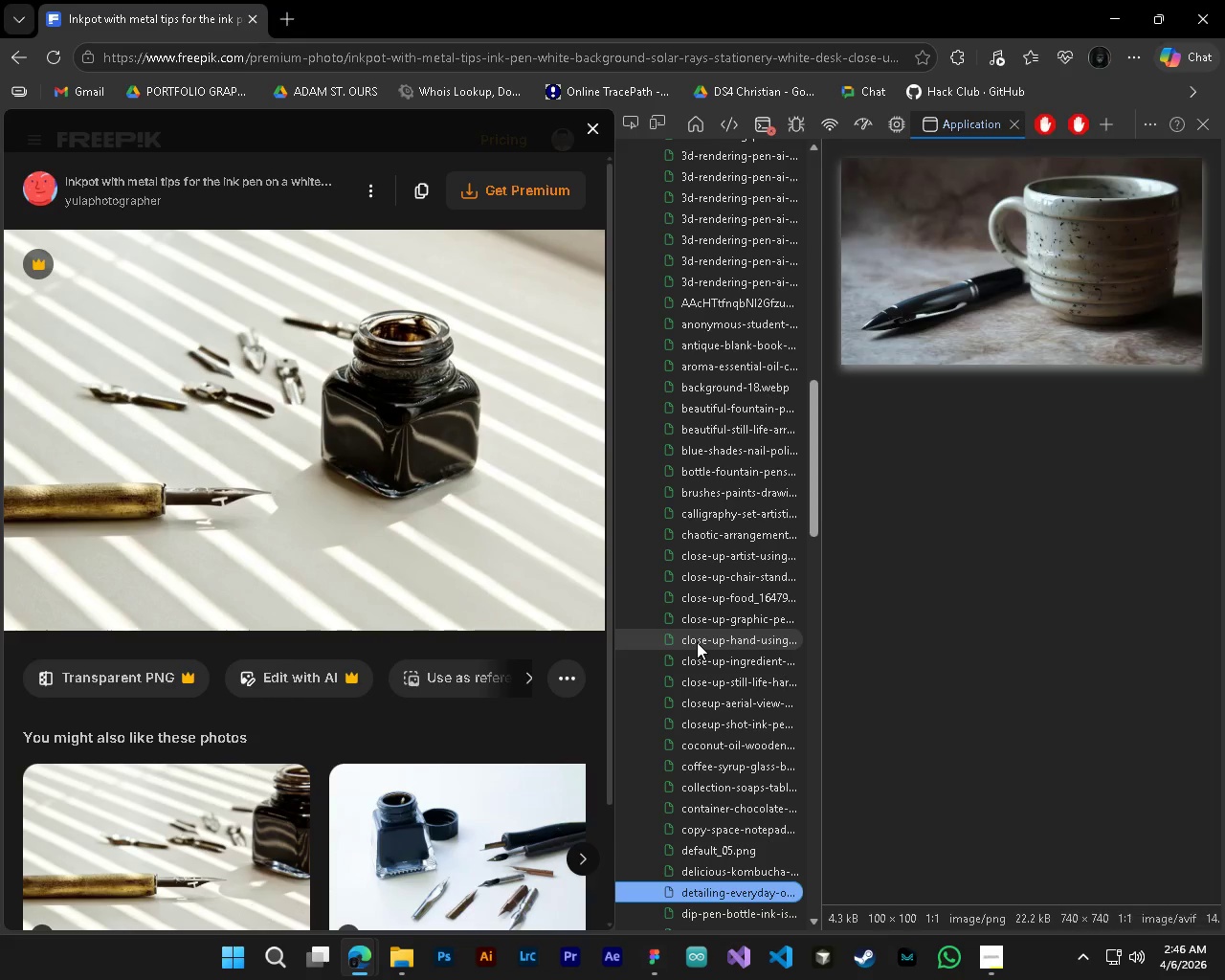 
key(ArrowDown)
 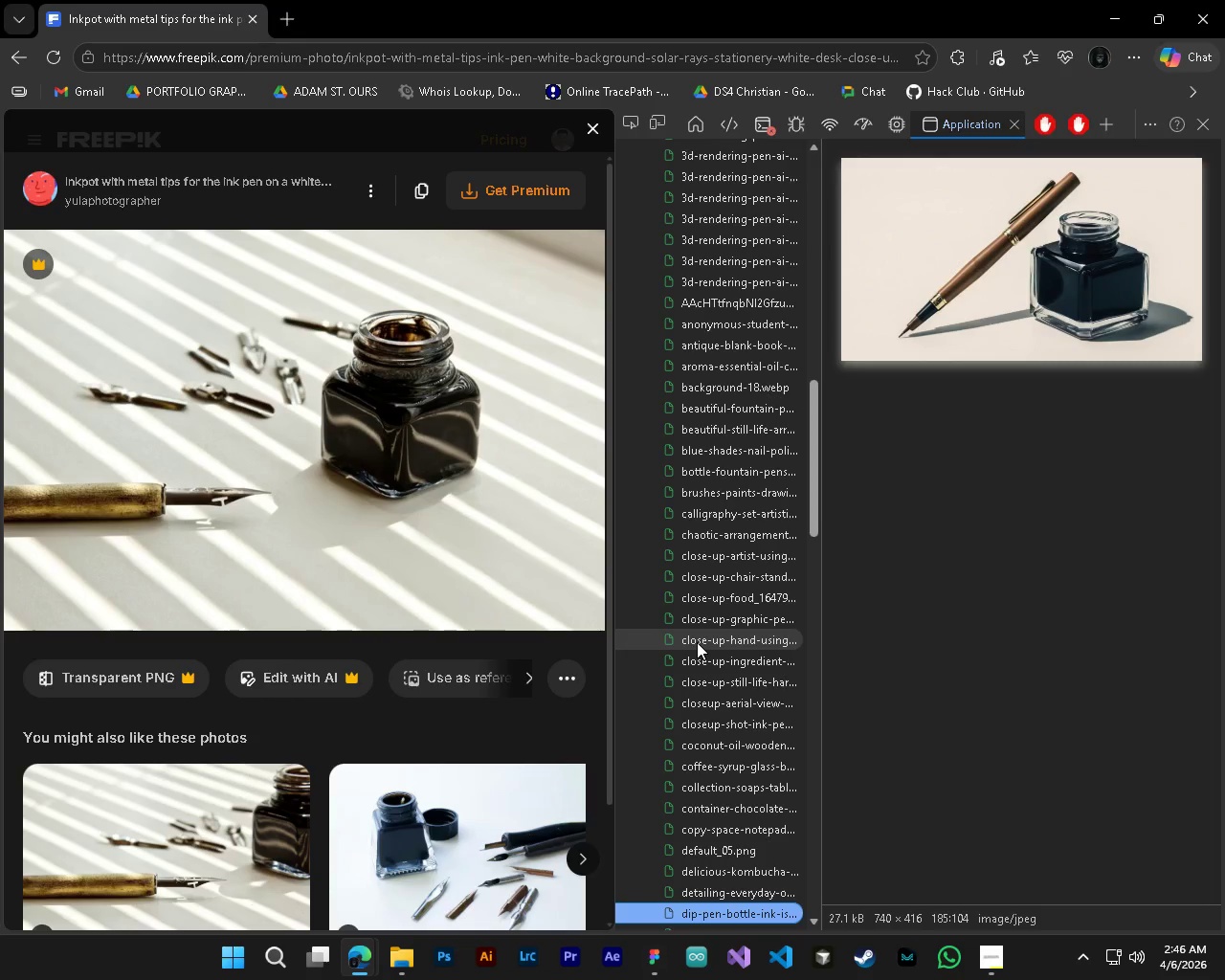 
key(ArrowDown)
 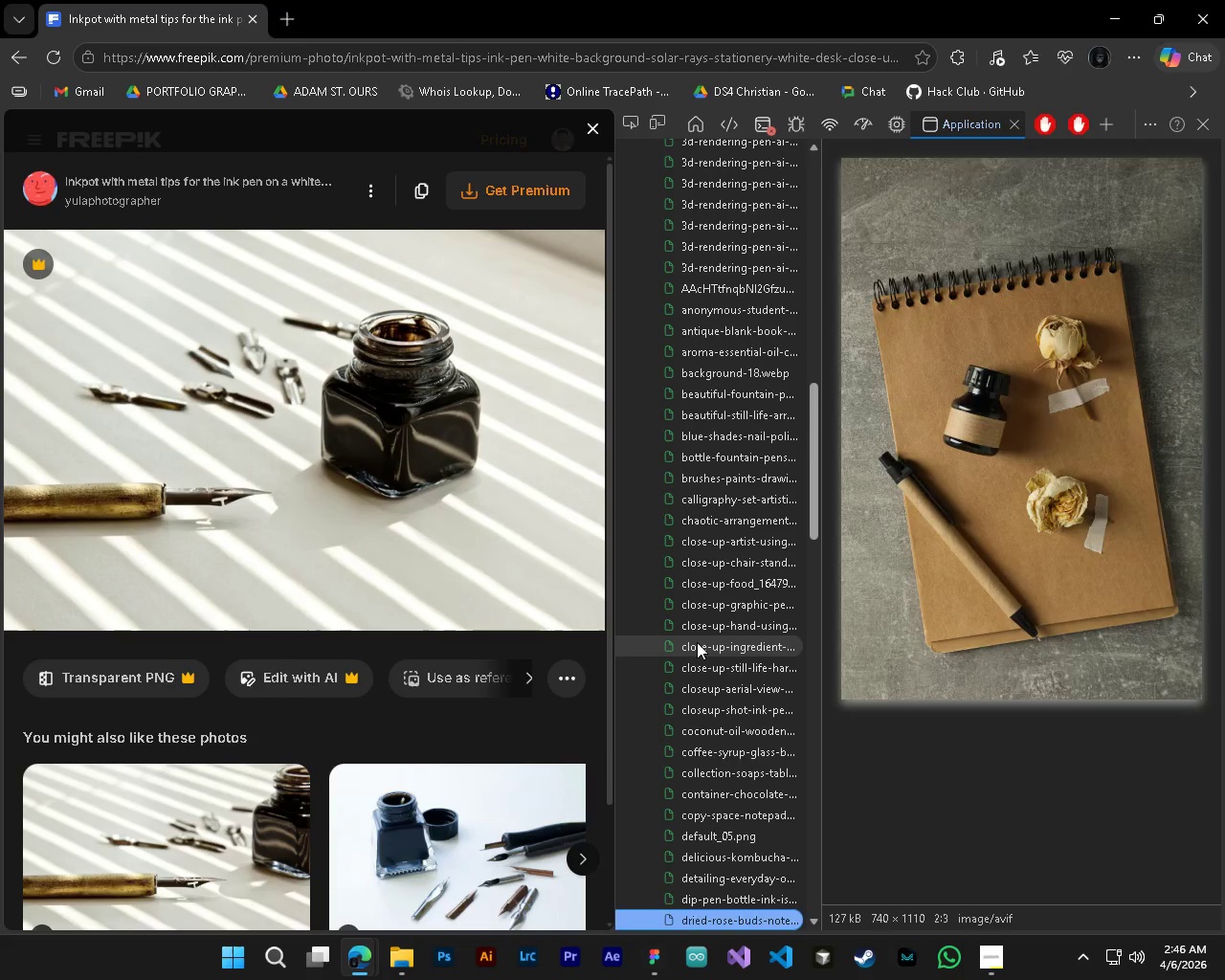 
key(ArrowDown)
 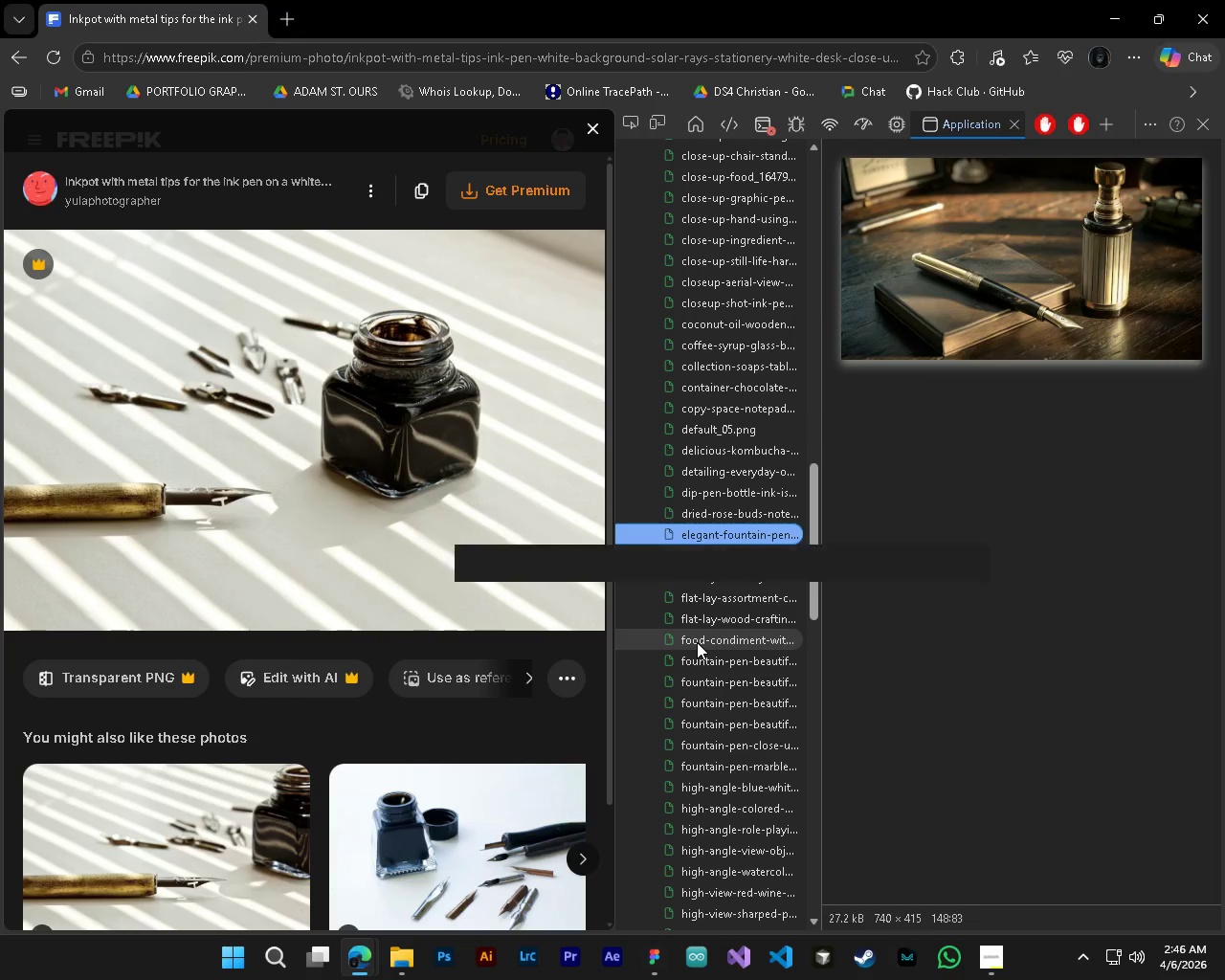 
key(ArrowDown)
 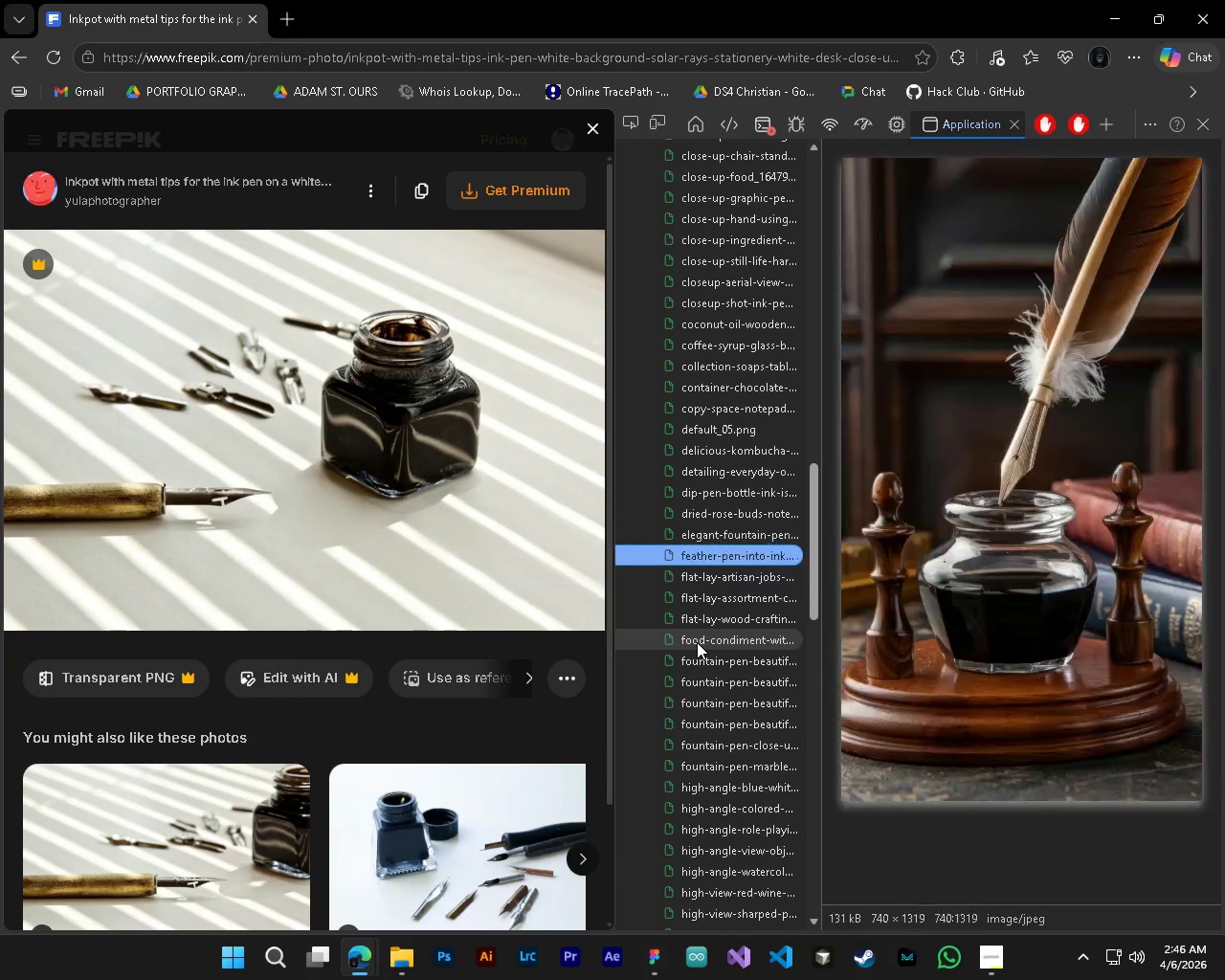 
key(ArrowDown)
 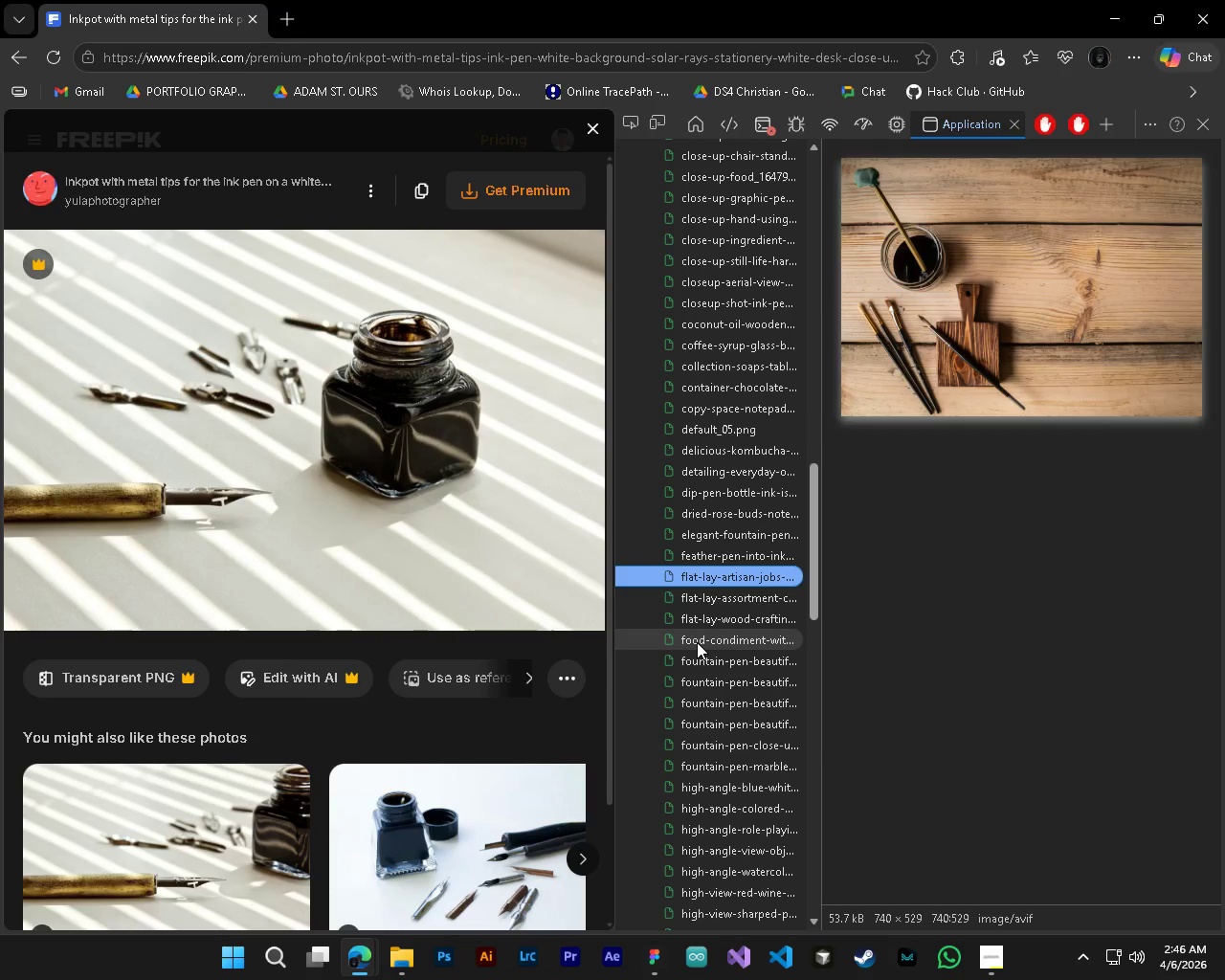 
key(ArrowDown)
 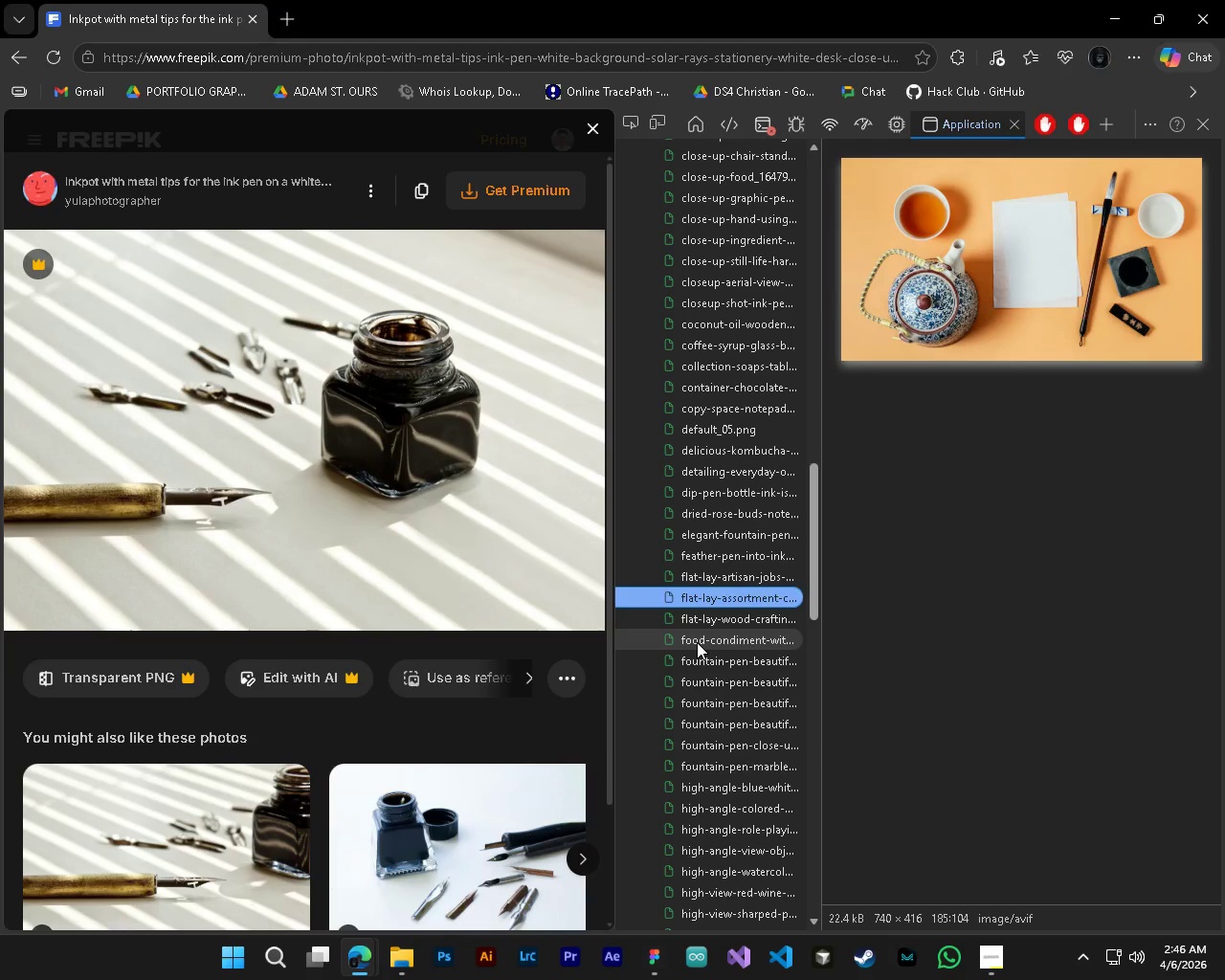 
key(ArrowDown)
 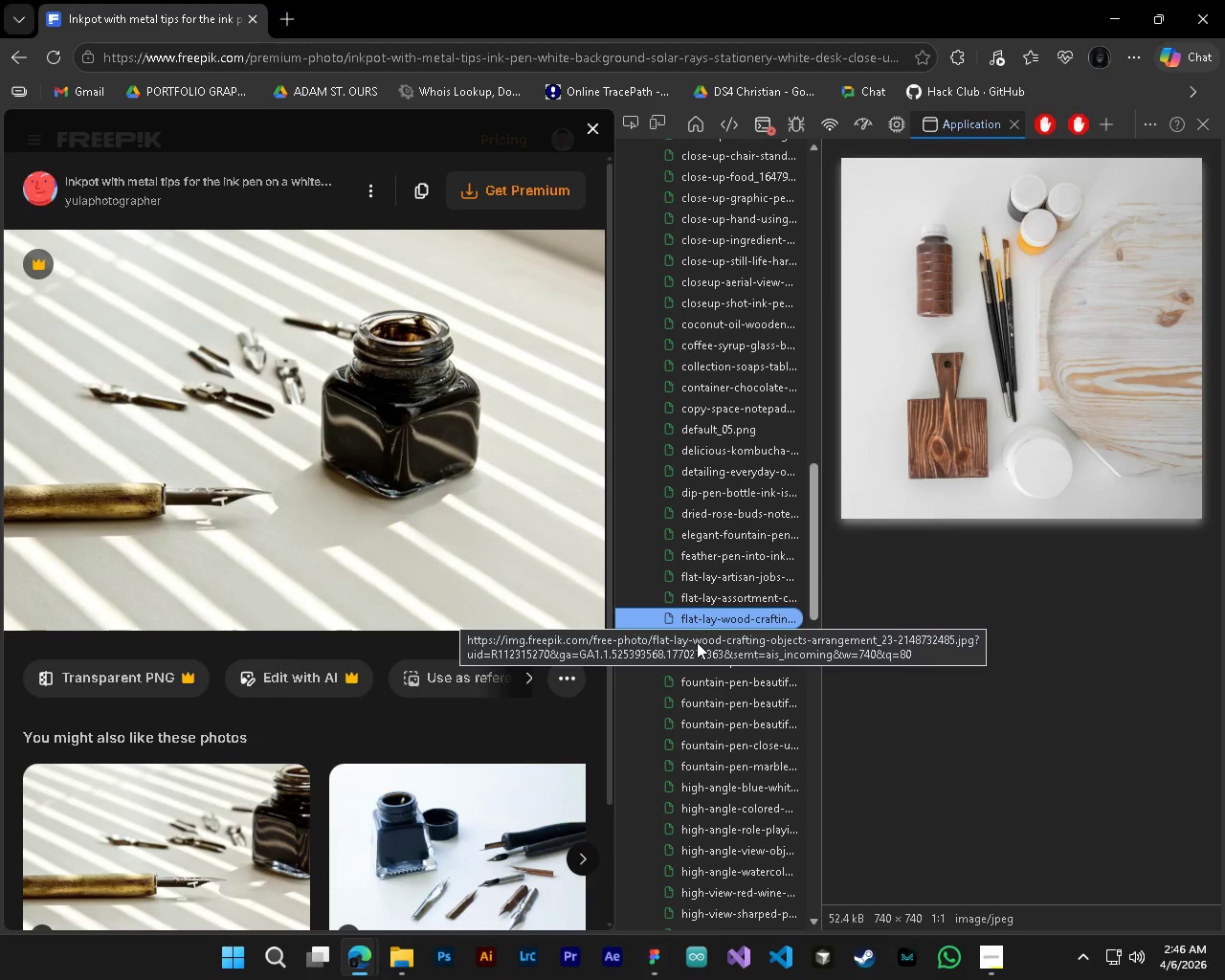 
key(ArrowDown)
 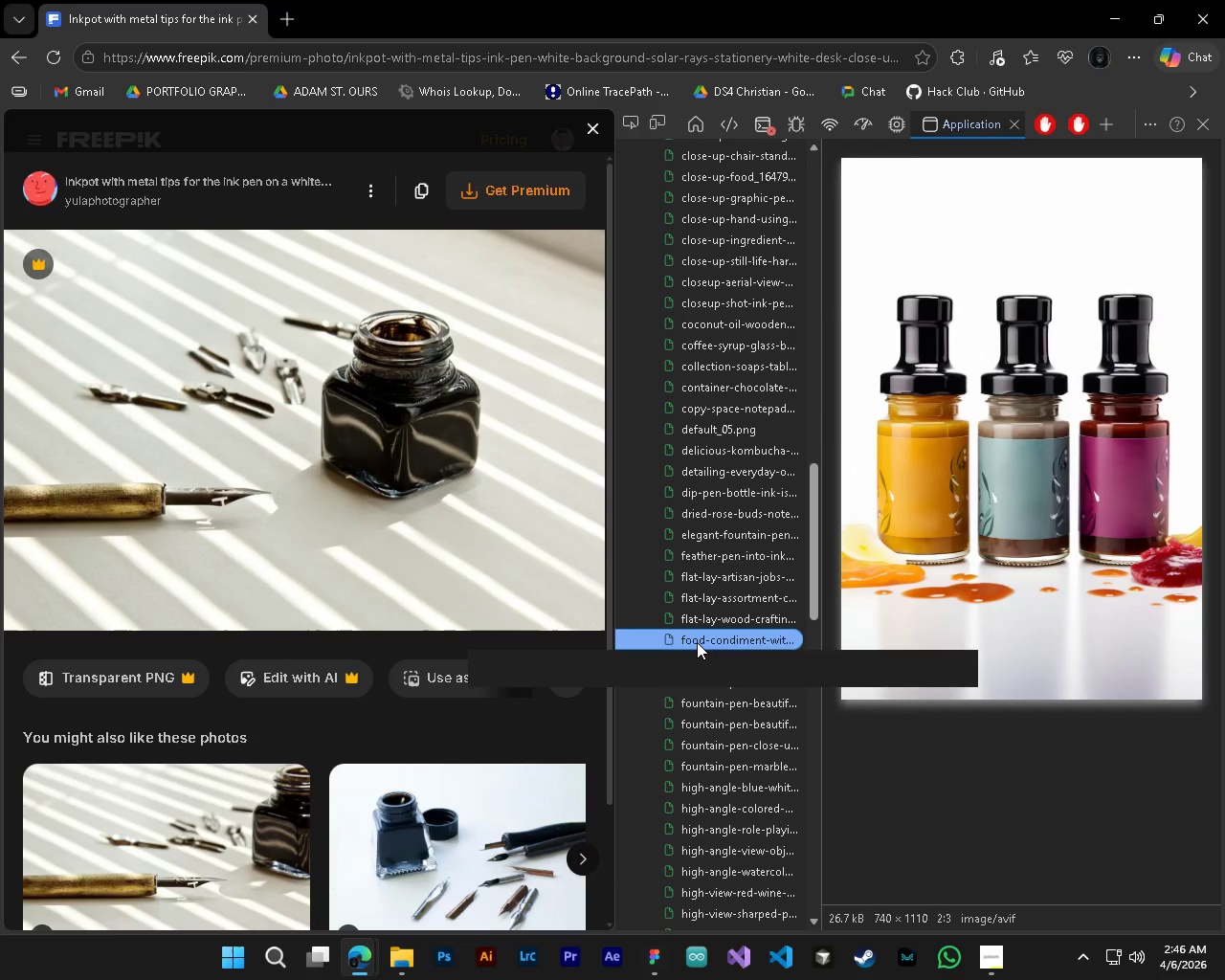 
key(ArrowDown)
 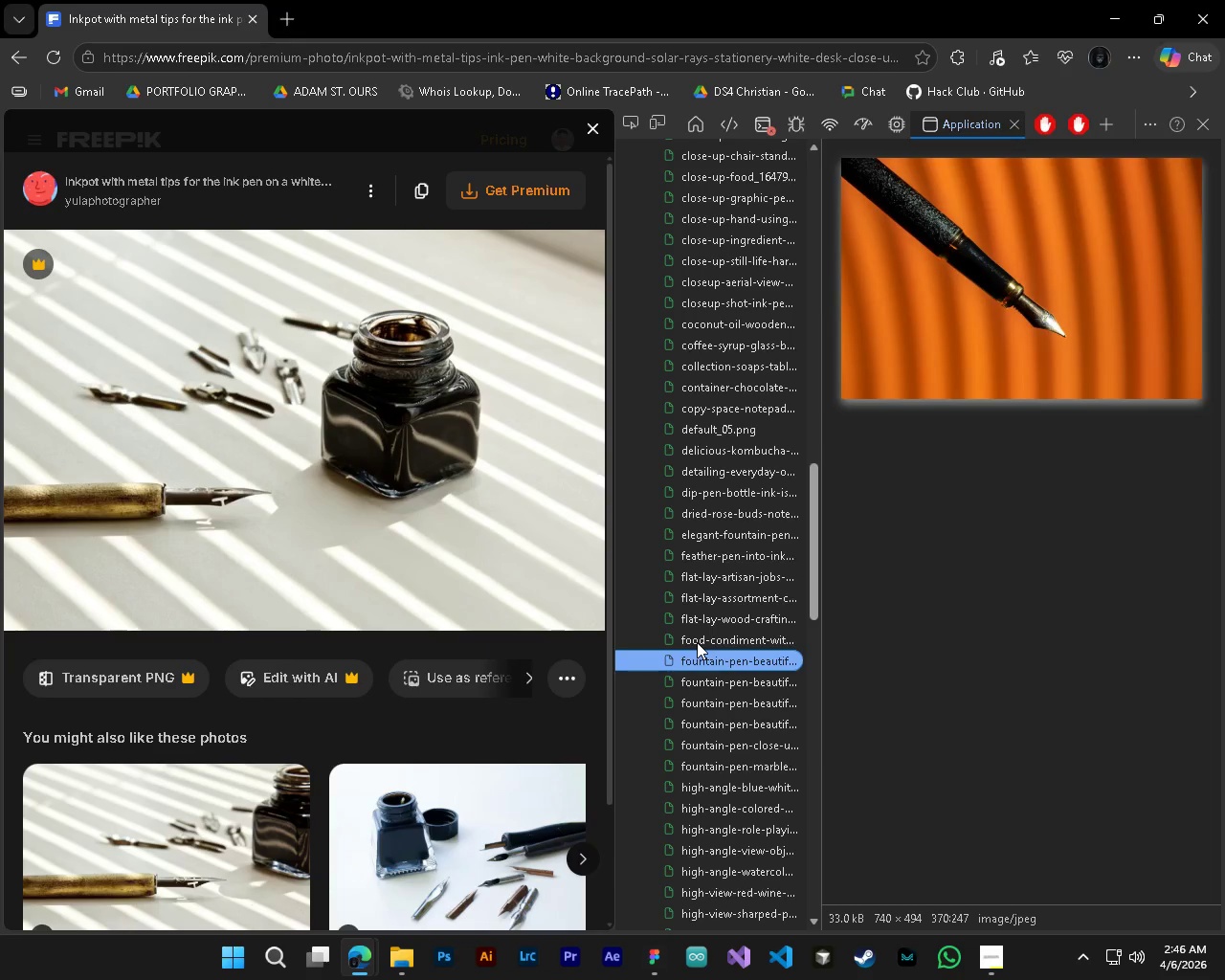 
key(ArrowDown)
 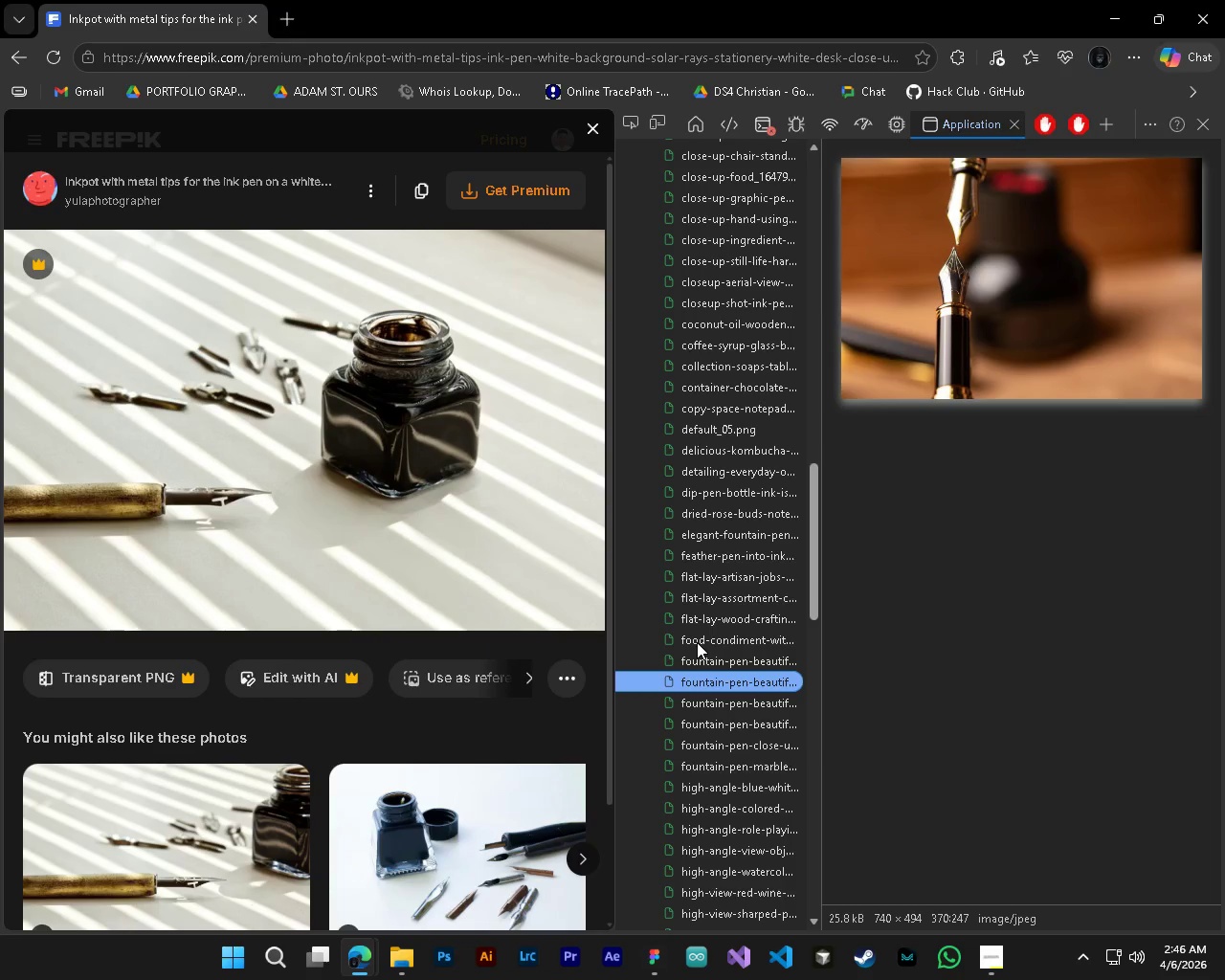 
key(ArrowDown)
 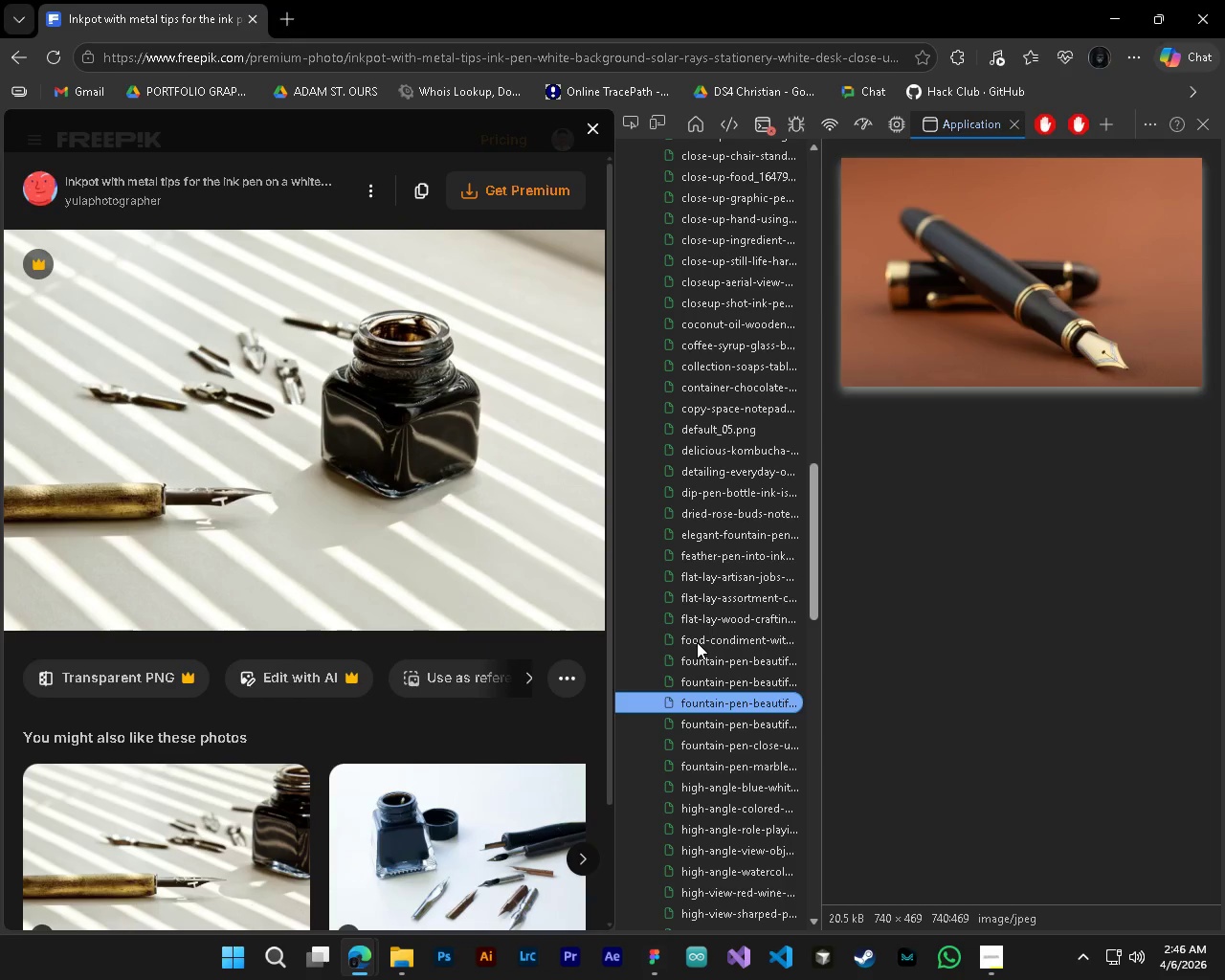 
key(ArrowDown)
 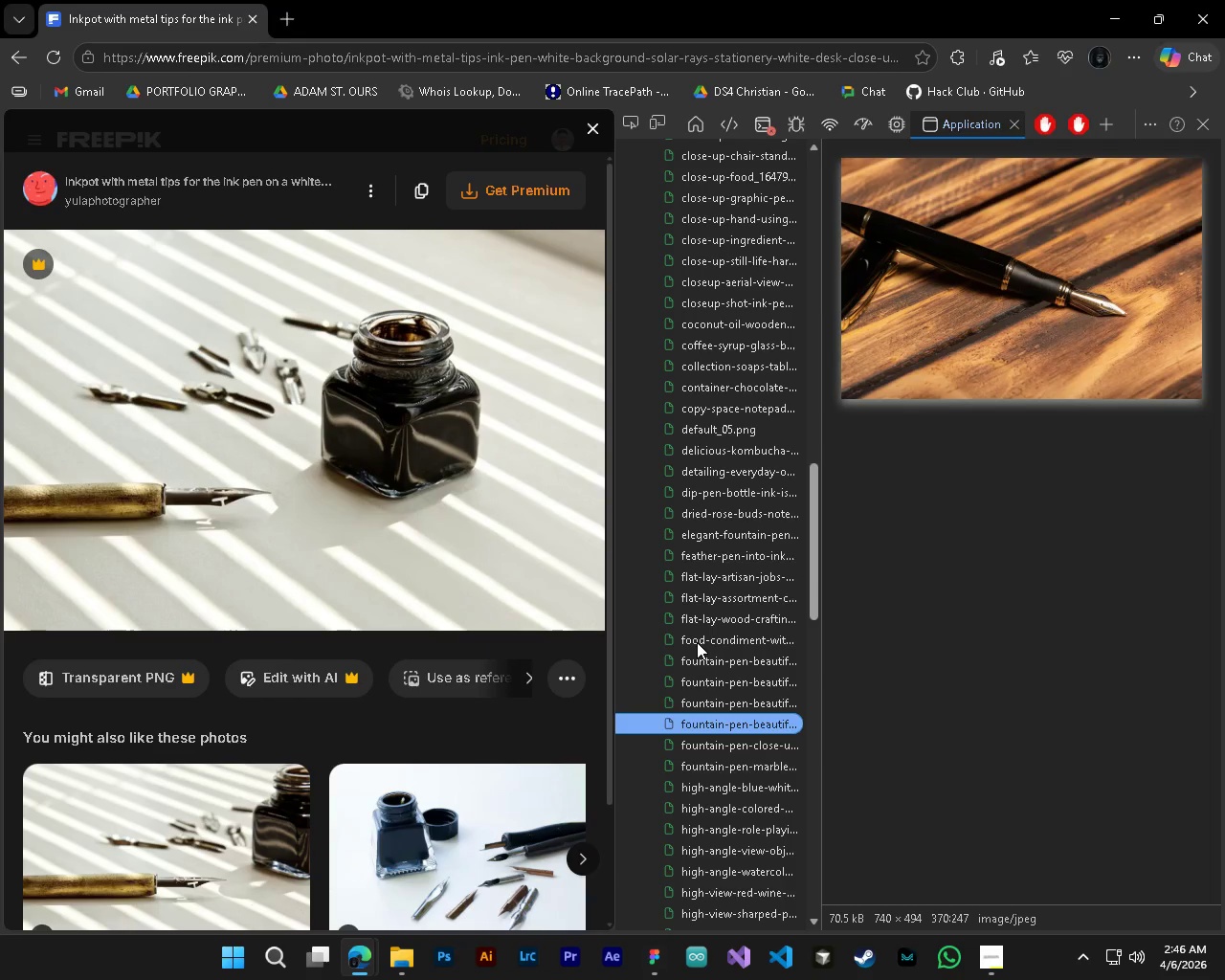 
key(ArrowDown)
 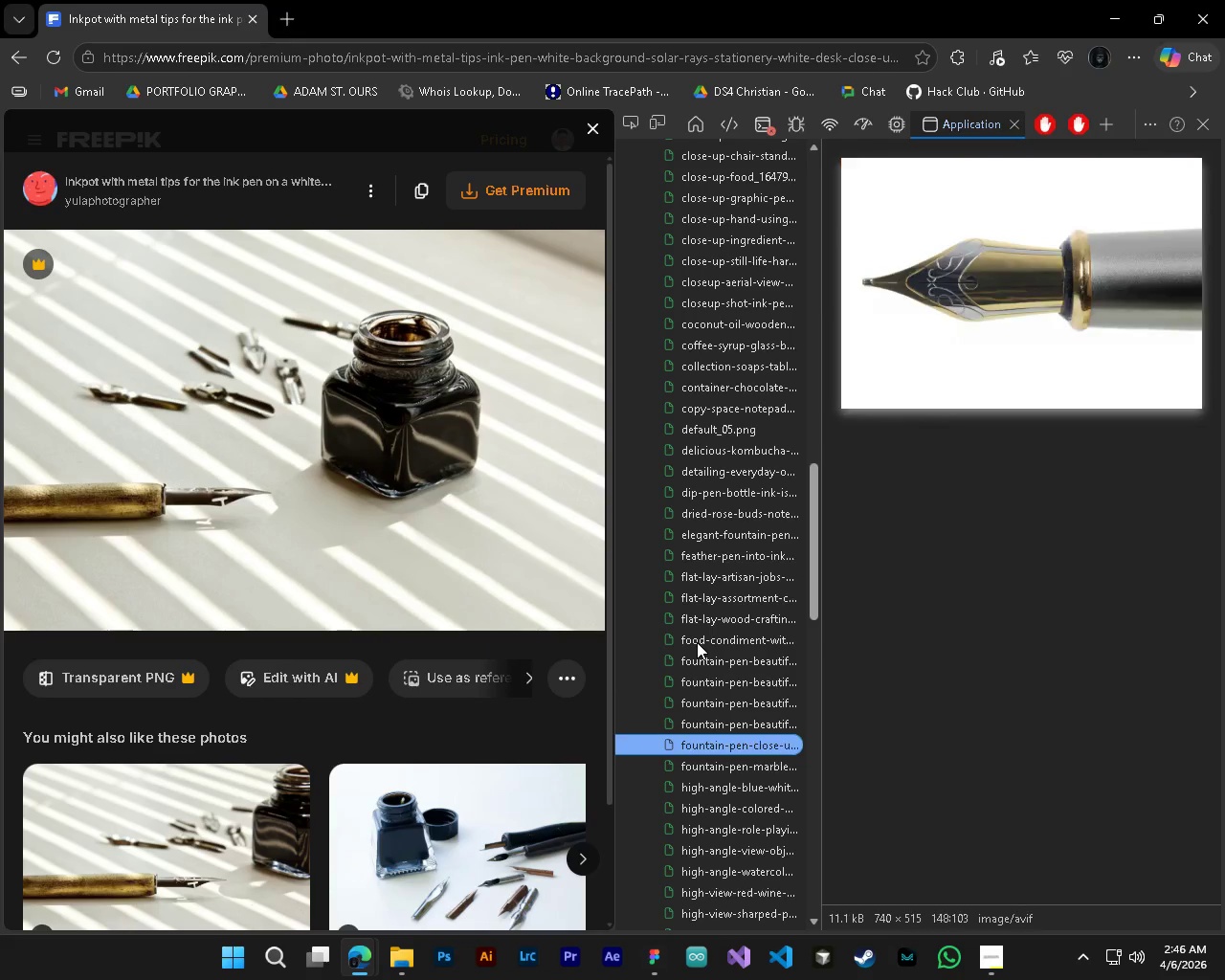 
key(ArrowDown)
 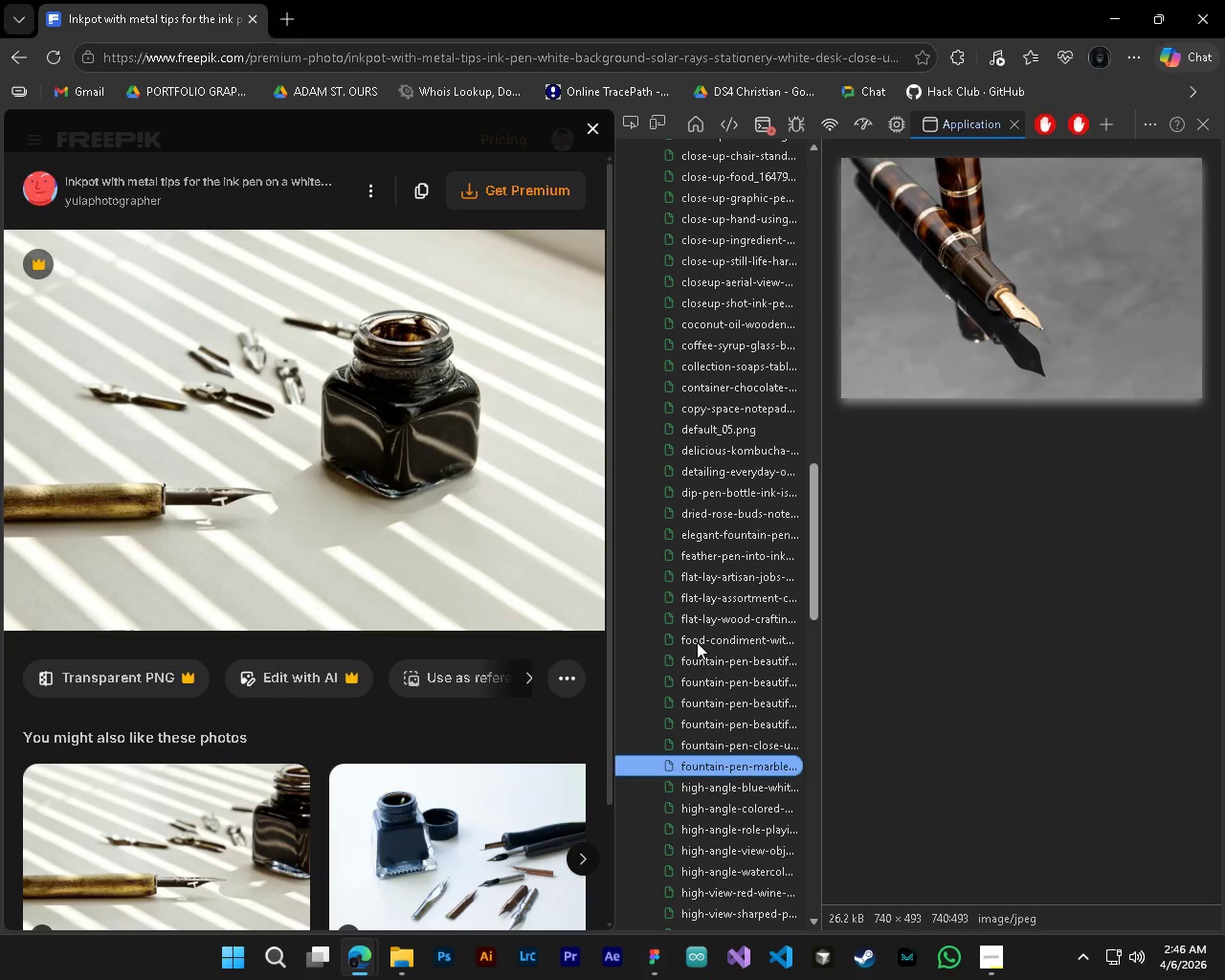 
key(ArrowDown)
 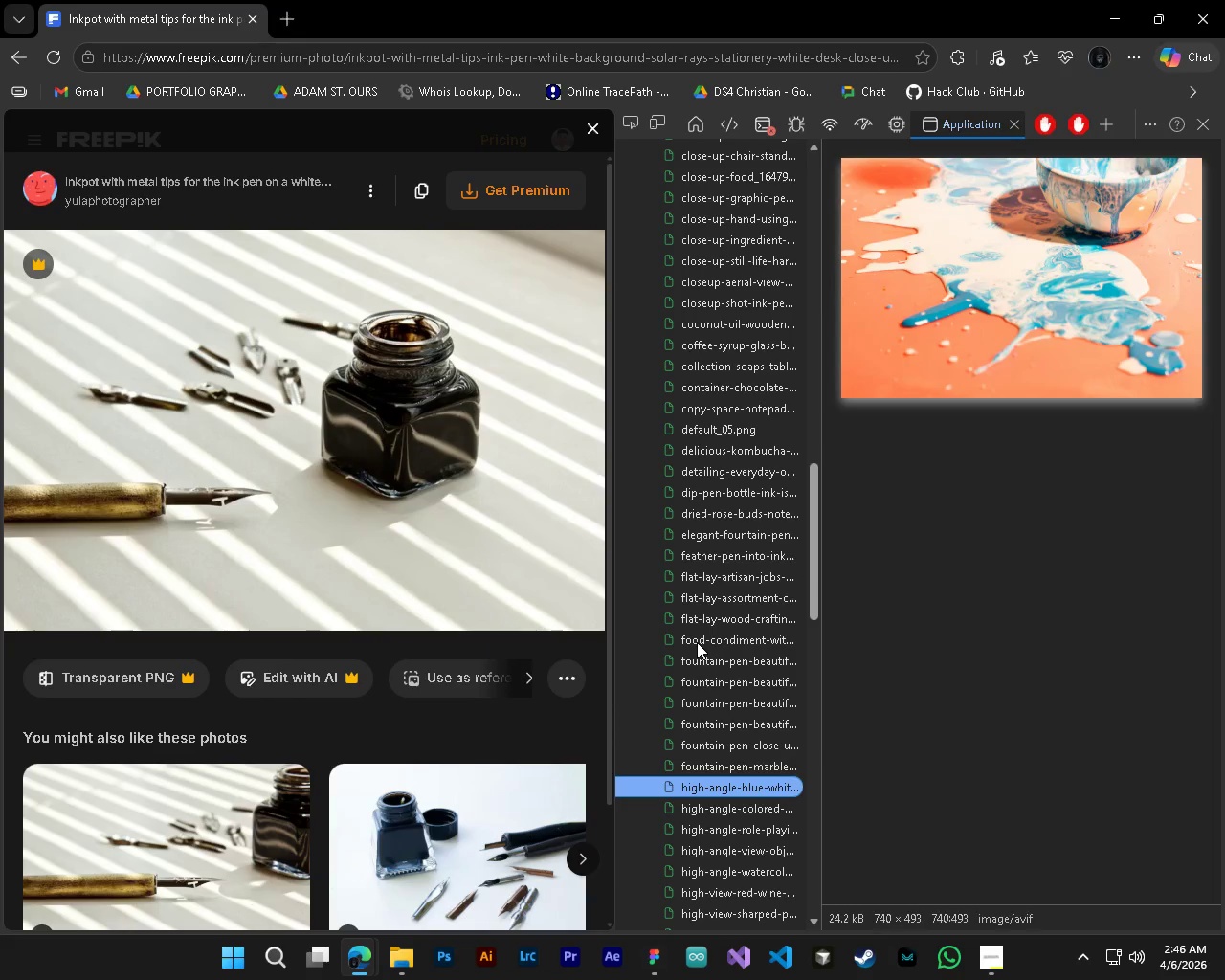 
key(ArrowDown)
 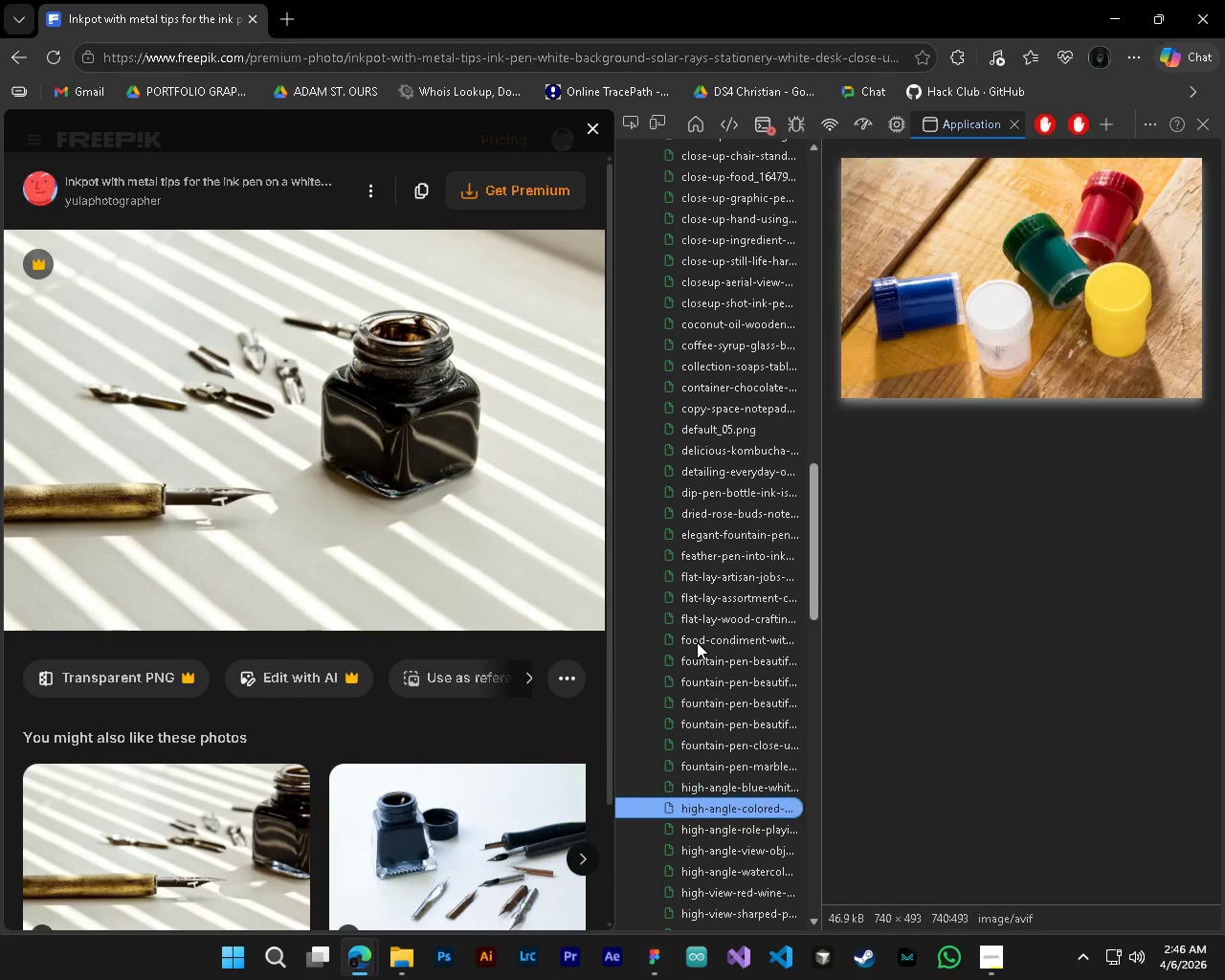 
key(ArrowDown)
 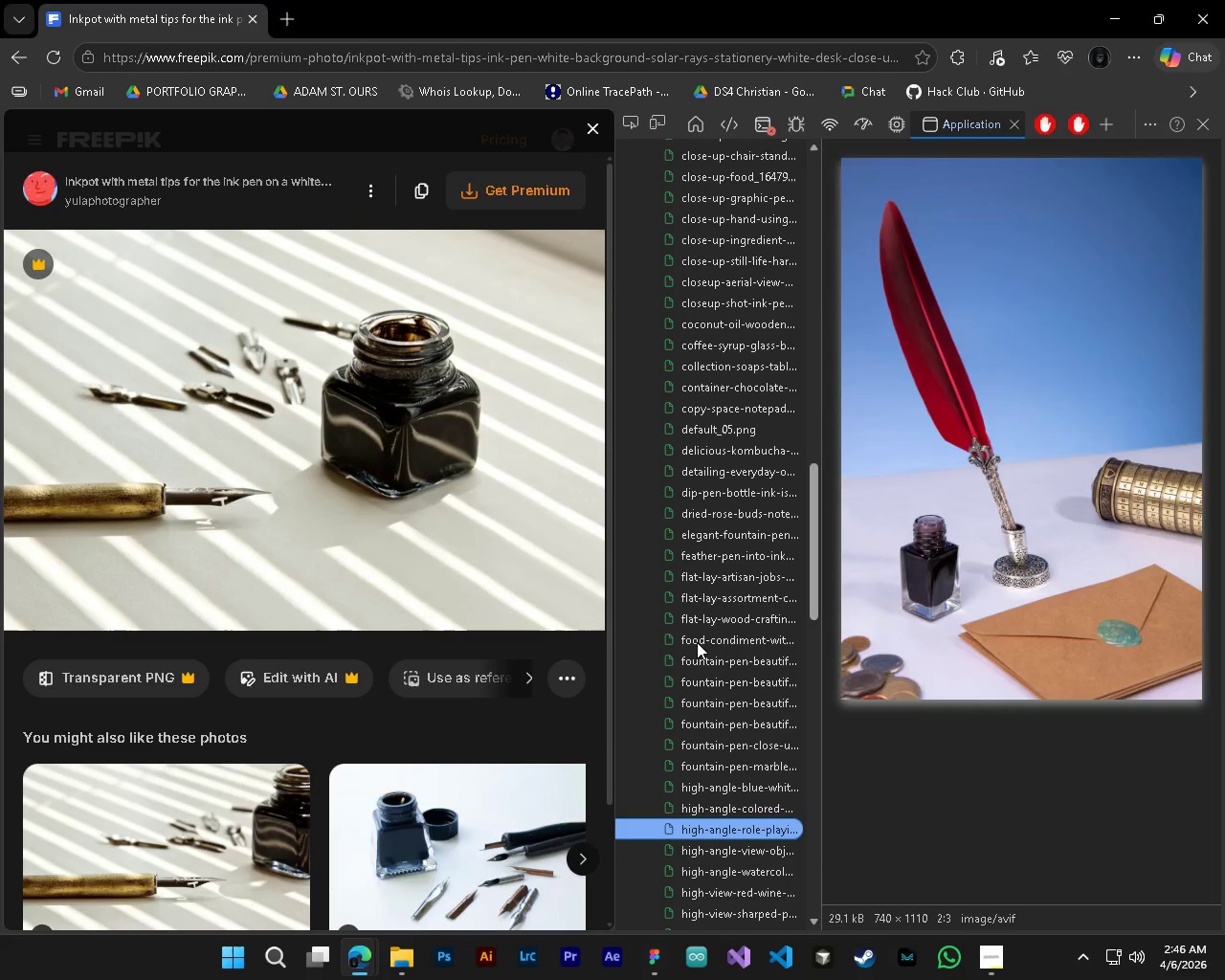 
key(ArrowUp)
 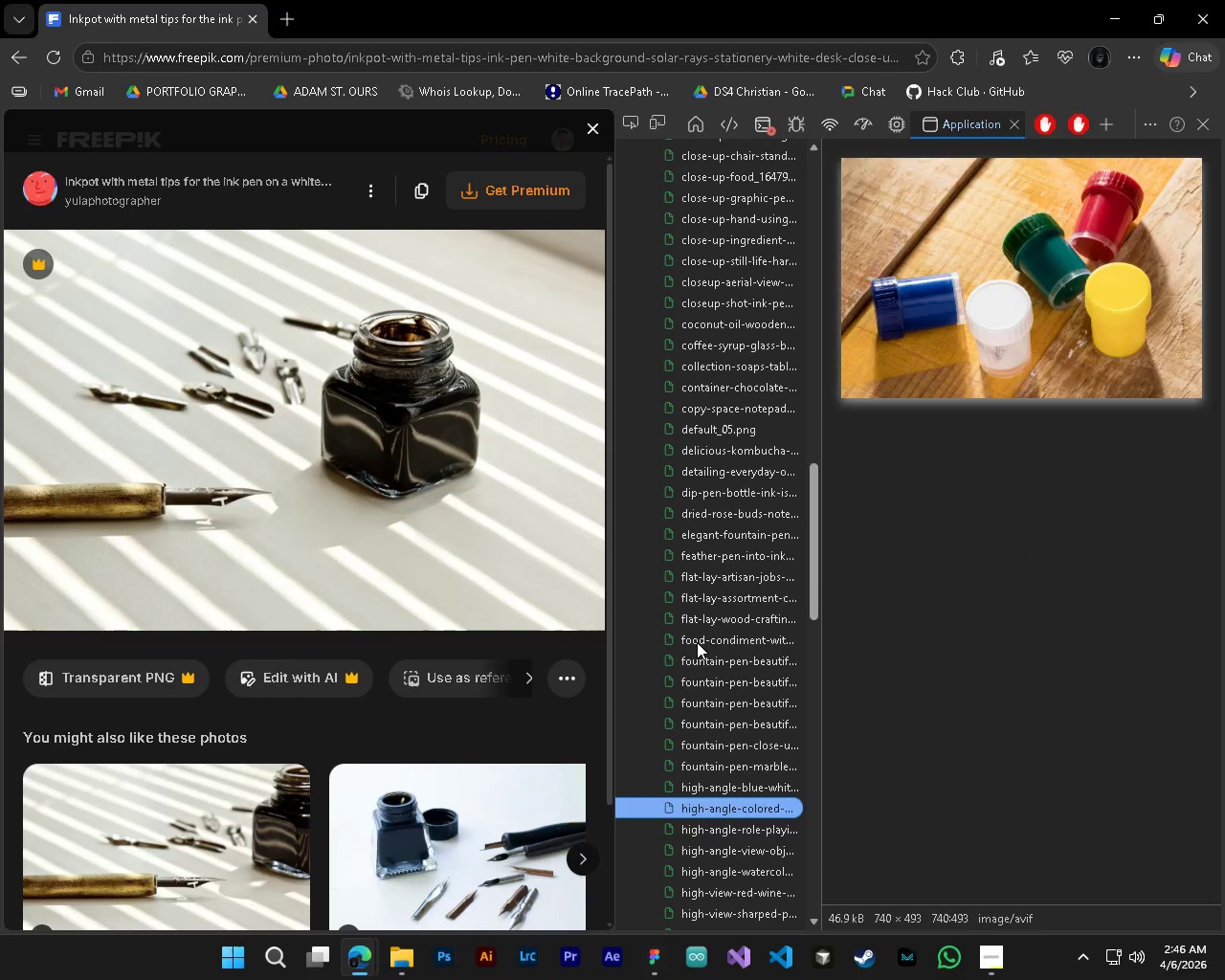 
key(ArrowDown)
 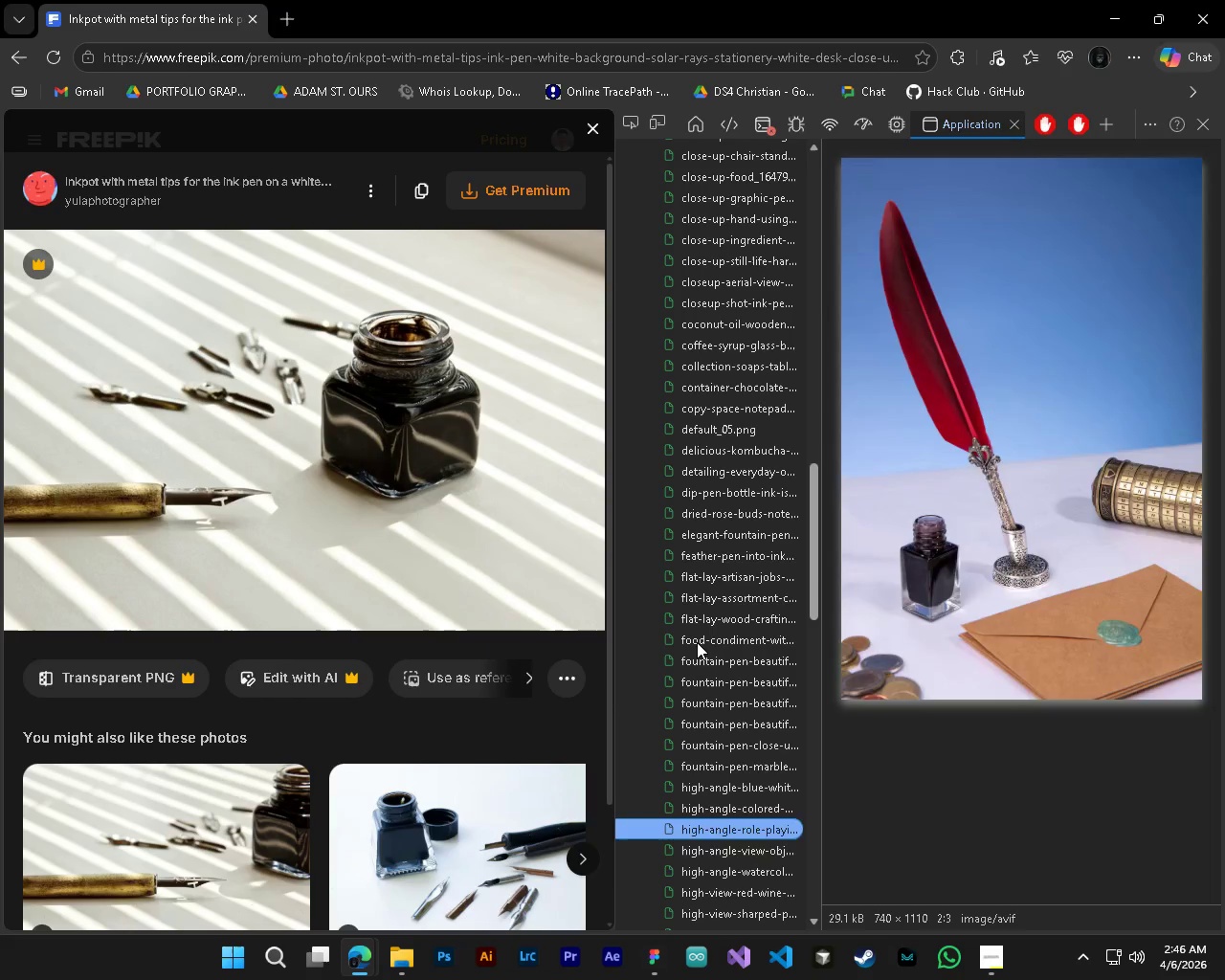 
key(ArrowDown)
 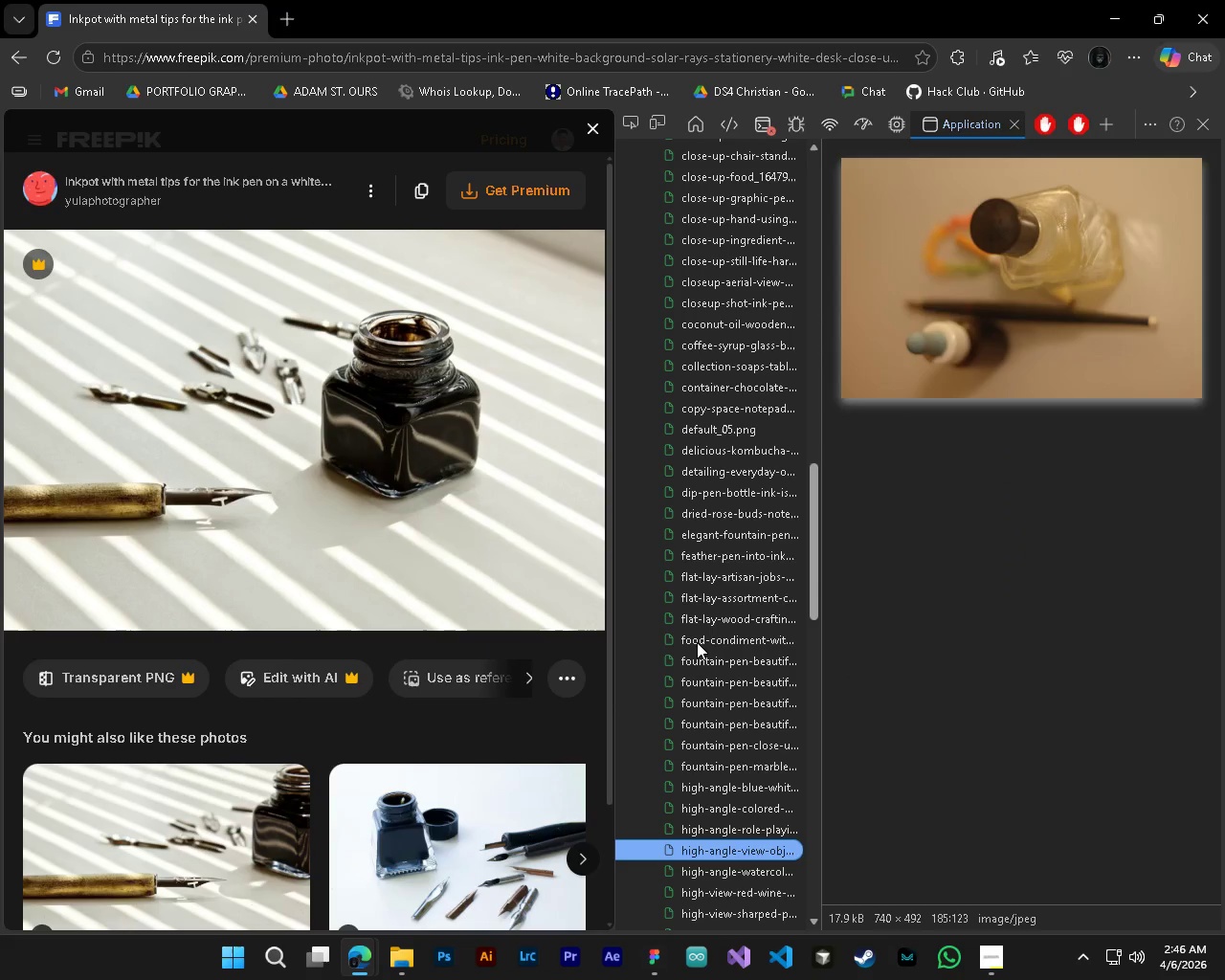 
key(ArrowDown)
 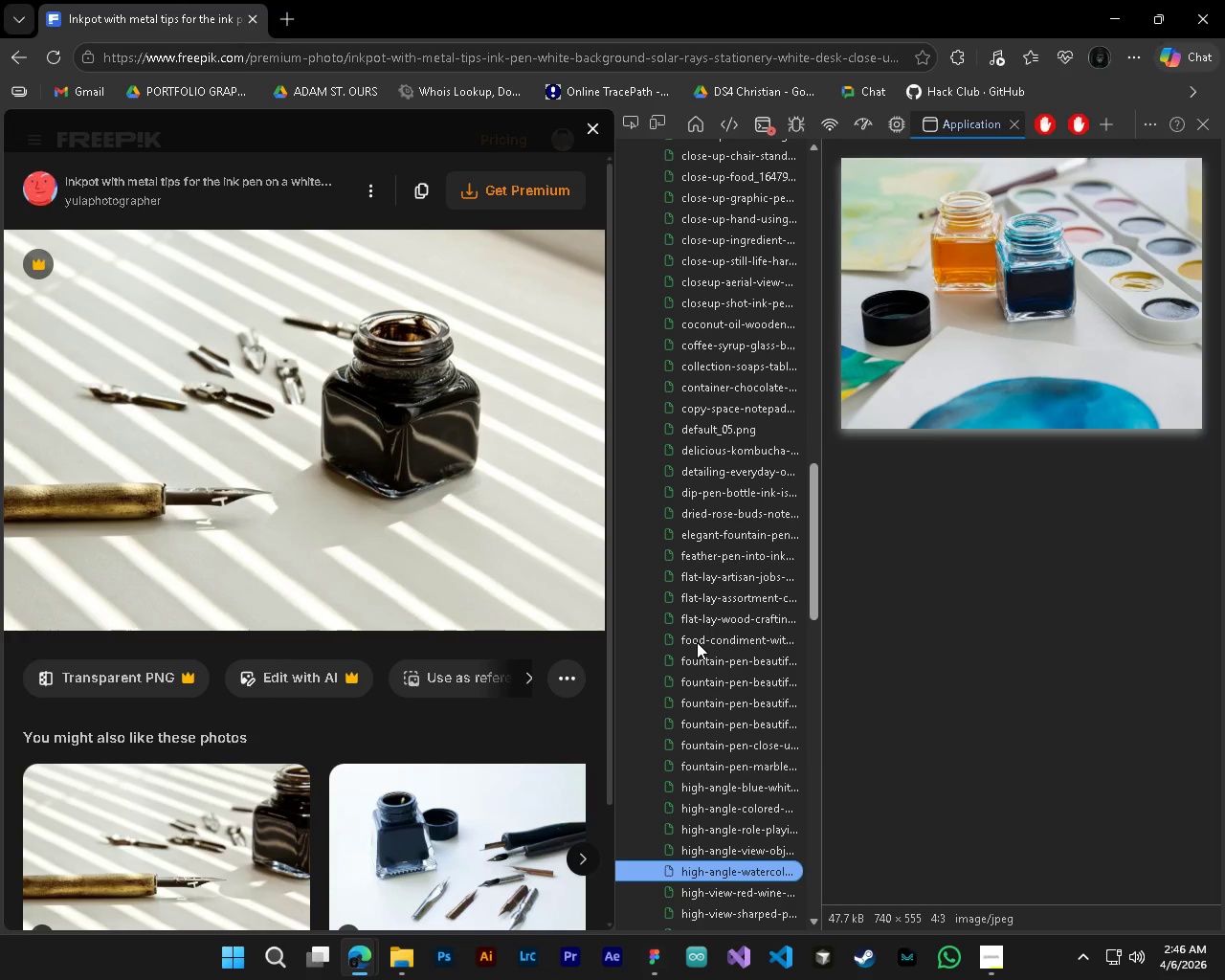 
key(ArrowDown)
 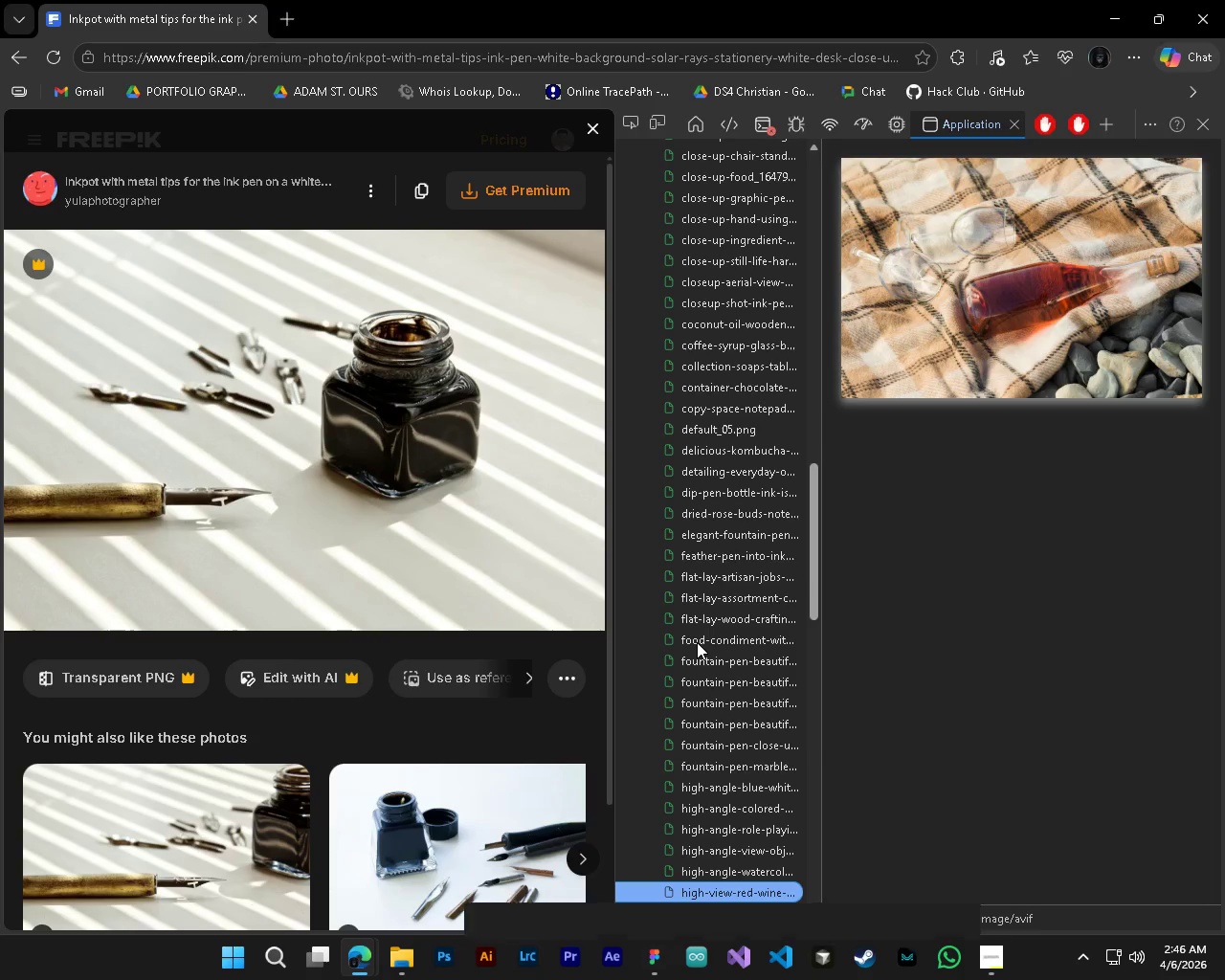 
key(ArrowDown)
 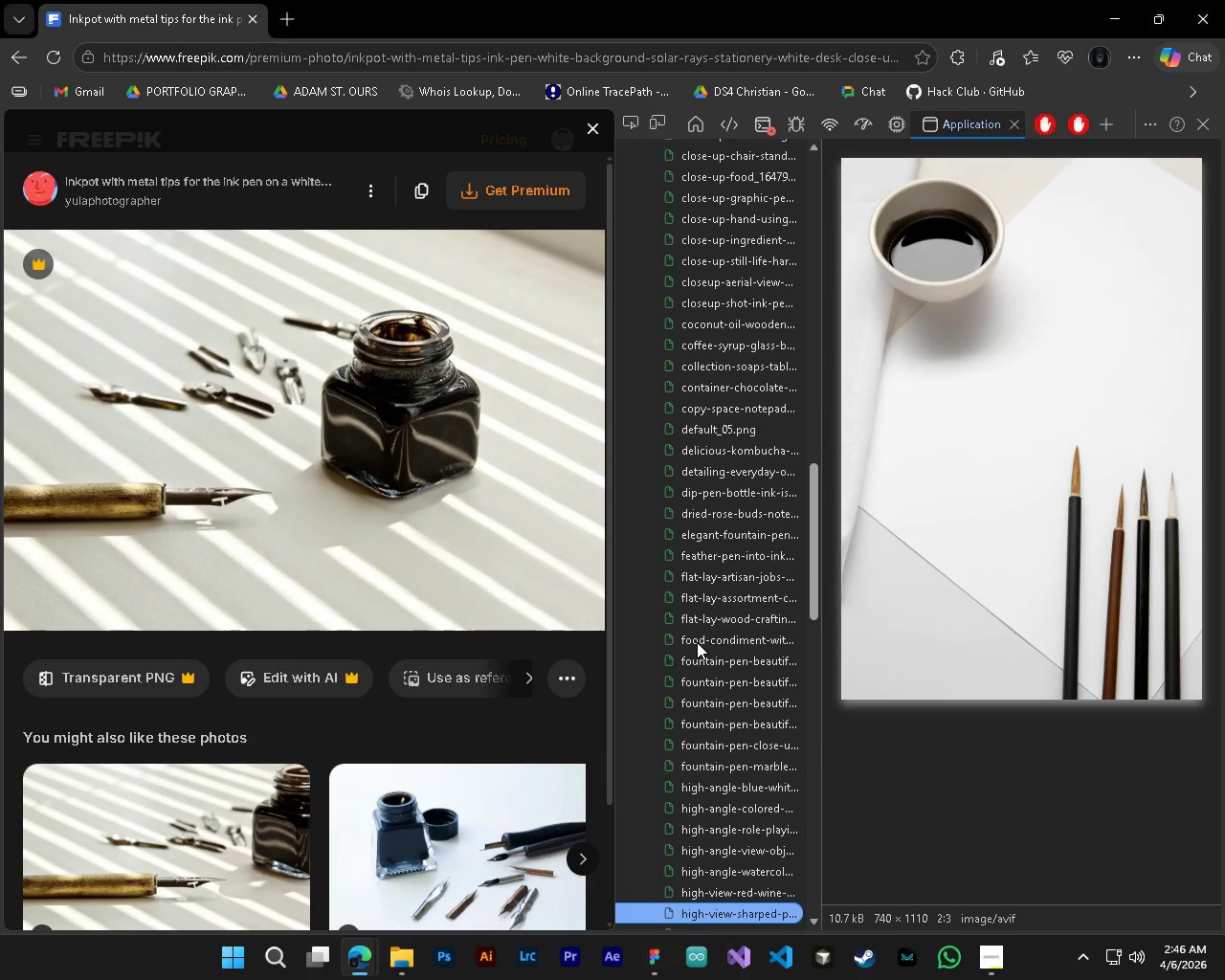 
key(ArrowDown)
 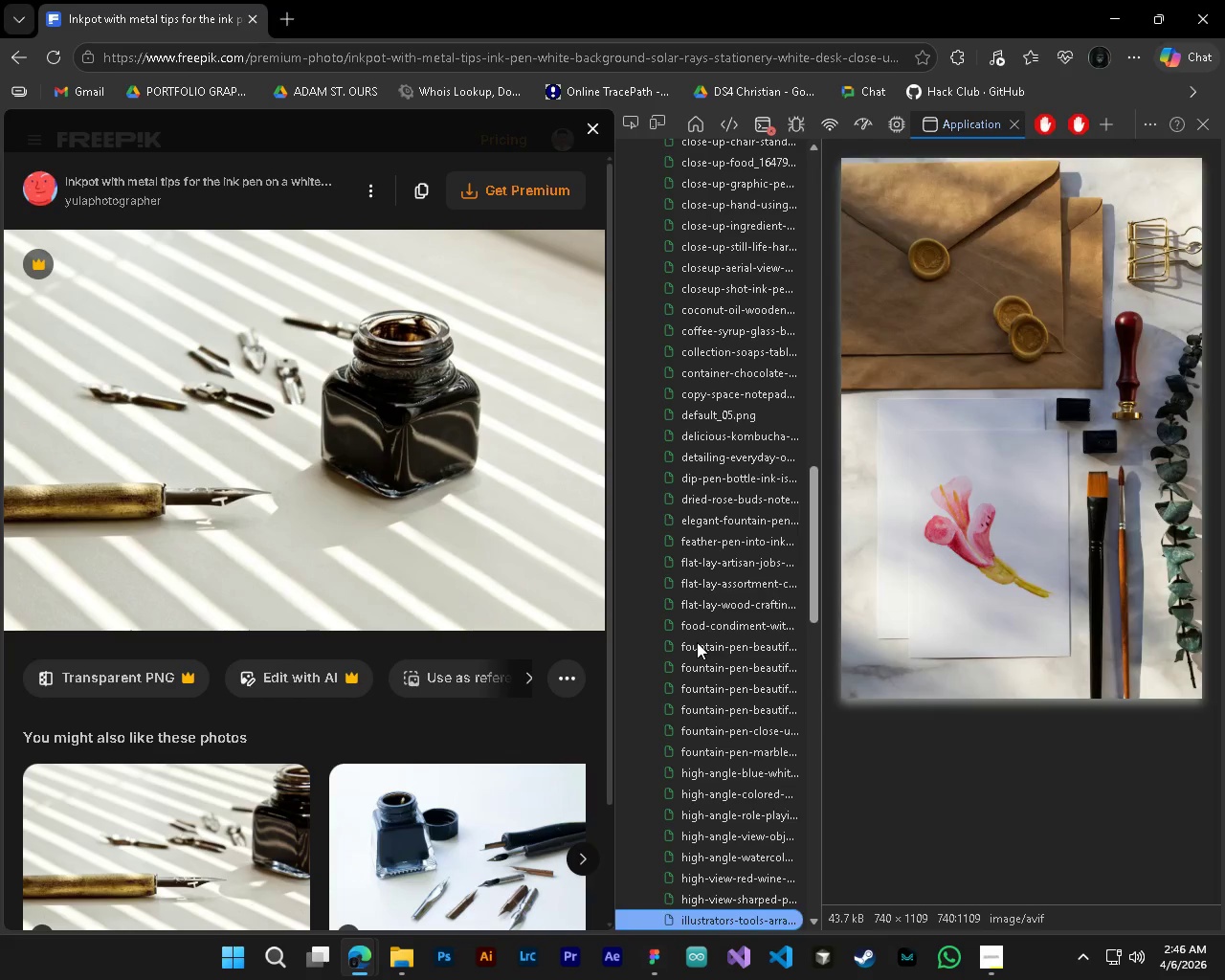 
key(ArrowDown)
 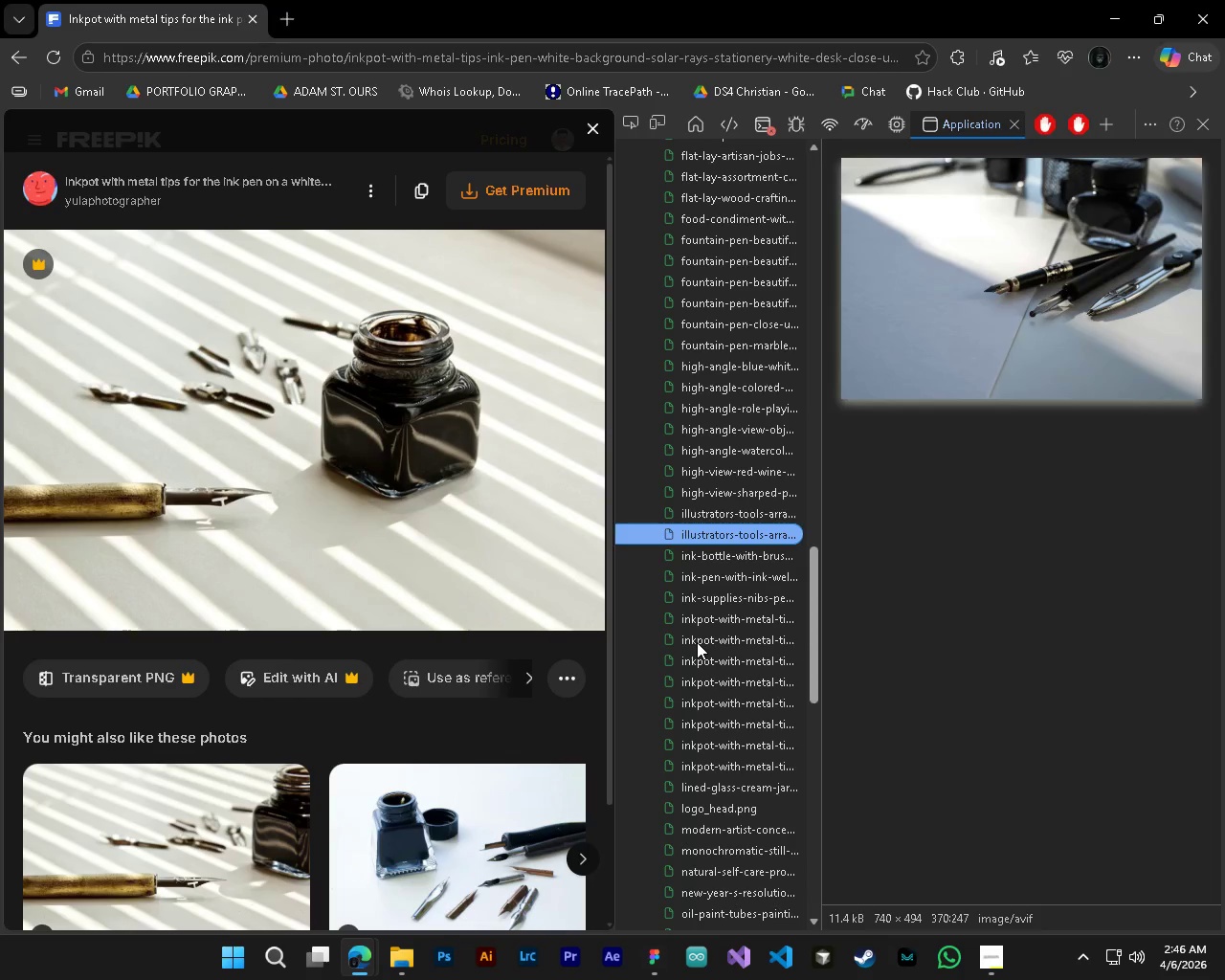 
key(ArrowDown)
 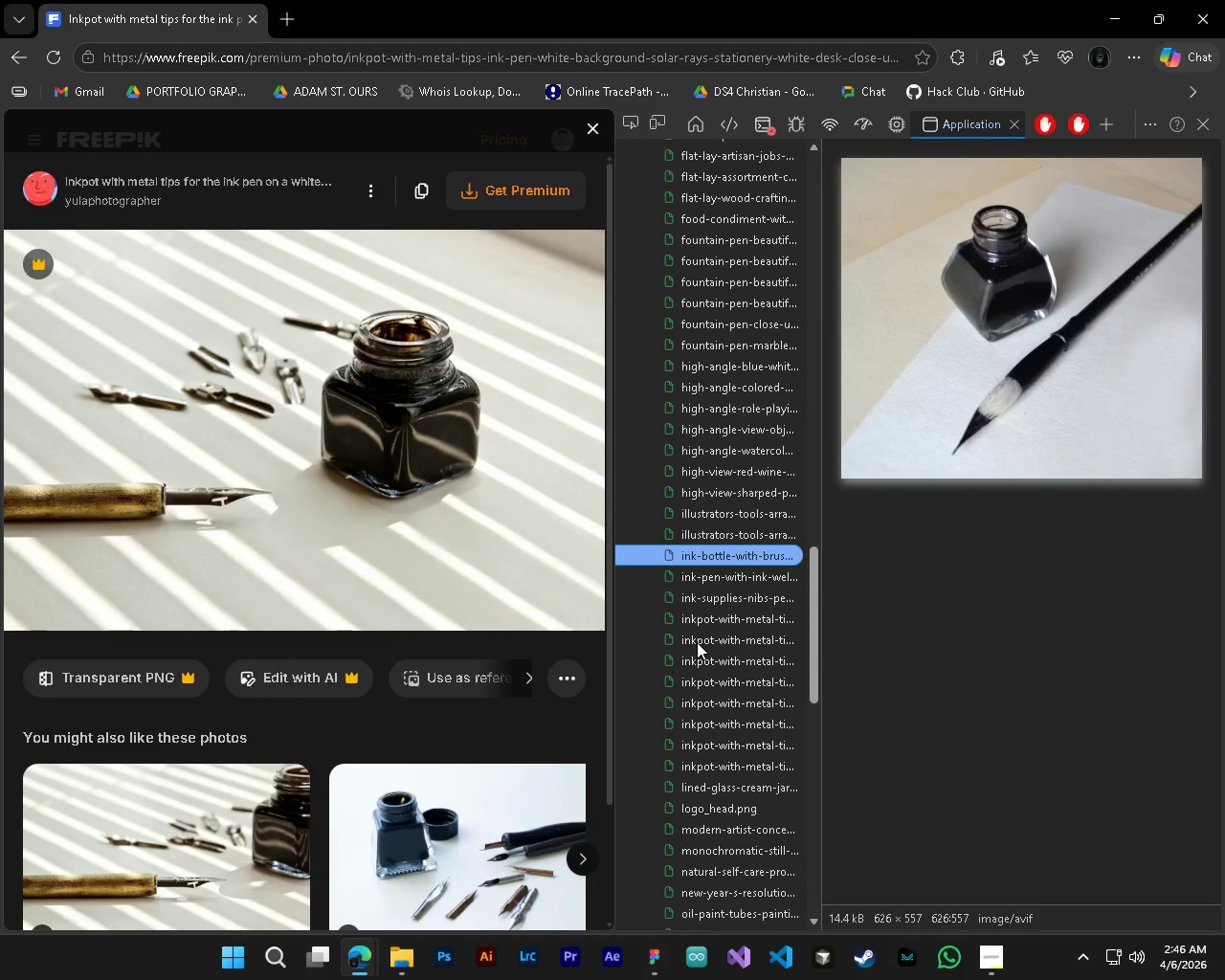 
key(ArrowDown)
 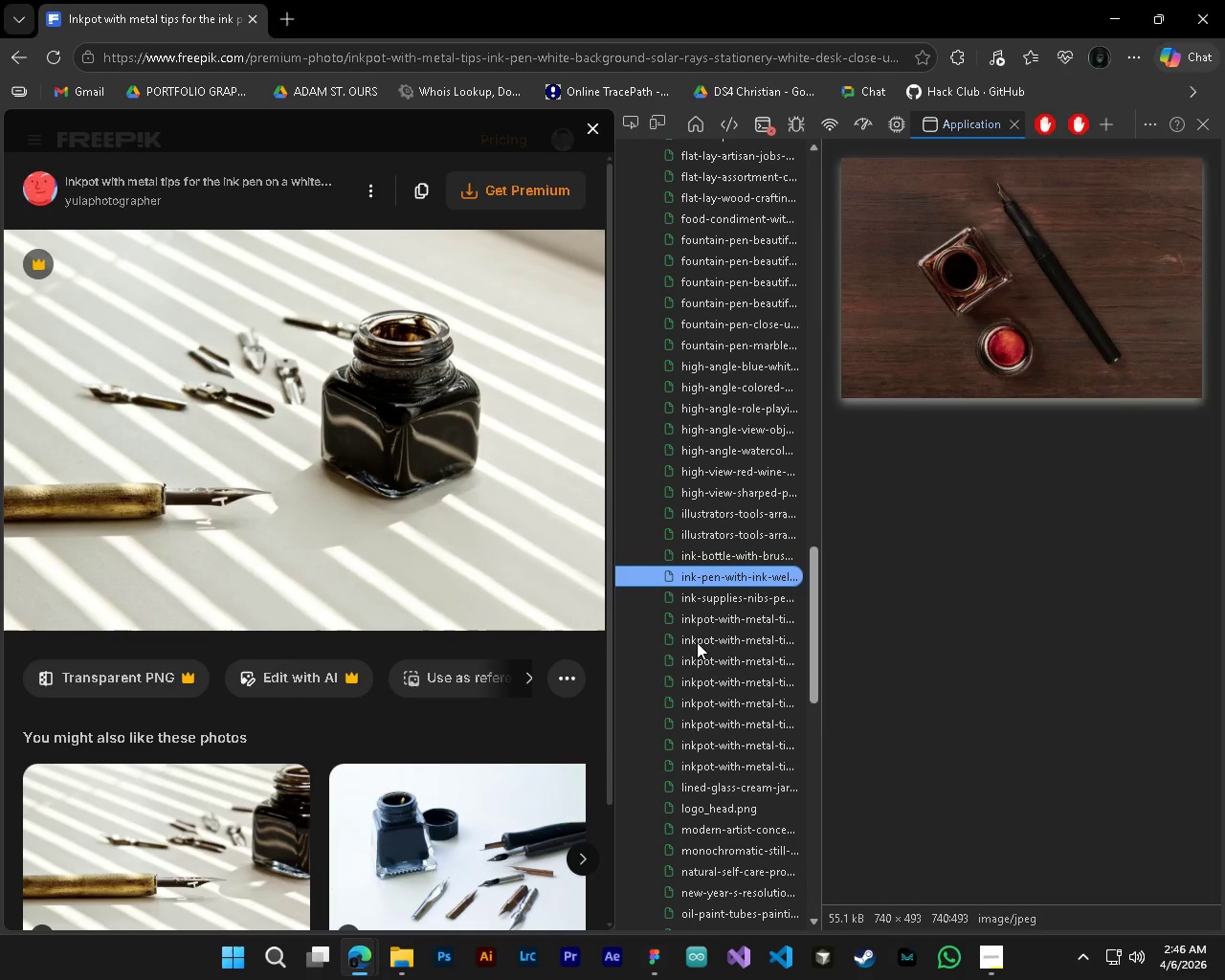 
key(ArrowDown)
 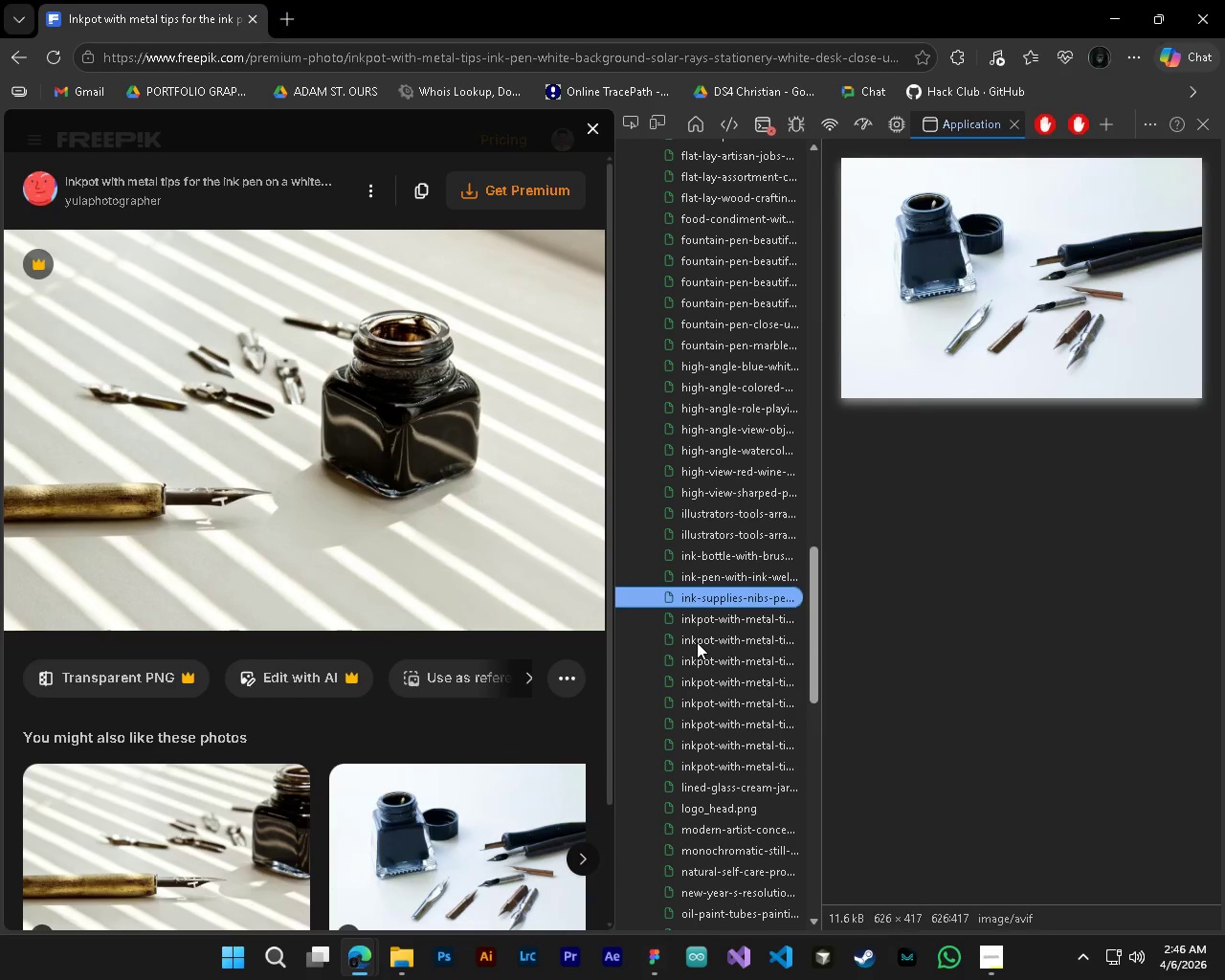 
key(ArrowDown)
 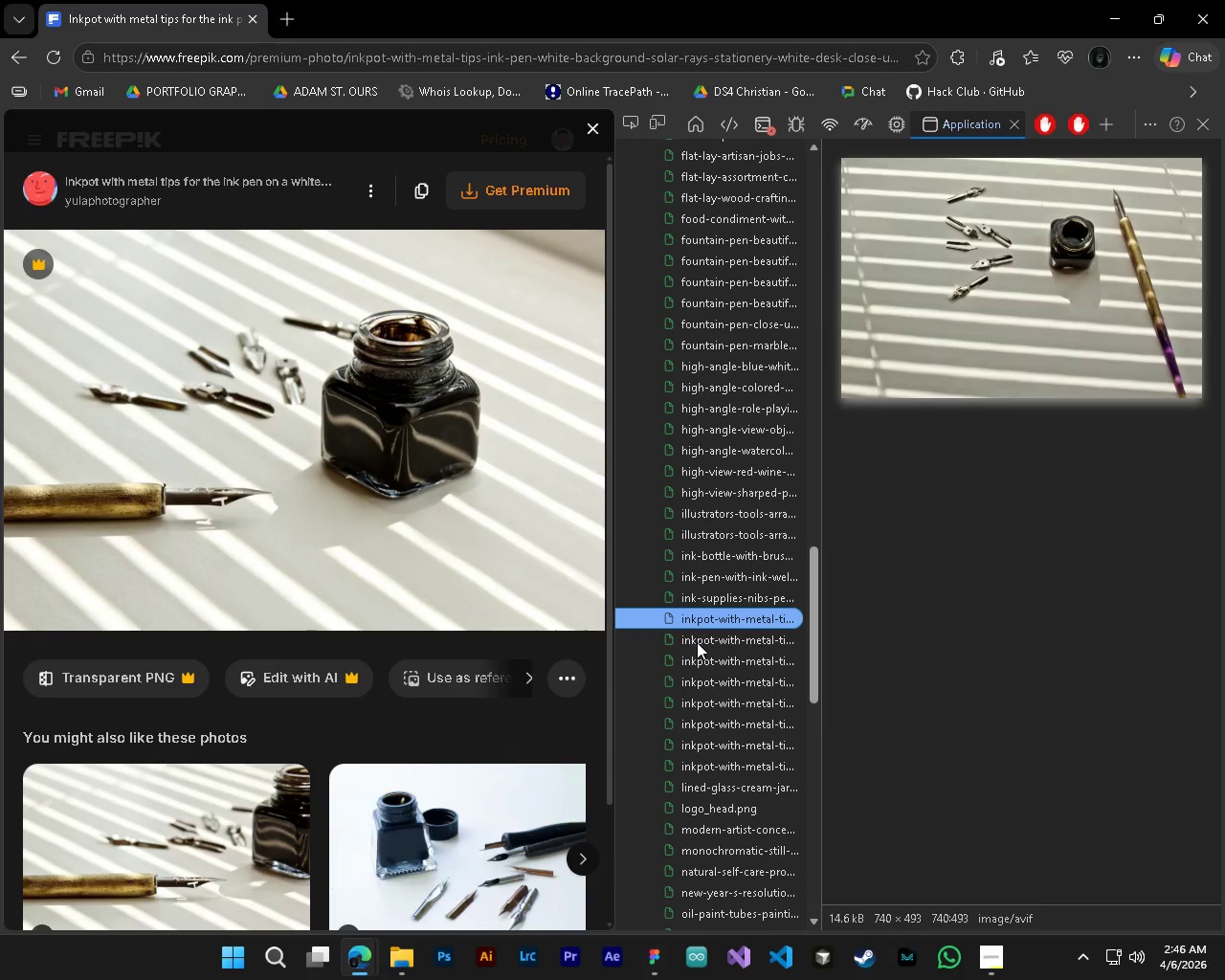 
key(ArrowUp)
 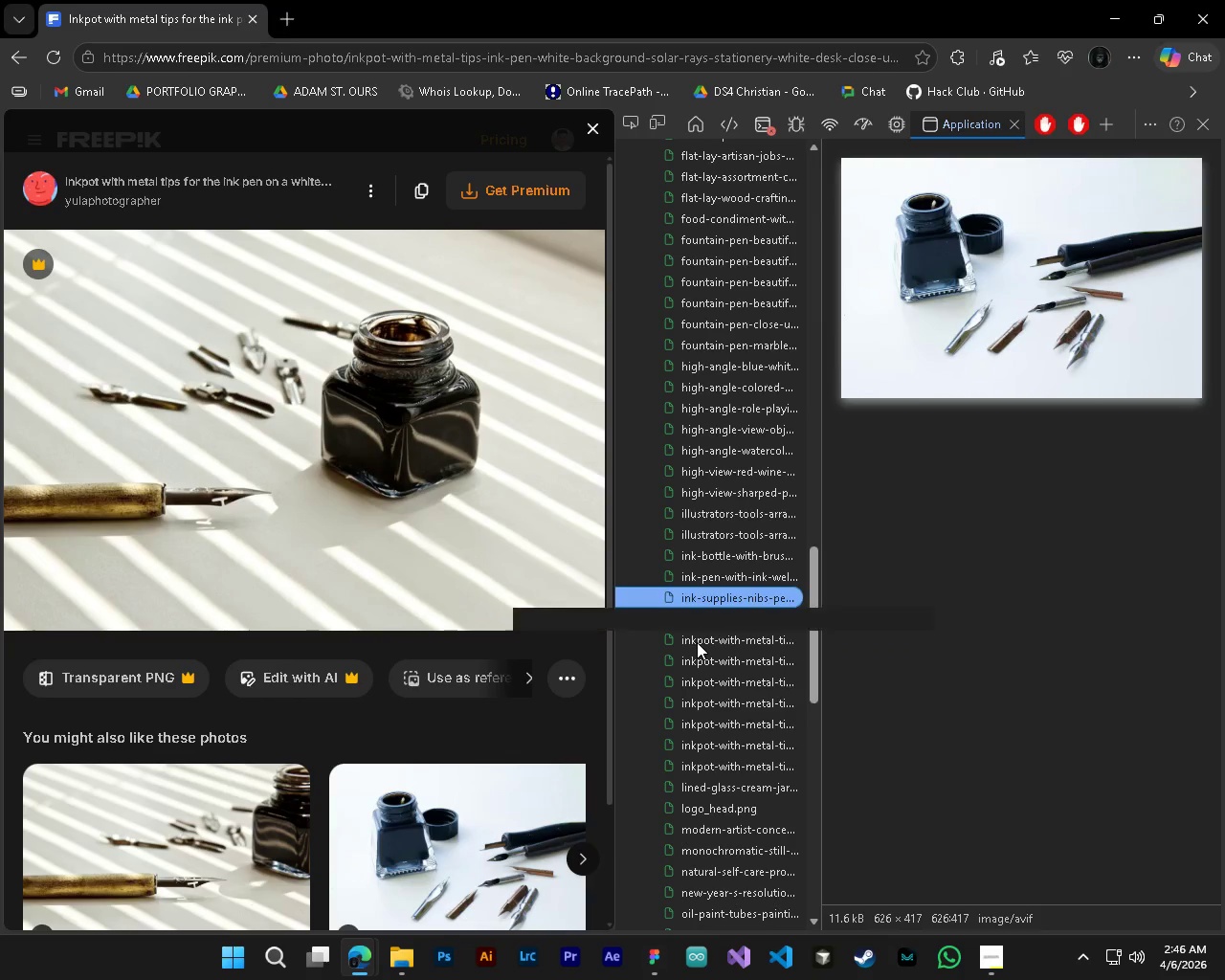 
key(ArrowDown)
 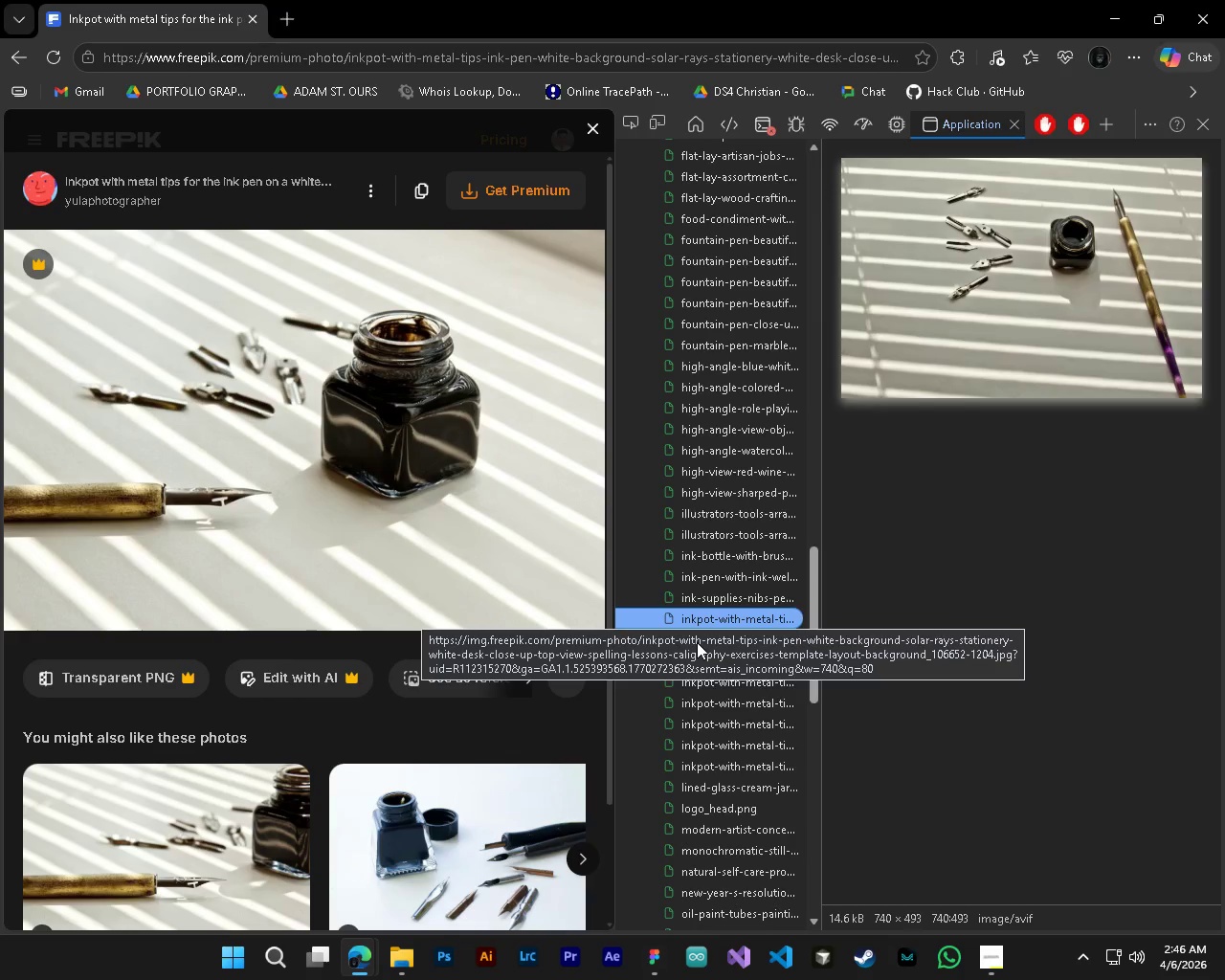 
key(ArrowDown)
 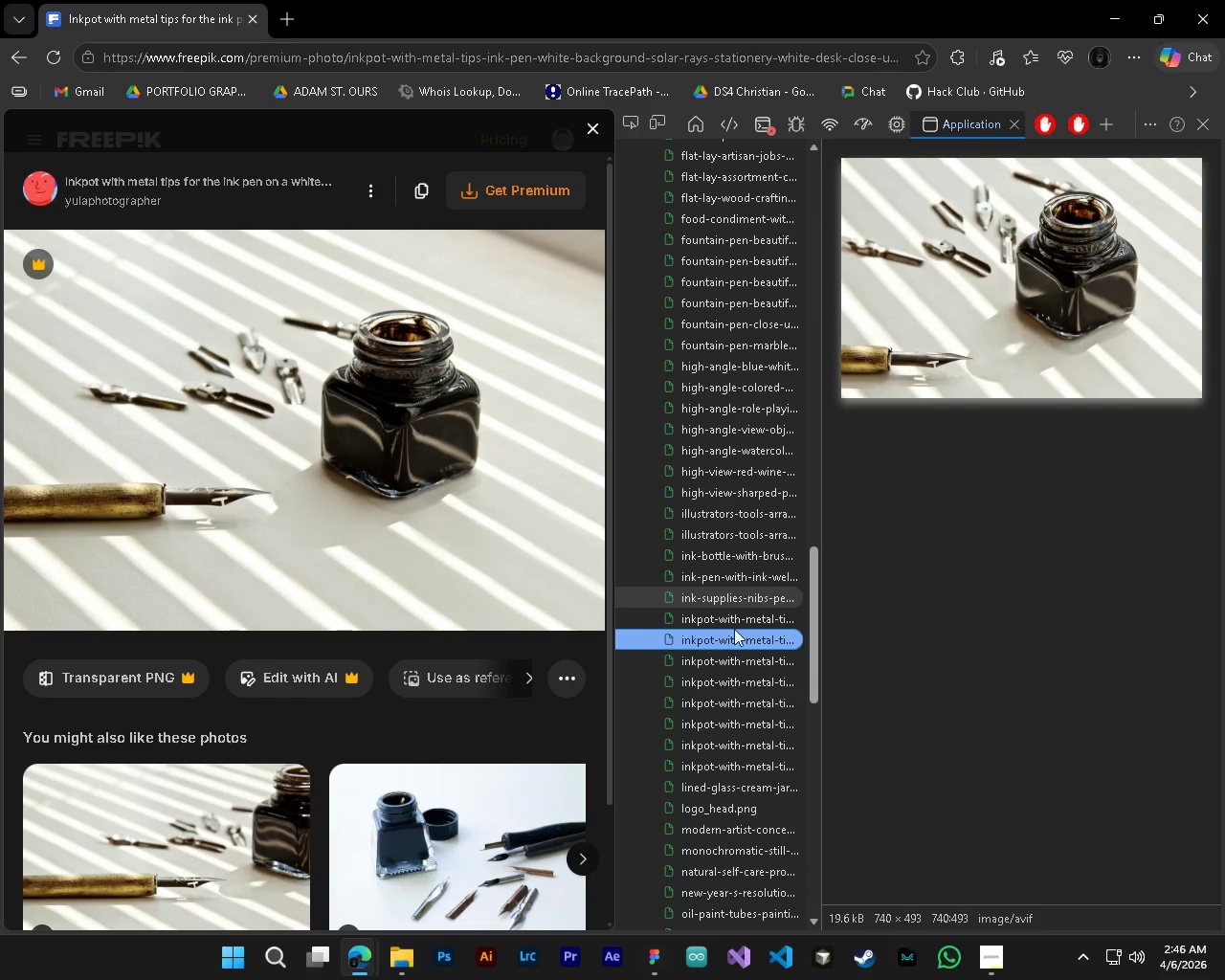 
left_click([717, 645])
 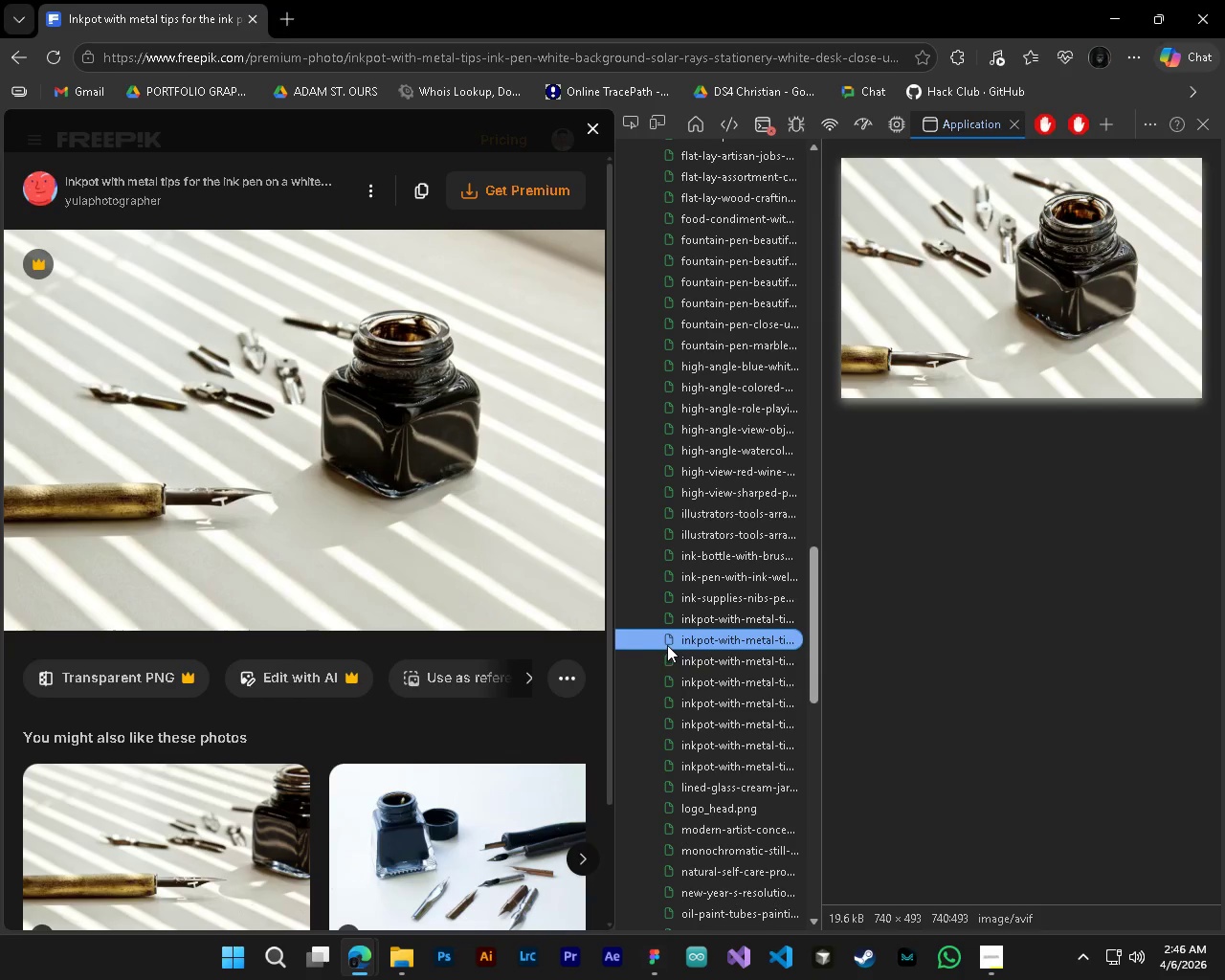 
double_click([670, 639])
 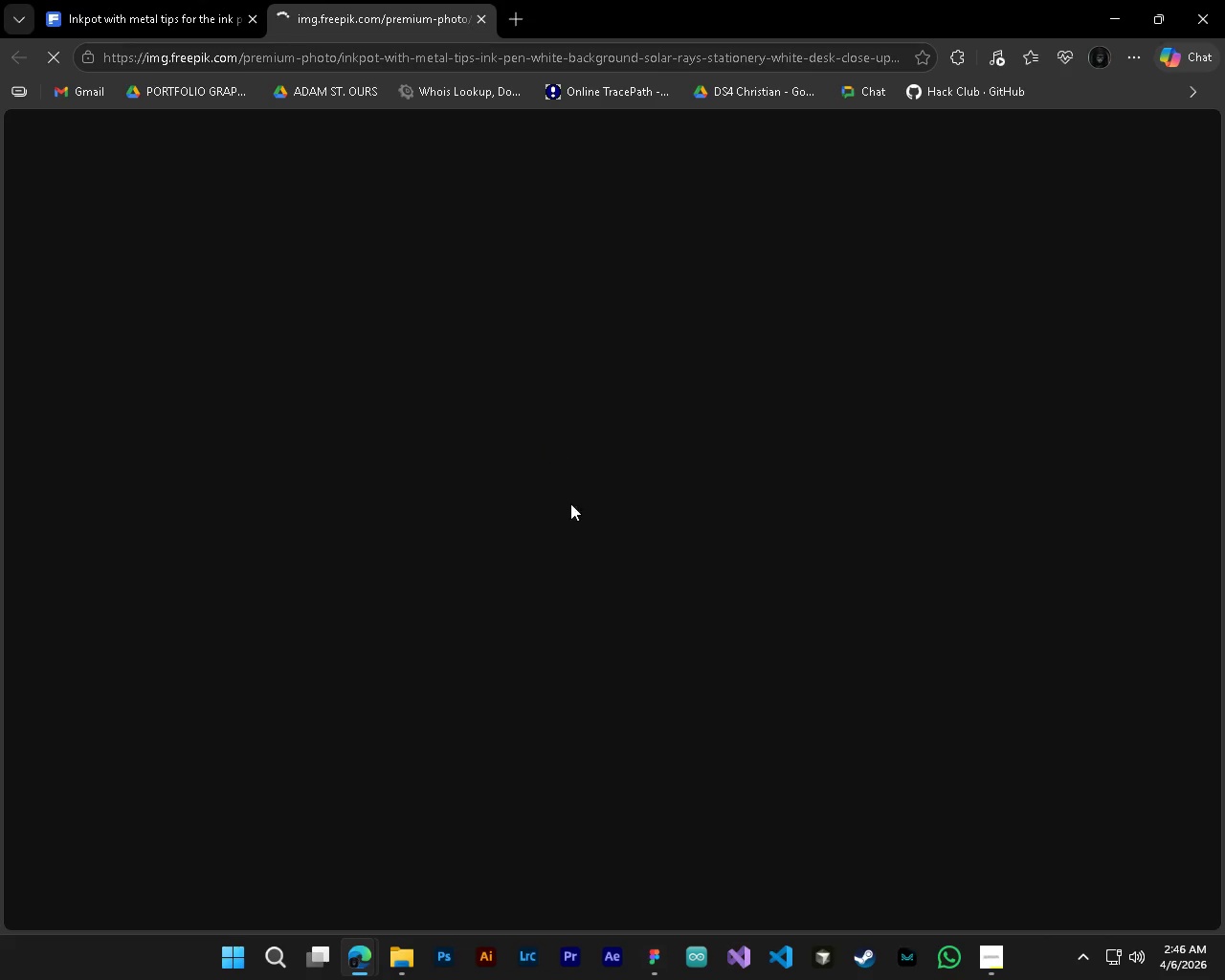 
right_click([572, 510])
 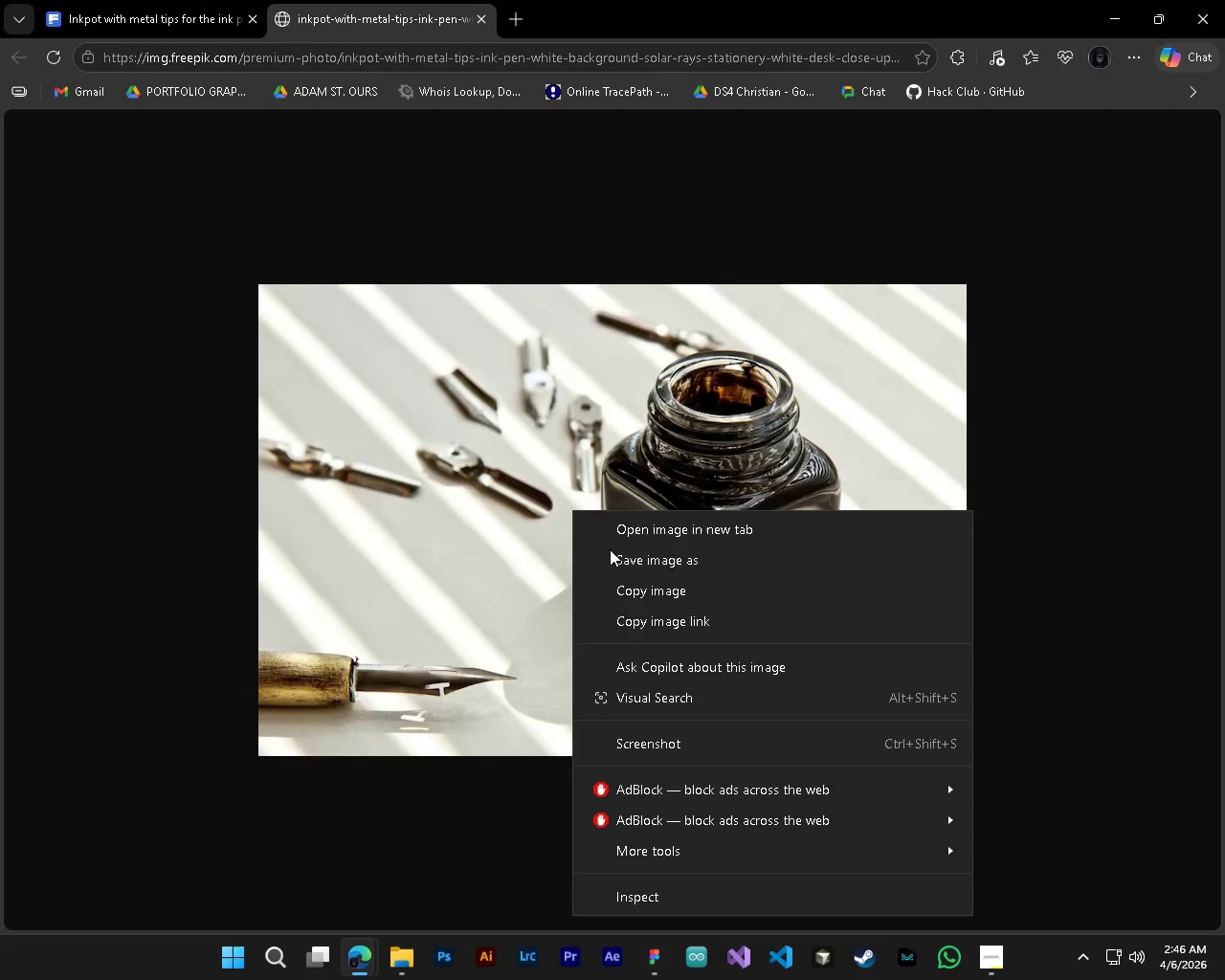 
left_click([627, 567])
 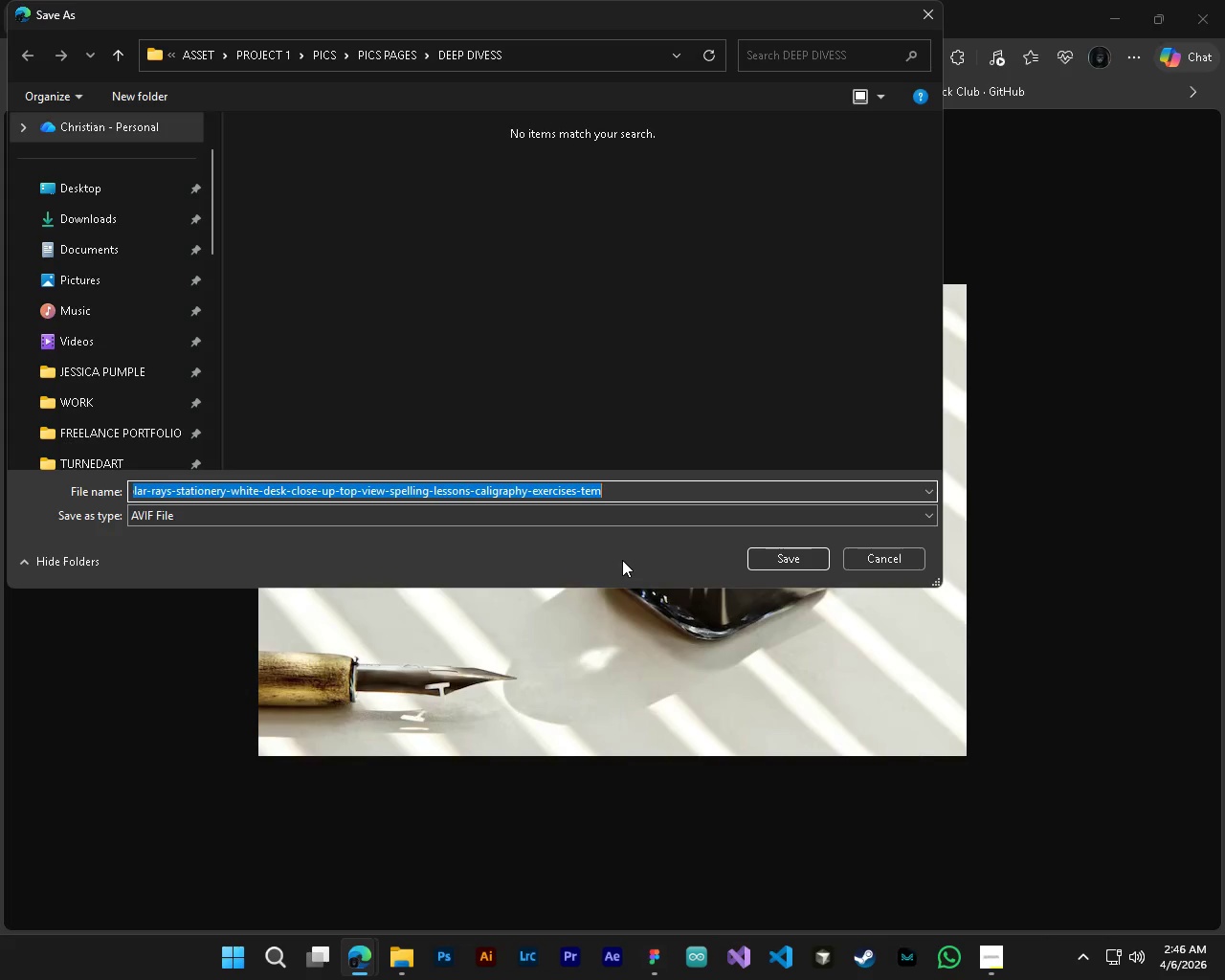 
type(Ink sset)
 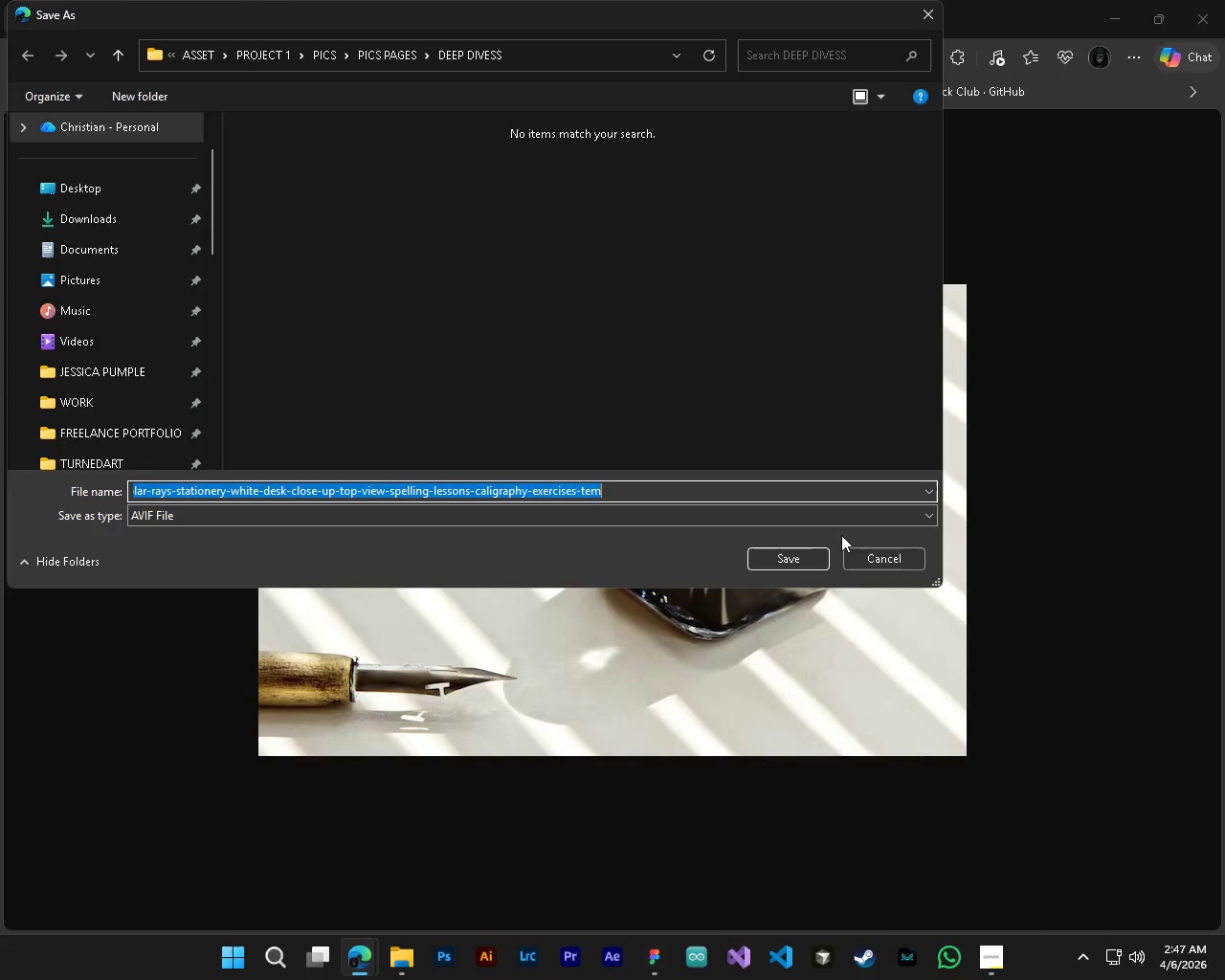 
wait(7.78)
 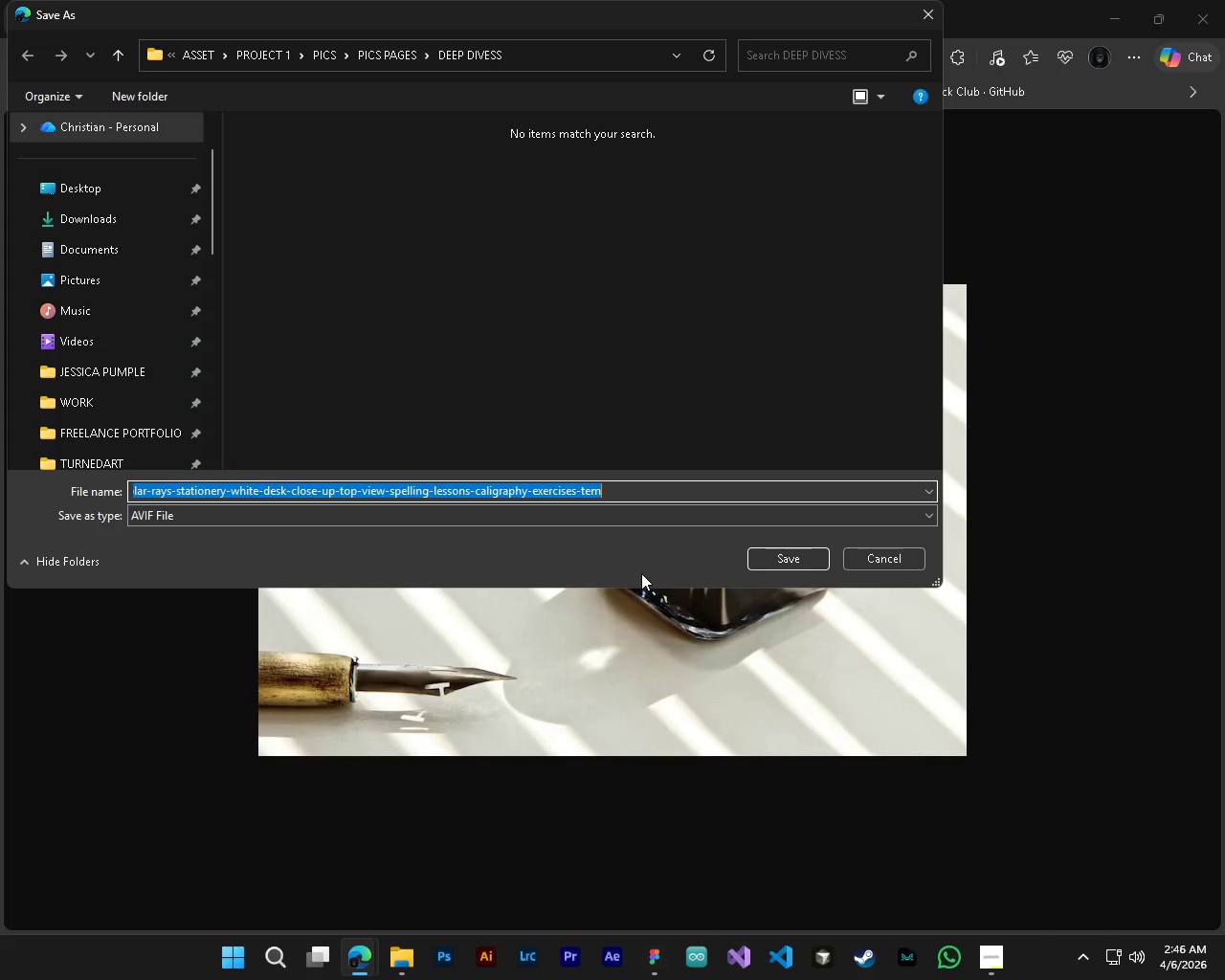 
left_click([659, 878])
 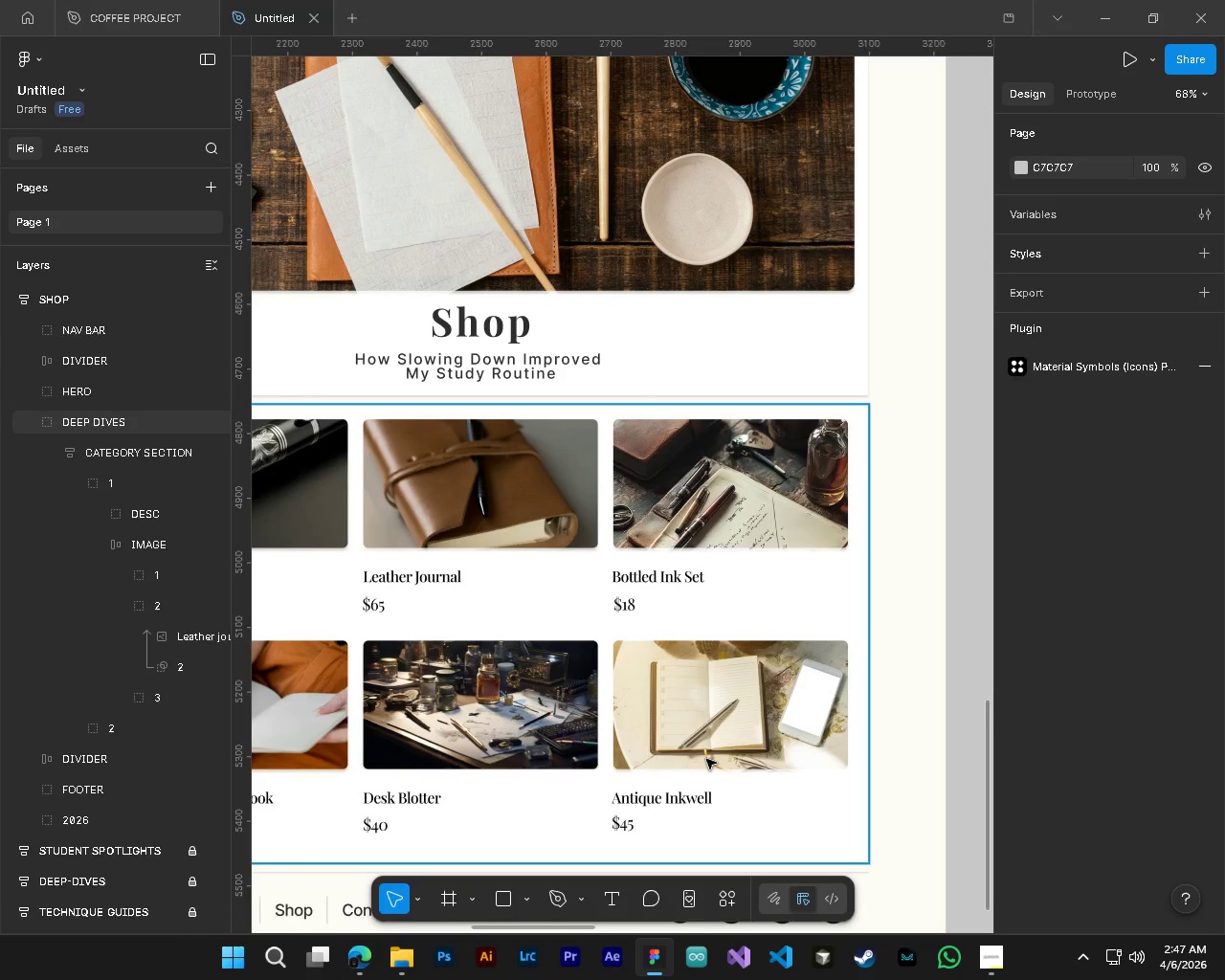 
key(Alt+Control+AltLeft)
 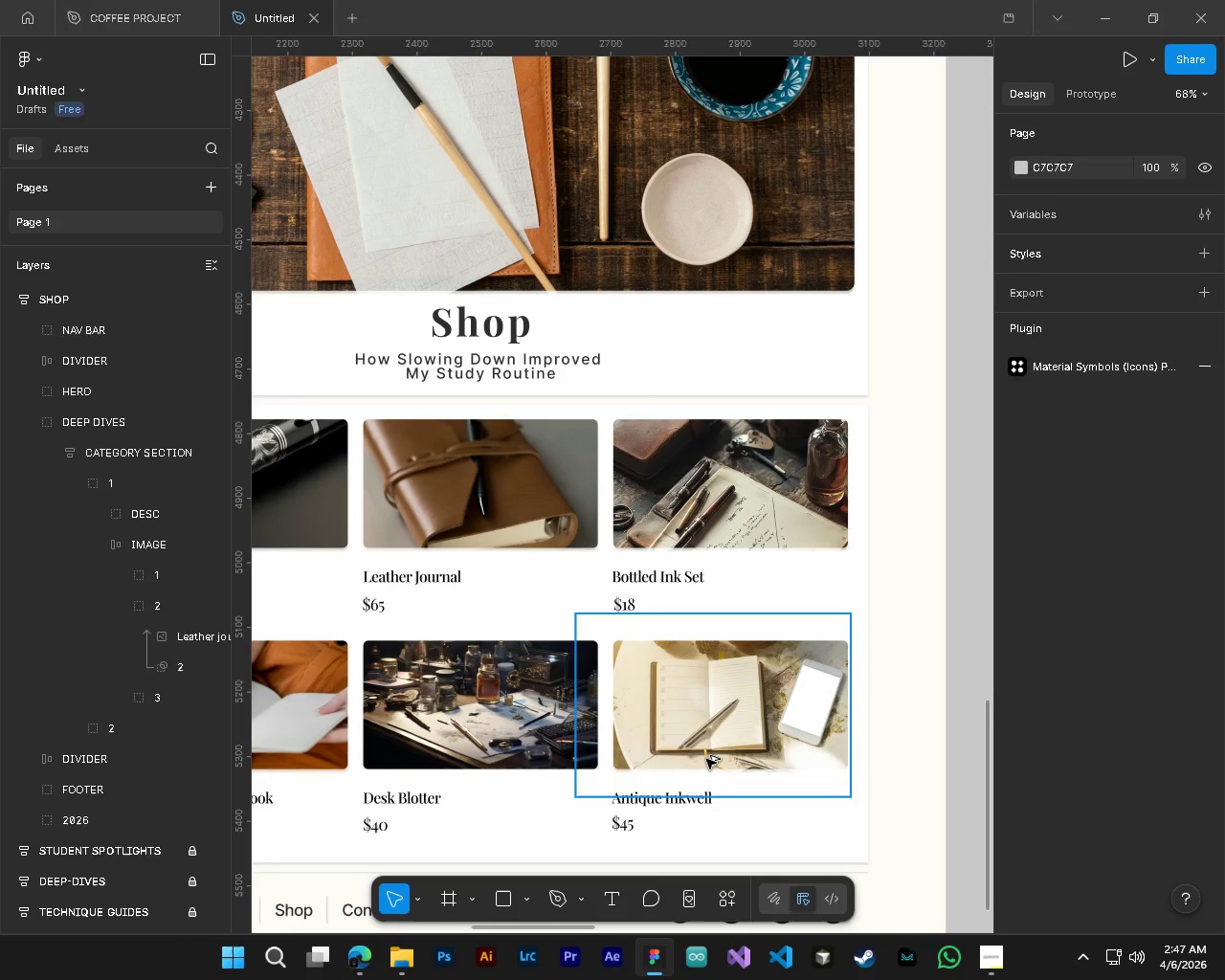 
hold_key(key=ControlLeft, duration=0.53)
hold_key(key=AltLeft, duration=0.48)
scroll: coordinate [706, 759], scroll_direction: down, amount: 5.0
 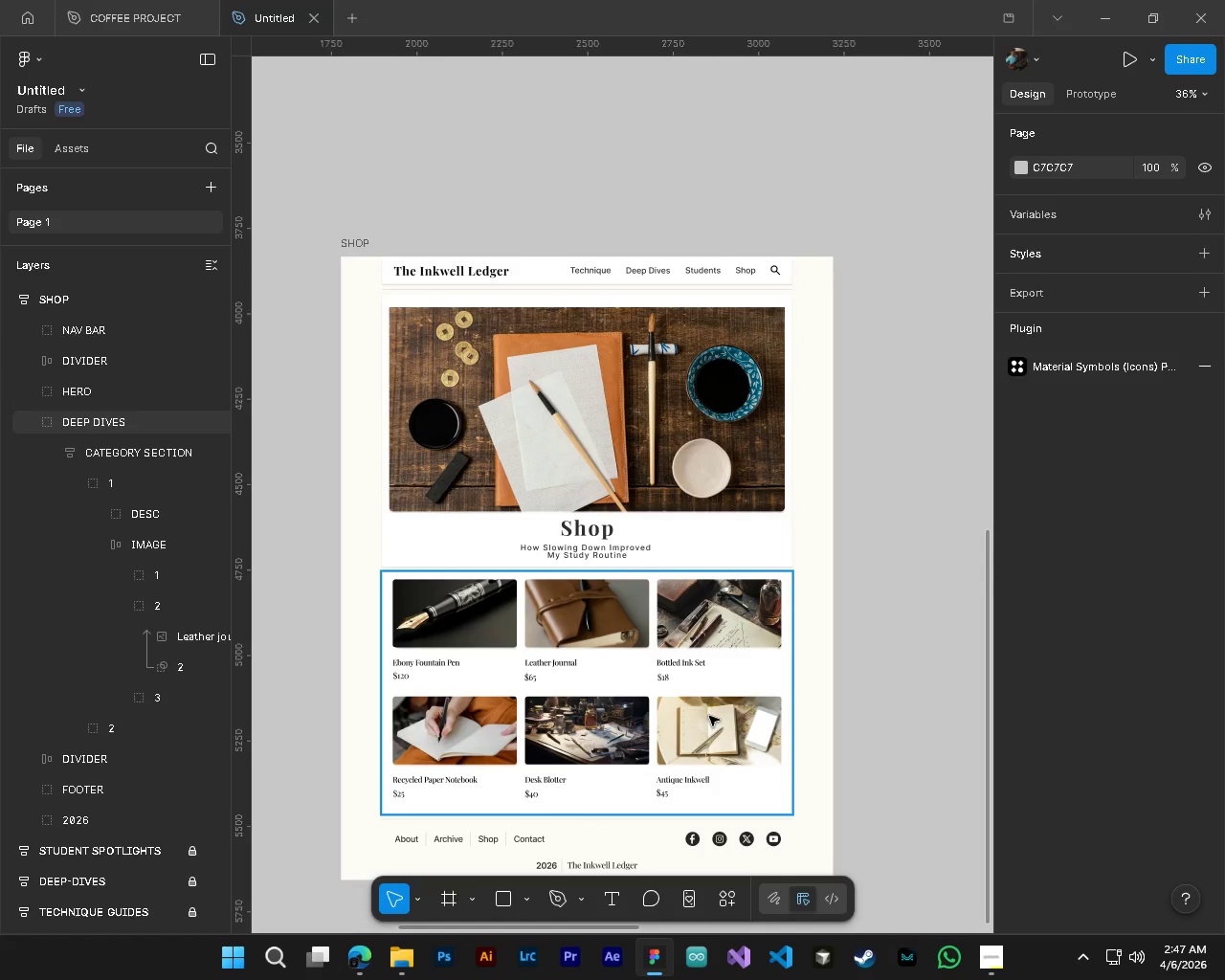 
wait(8.32)
 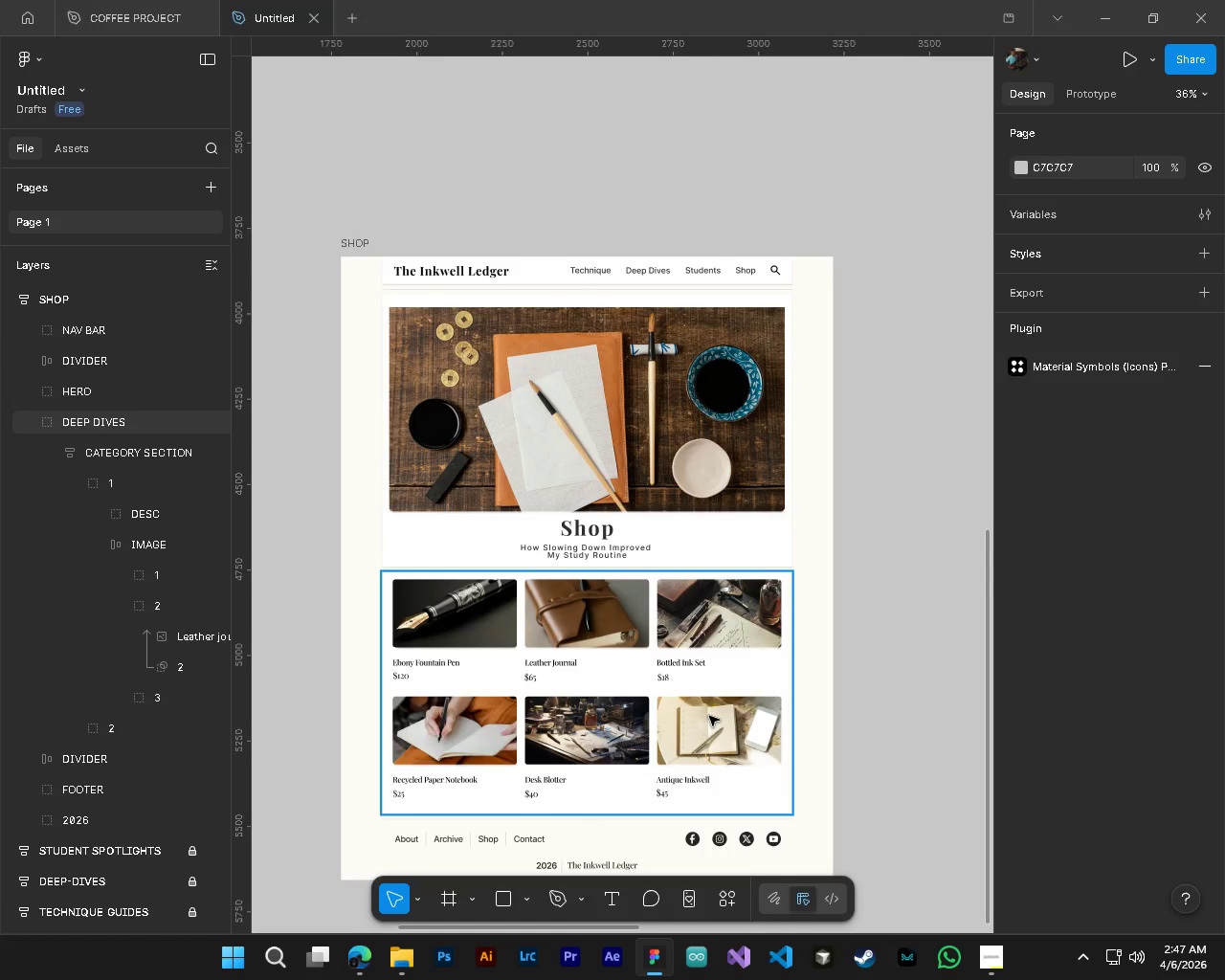 
hold_key(key=ControlLeft, duration=1.52)
hold_key(key=AltLeft, duration=1.38)
scroll: coordinate [883, 741], scroll_direction: down, amount: 5.0
 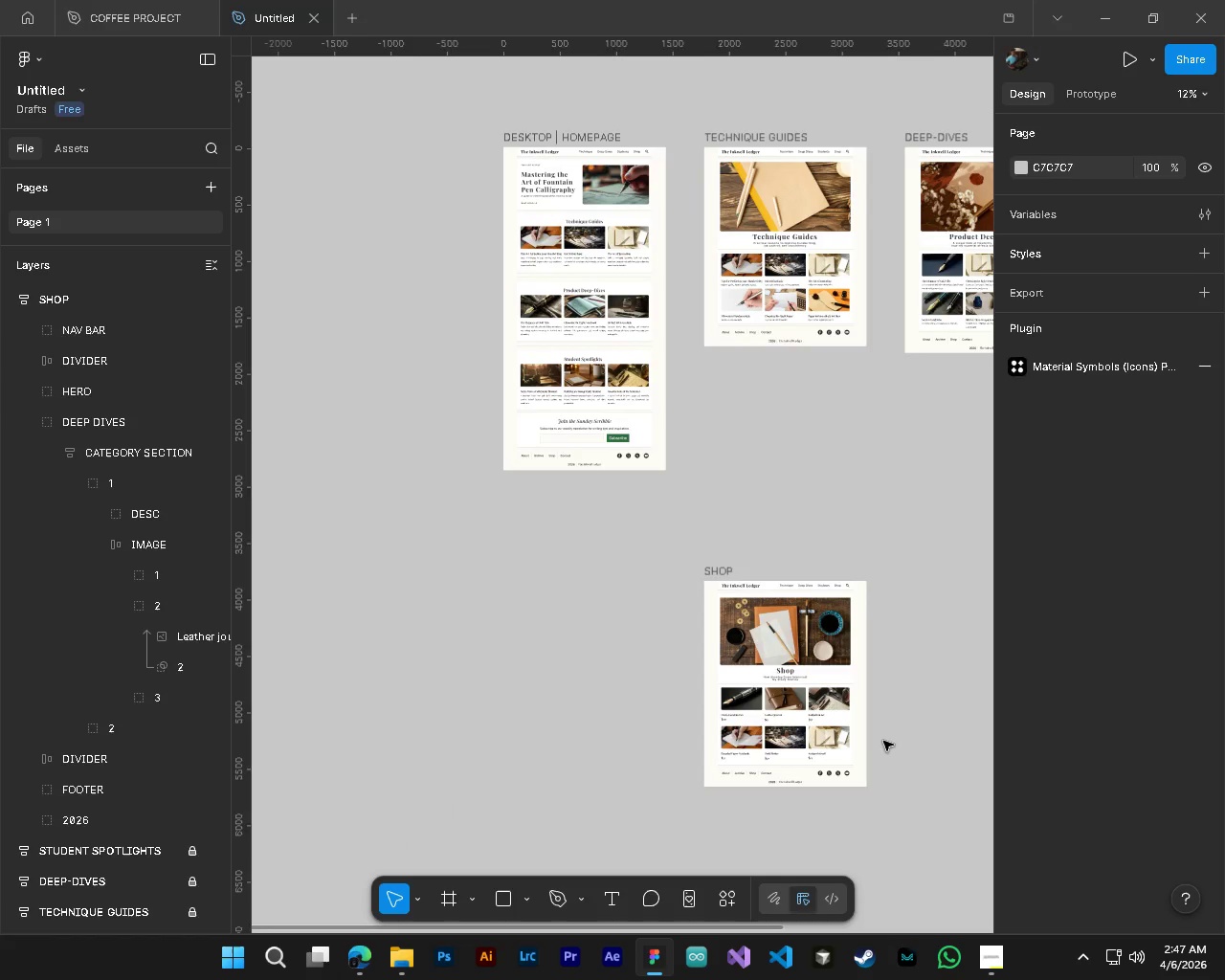 
key(Alt+AltLeft)
 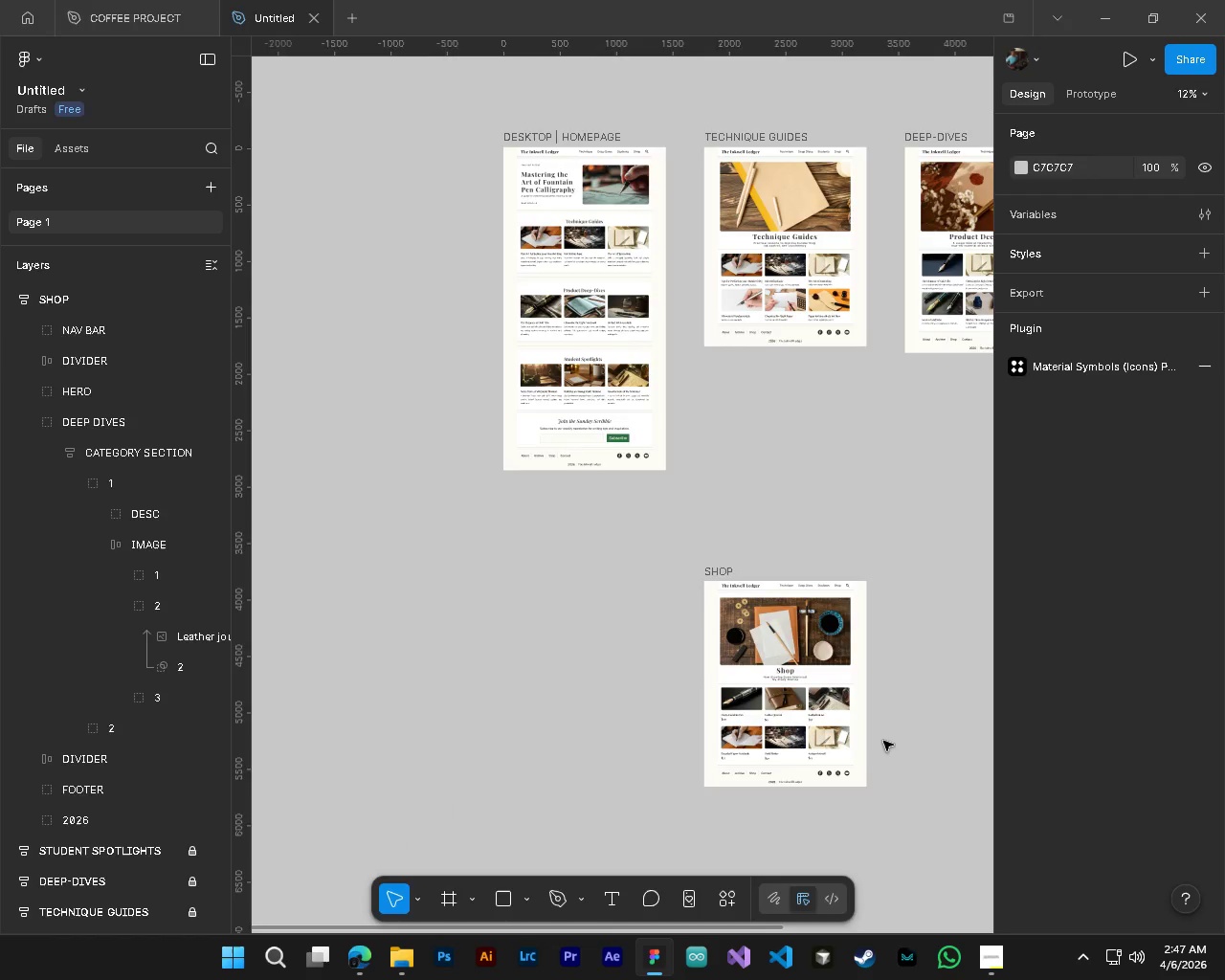 
key(Alt+Tab)
 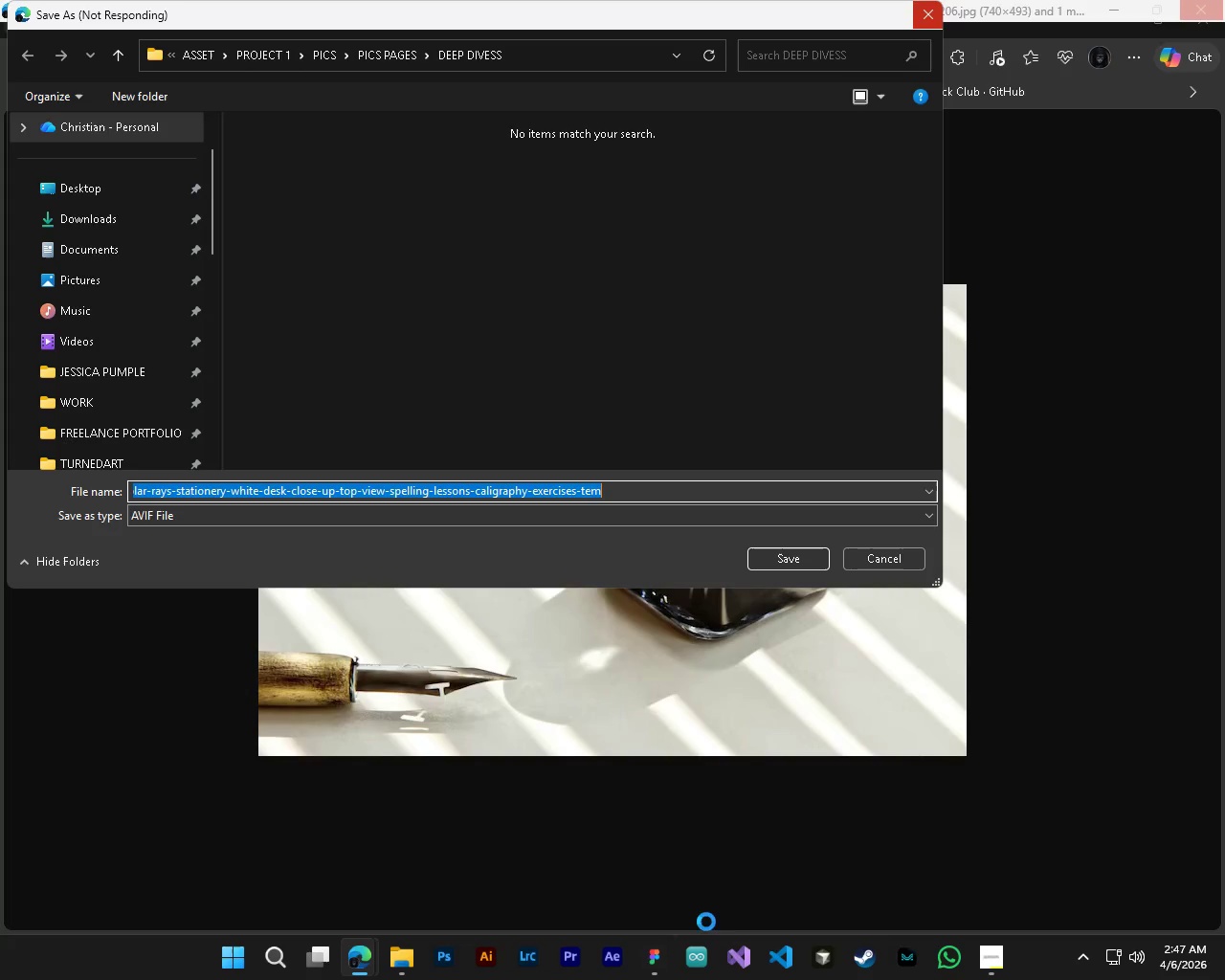 
left_click([656, 966])
 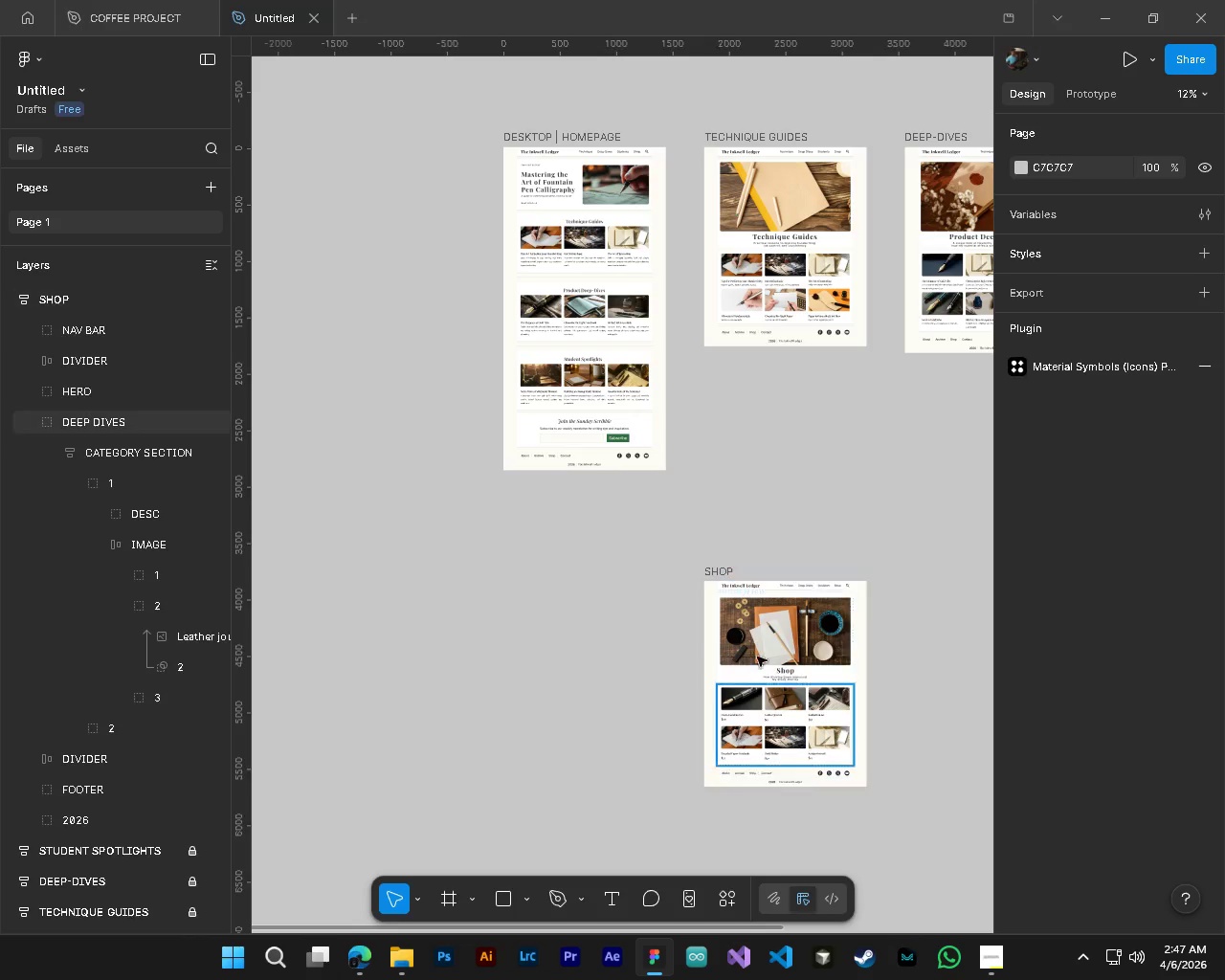 
key(Shift+ShiftLeft)
 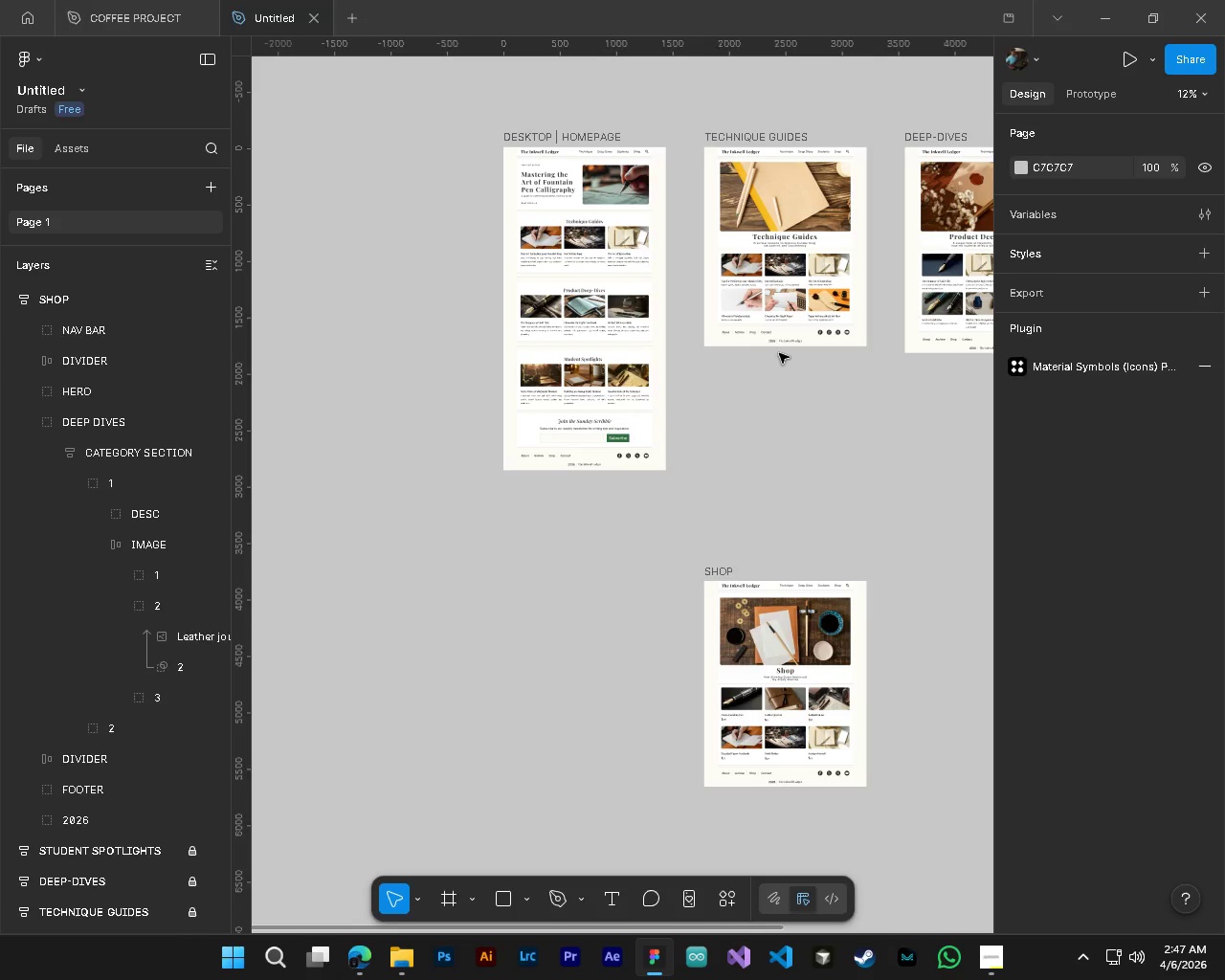 
hold_key(key=ControlLeft, duration=1.33)
hold_key(key=AltLeft, duration=1.24)
scroll: coordinate [768, 311], scroll_direction: up, amount: 9.0
 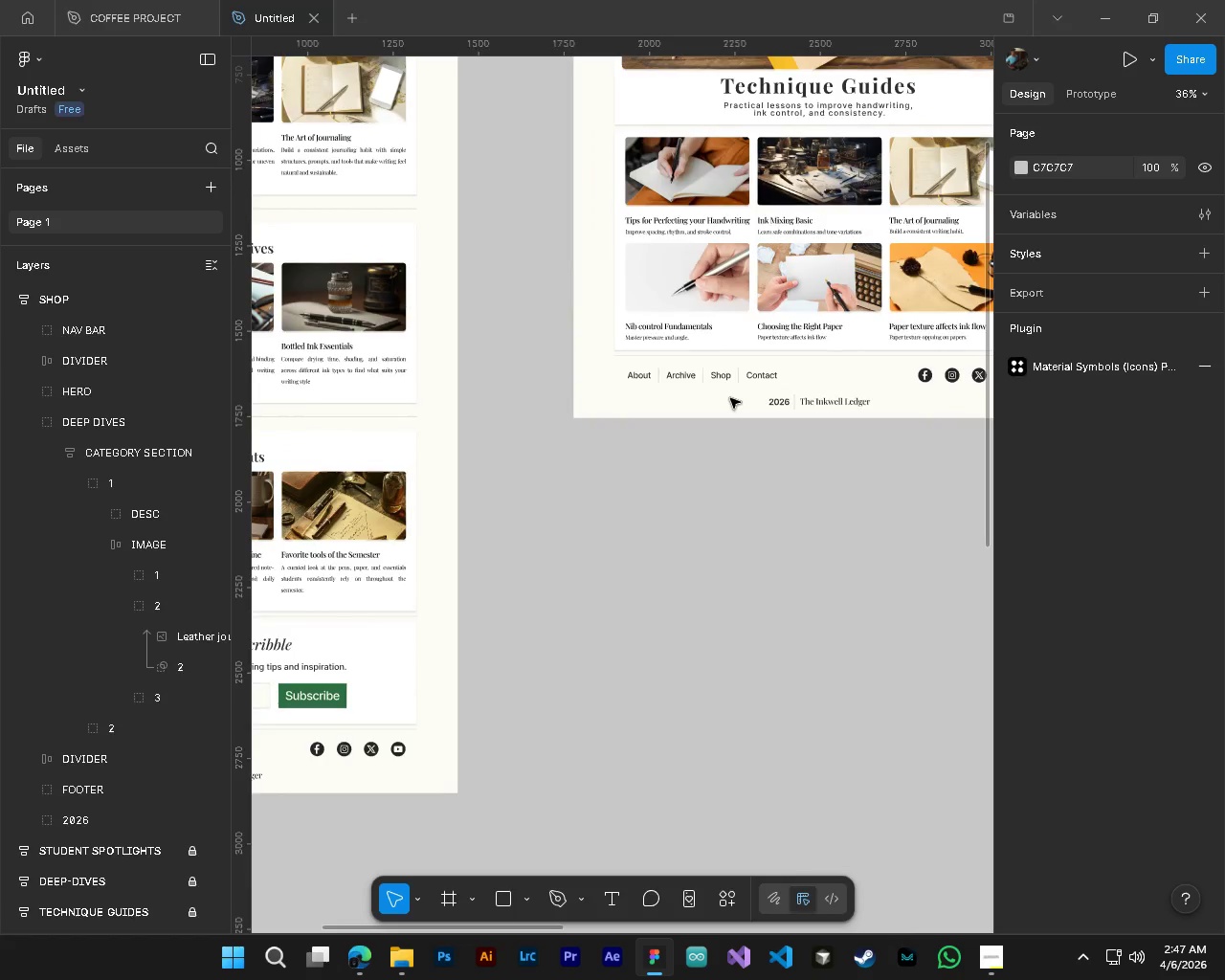 
hold_key(key=AltLeft, duration=5.97)
 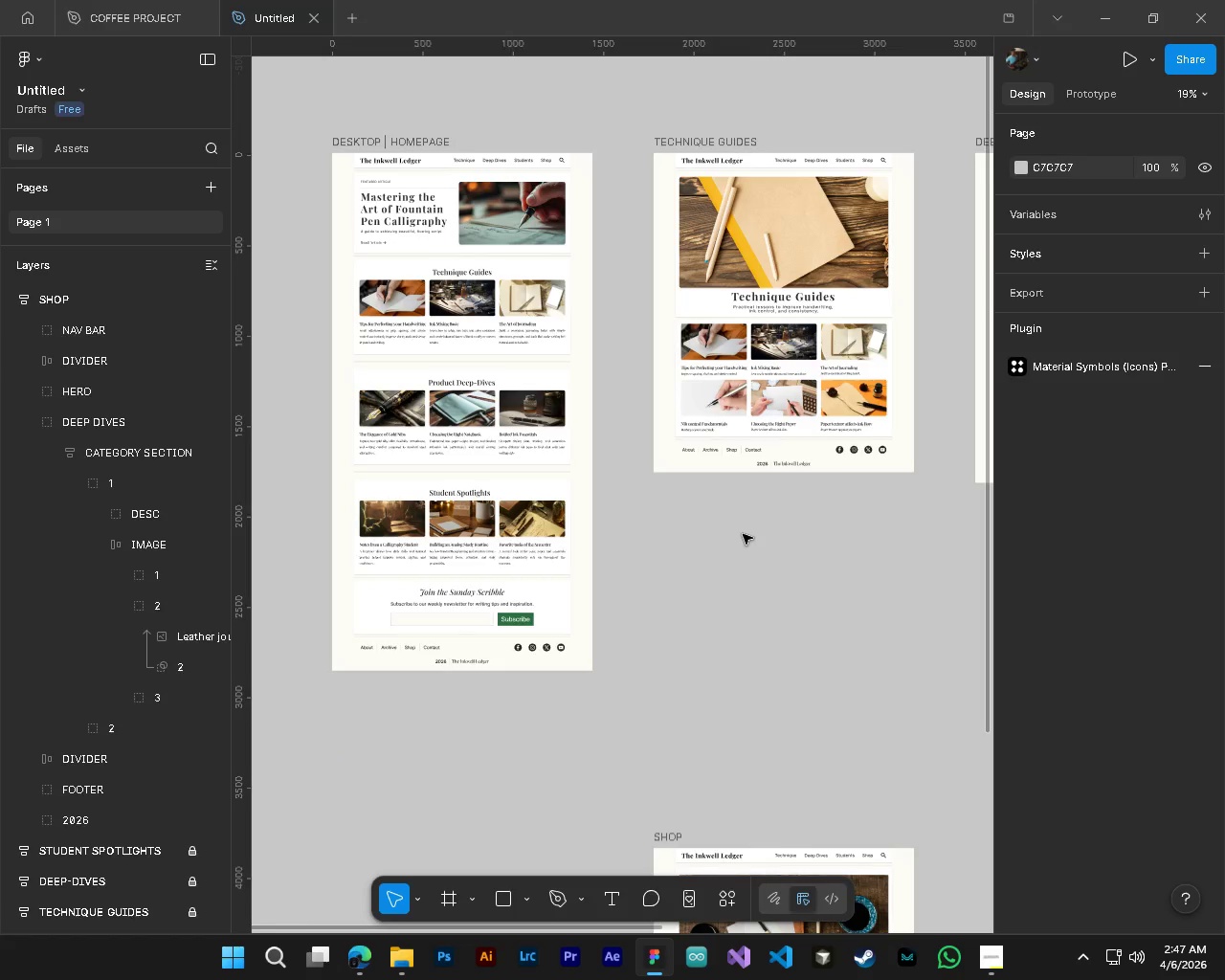 
hold_key(key=AltLeft, duration=0.81)
hold_key(key=ControlLeft, duration=0.83)
scroll: coordinate [743, 534], scroll_direction: down, amount: 5.0
 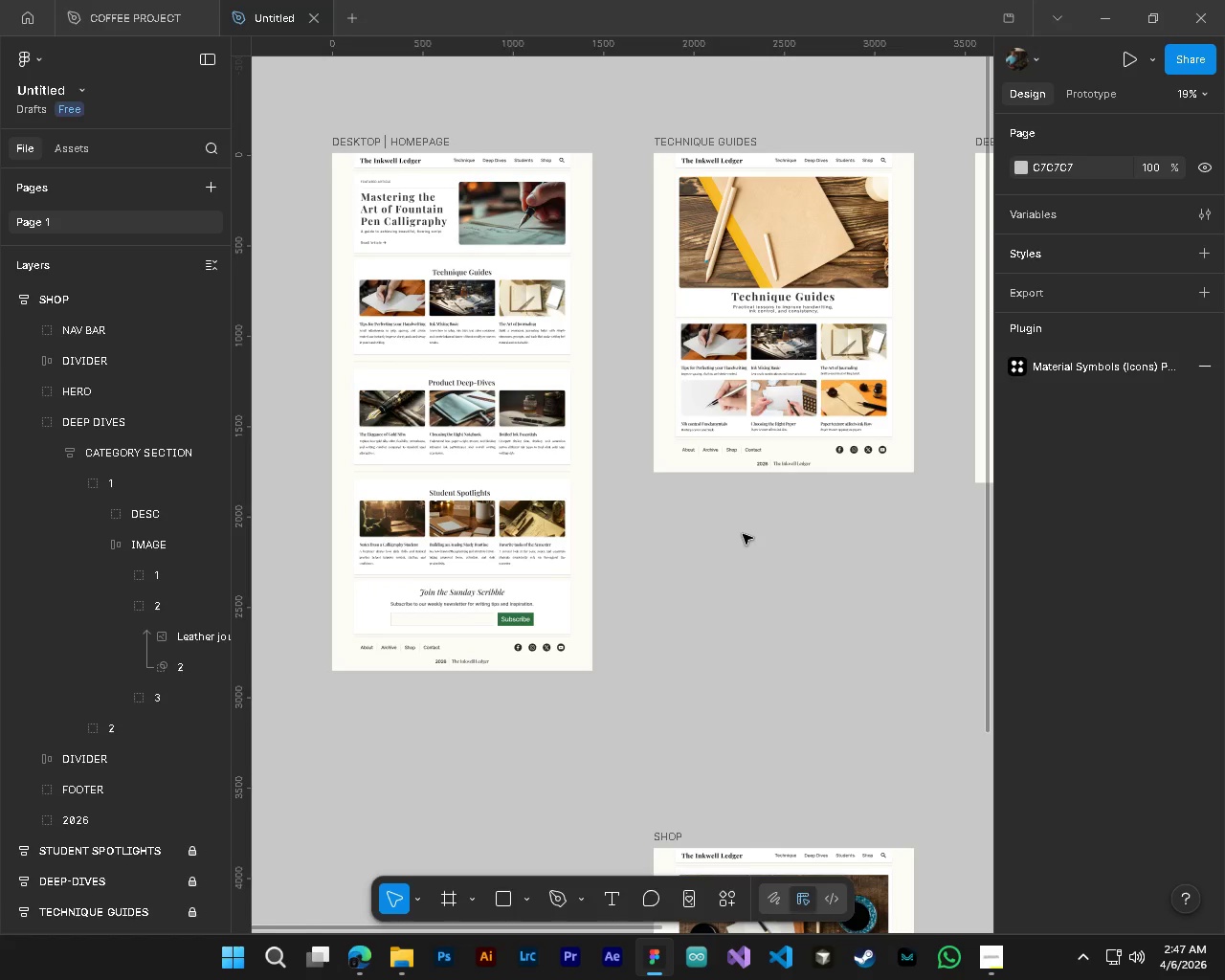 
key(Alt+AltLeft)
 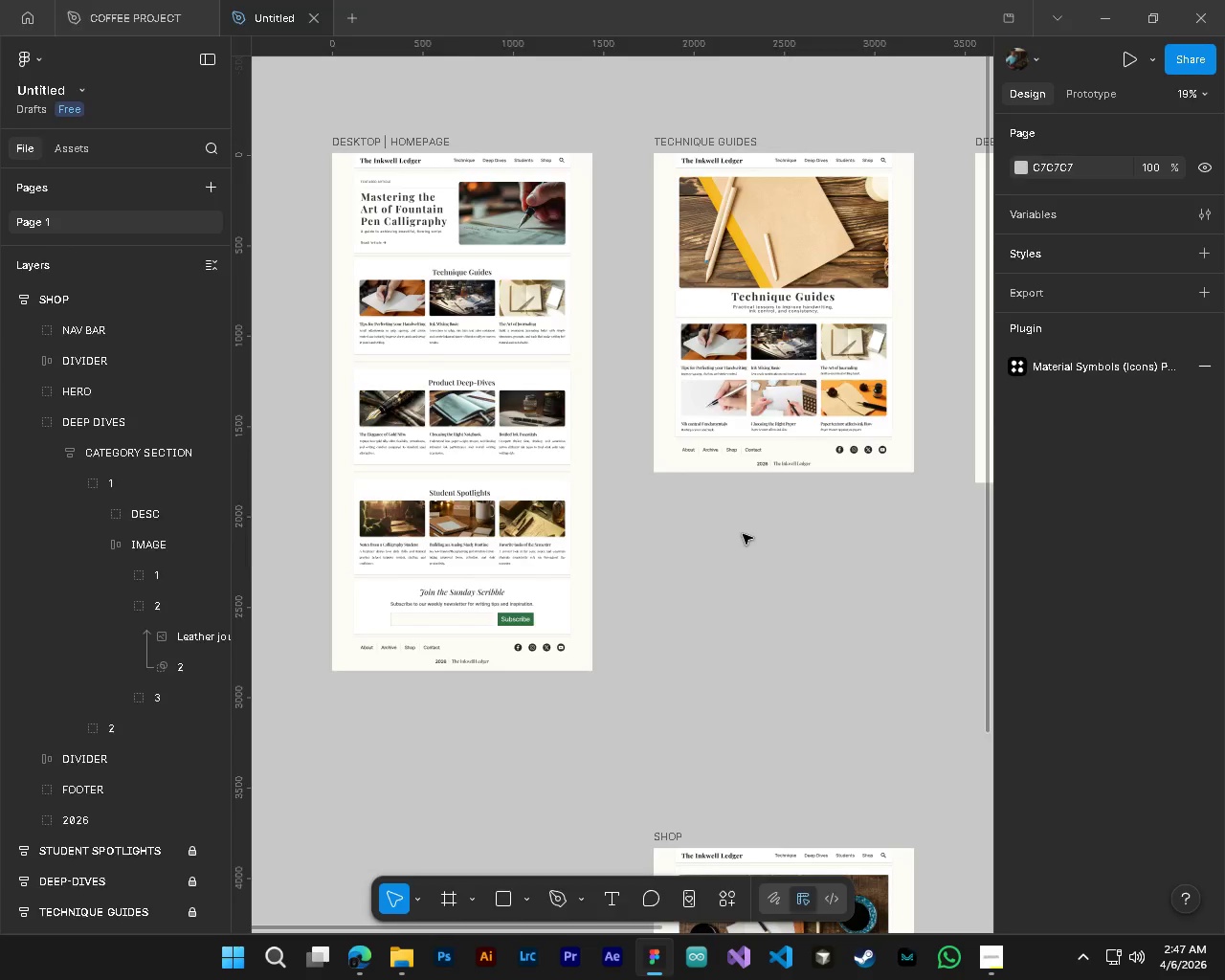 
key(Alt+Tab)
 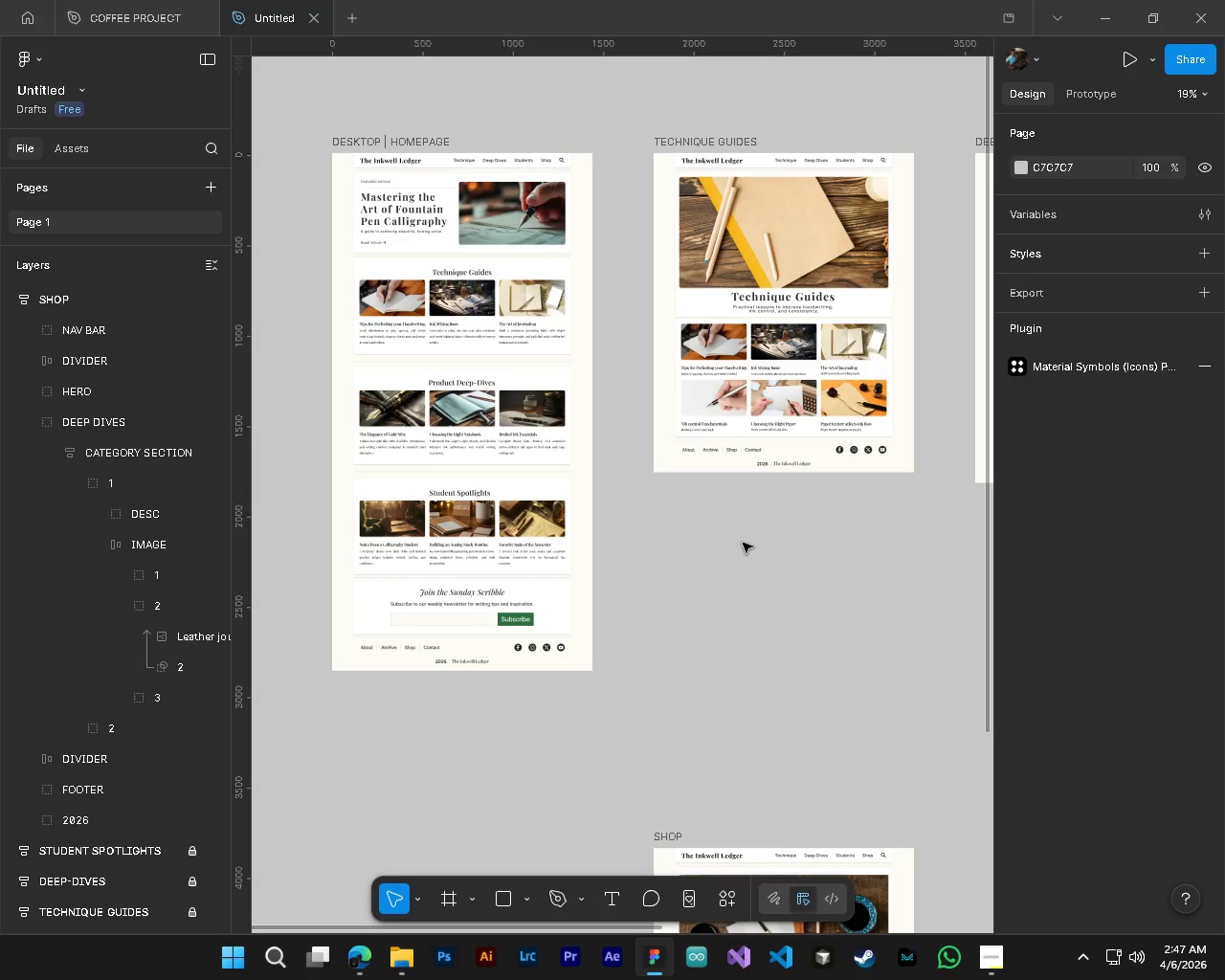 
hold_key(key=ControlLeft, duration=0.36)
 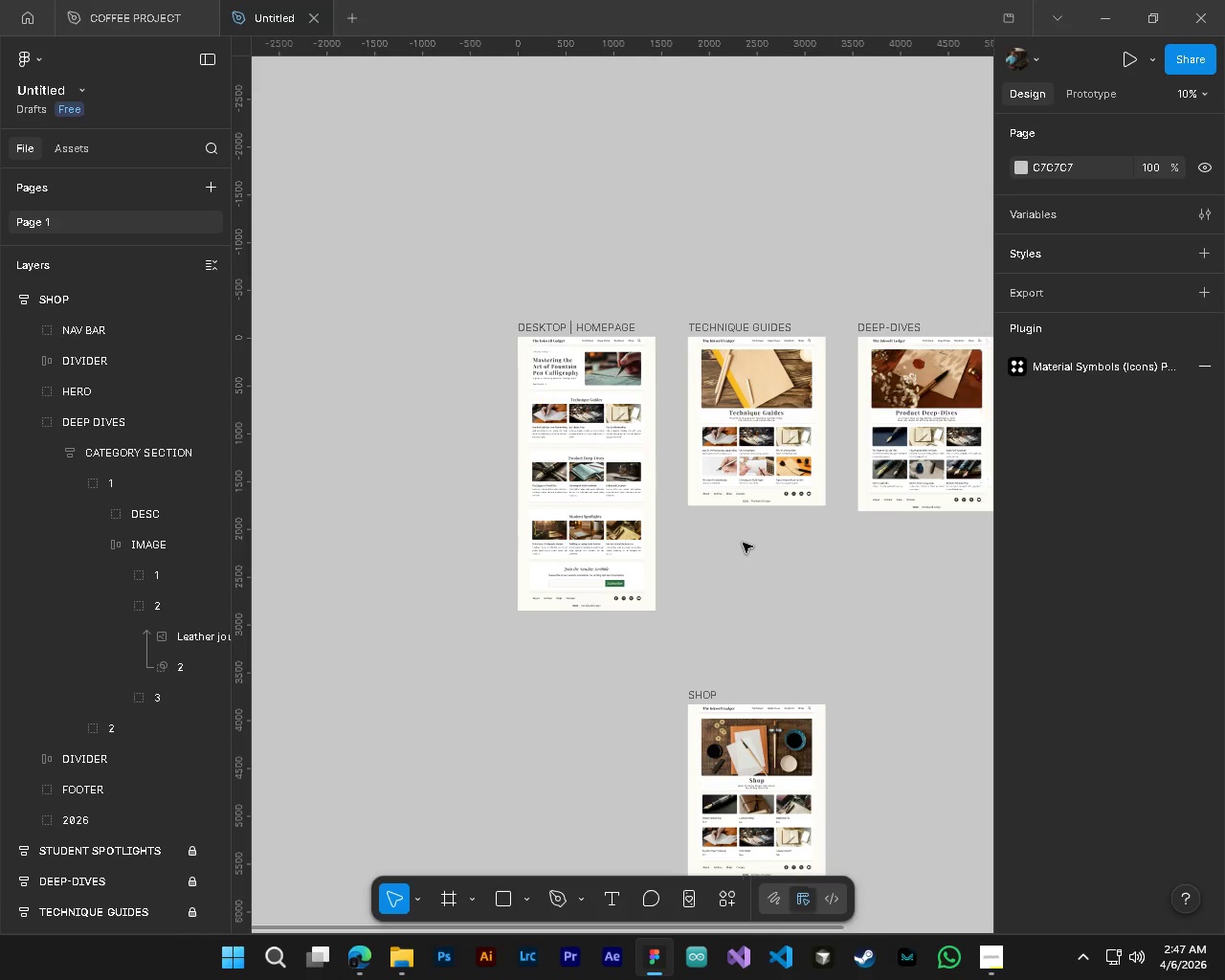 
key(Alt+Control+AltLeft)
 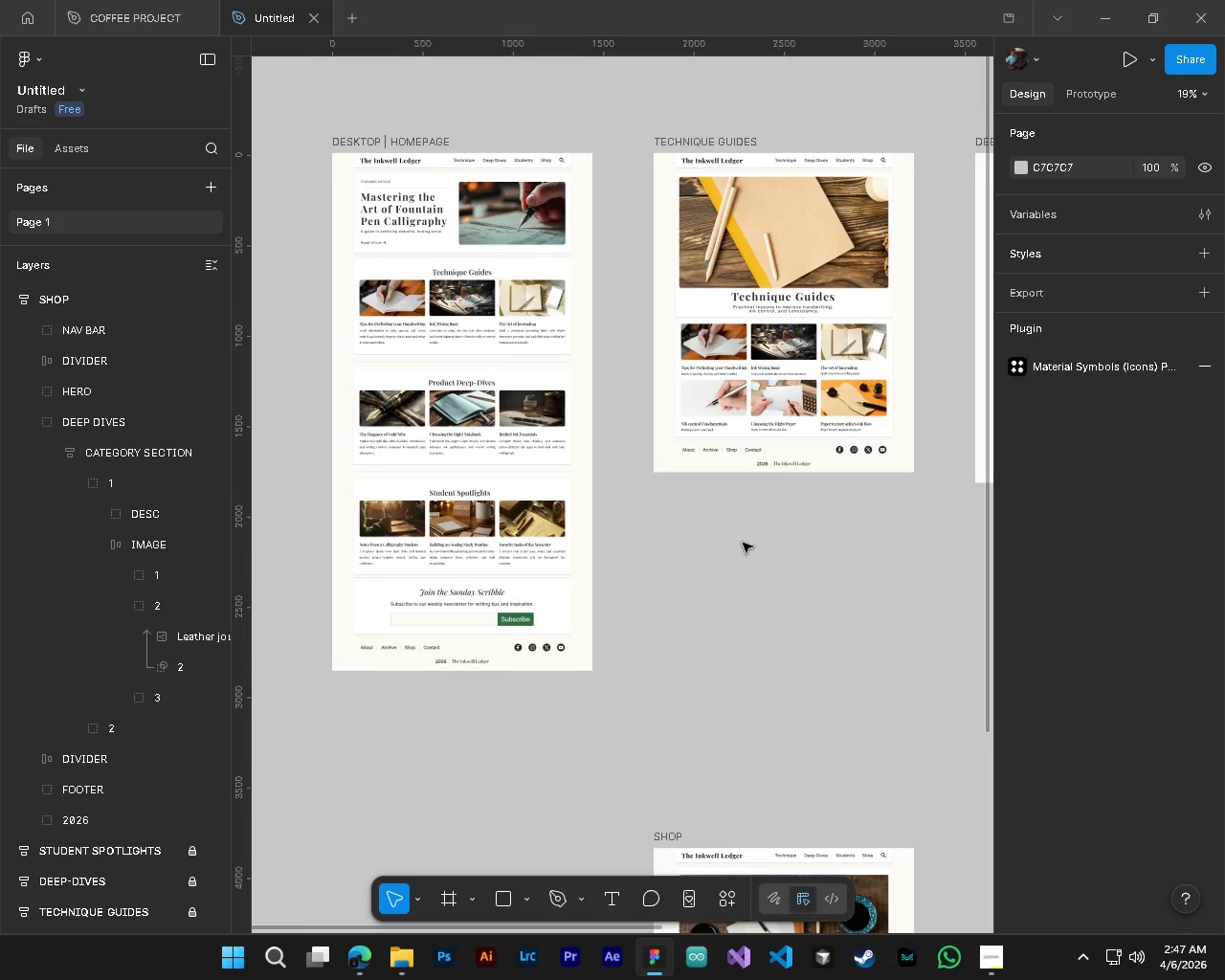 
key(Alt+Control+AltLeft)
 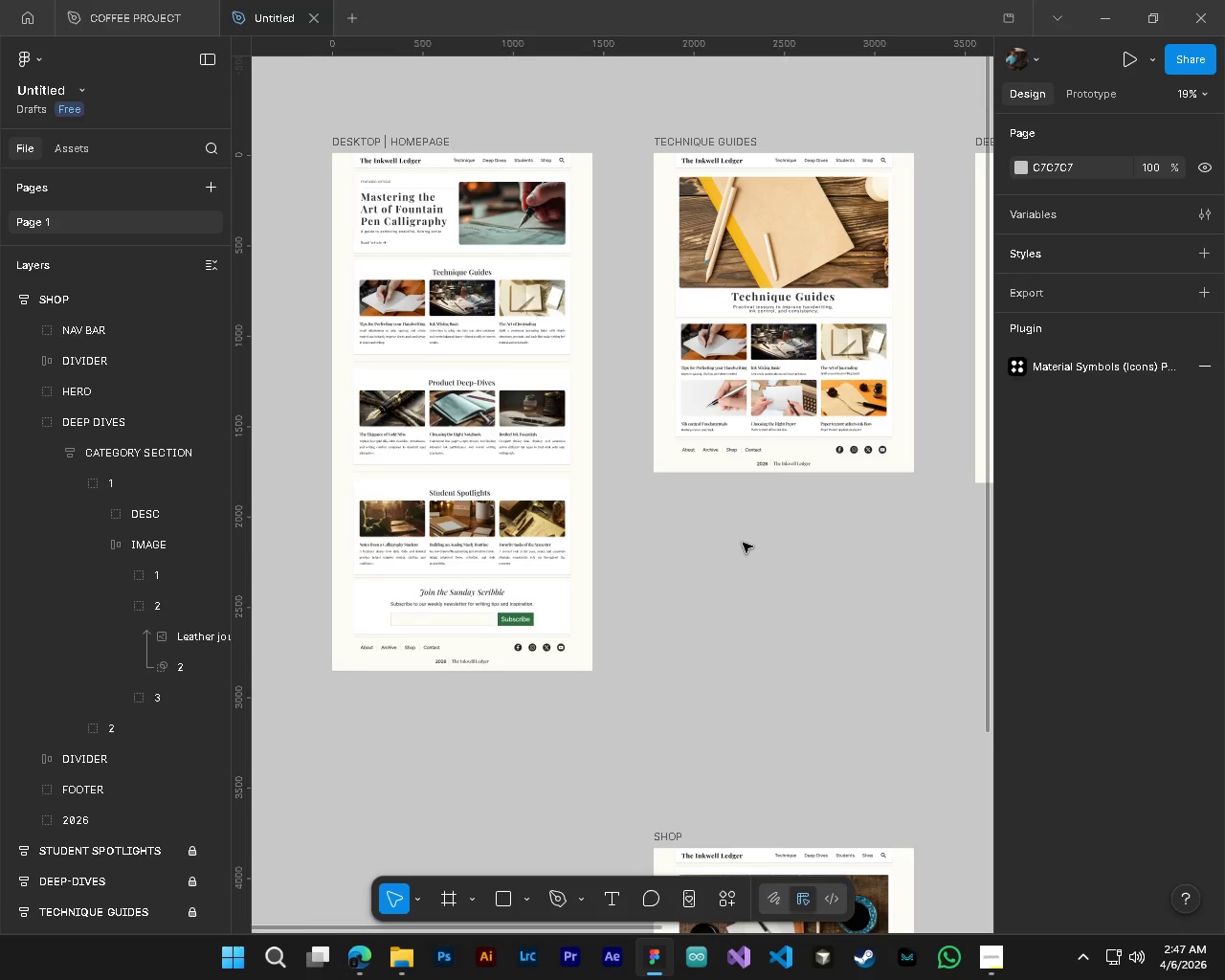 
scroll: coordinate [743, 543], scroll_direction: down, amount: 5.0
 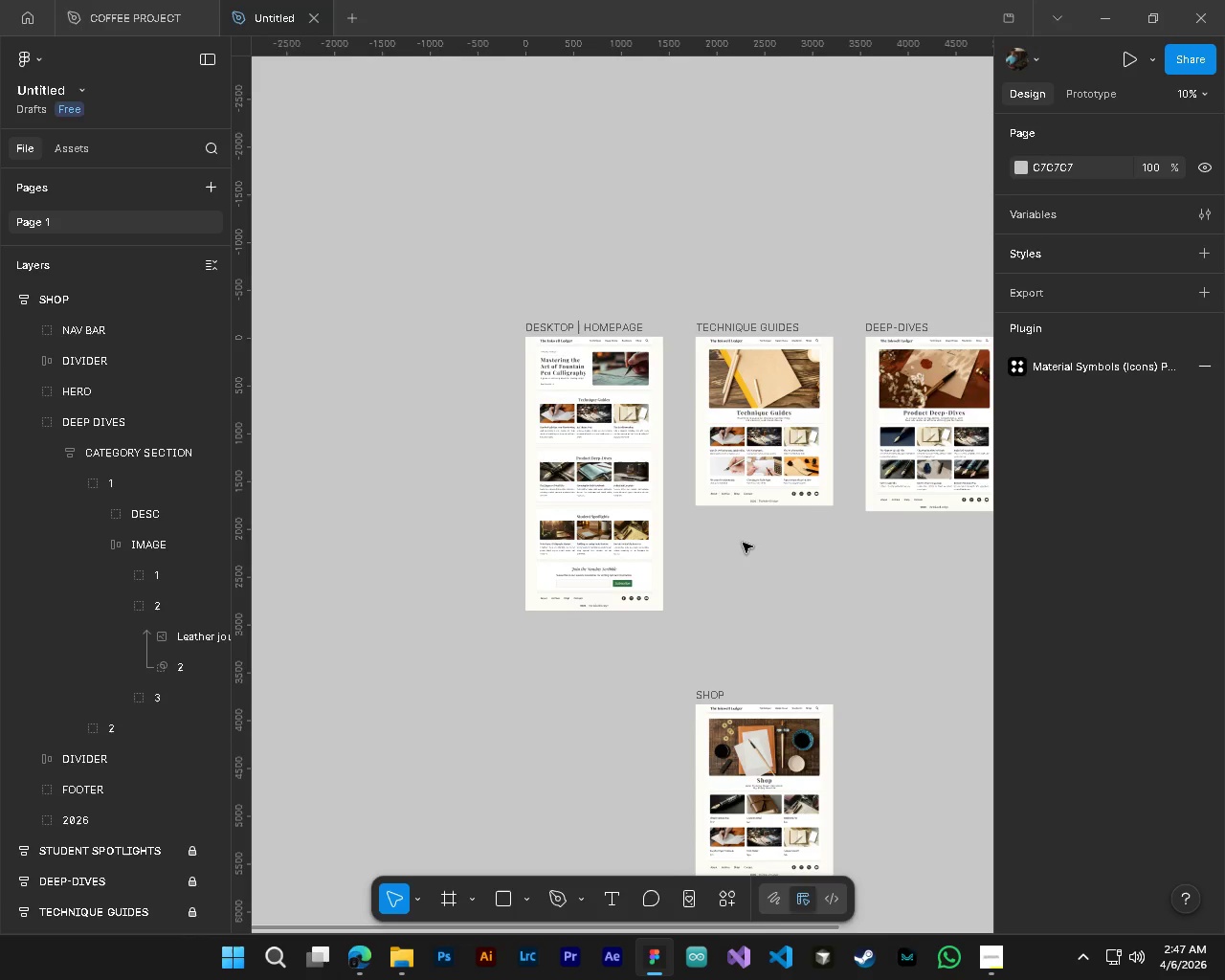 
hold_key(key=ShiftLeft, duration=1.36)
 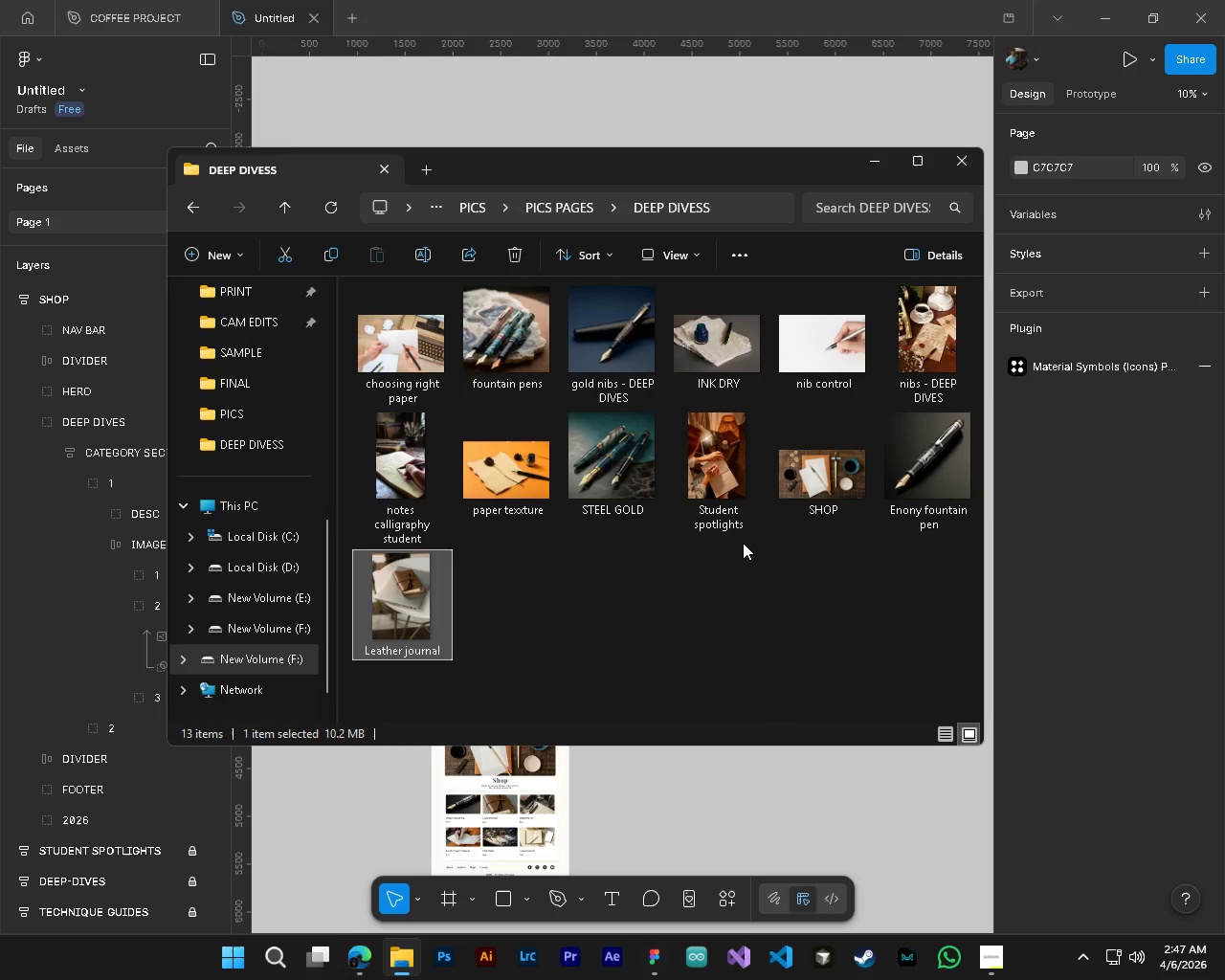 
hold_key(key=ShiftLeft, duration=12.31)
 